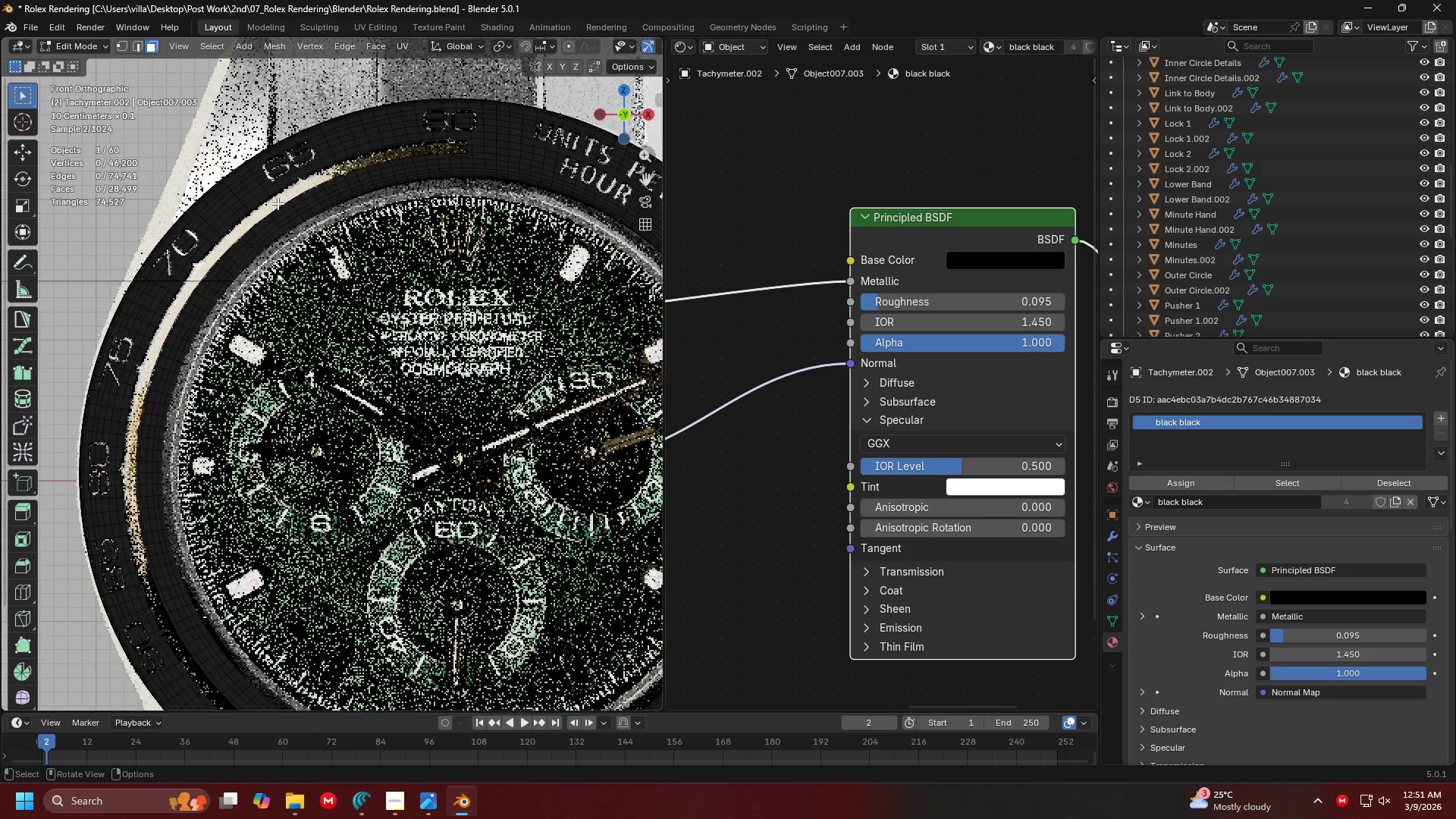 
key(Tab)
 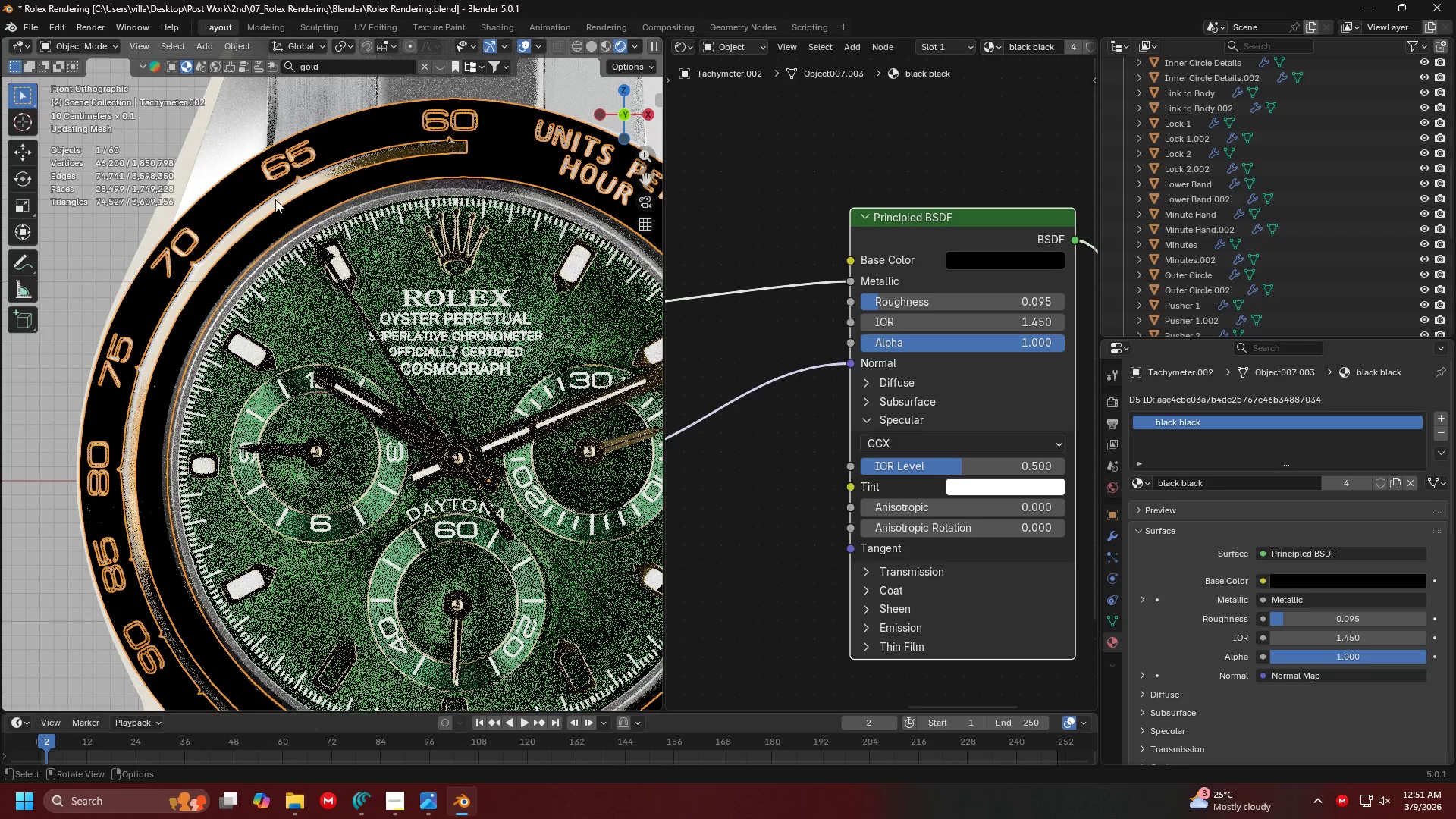 
left_click([275, 199])
 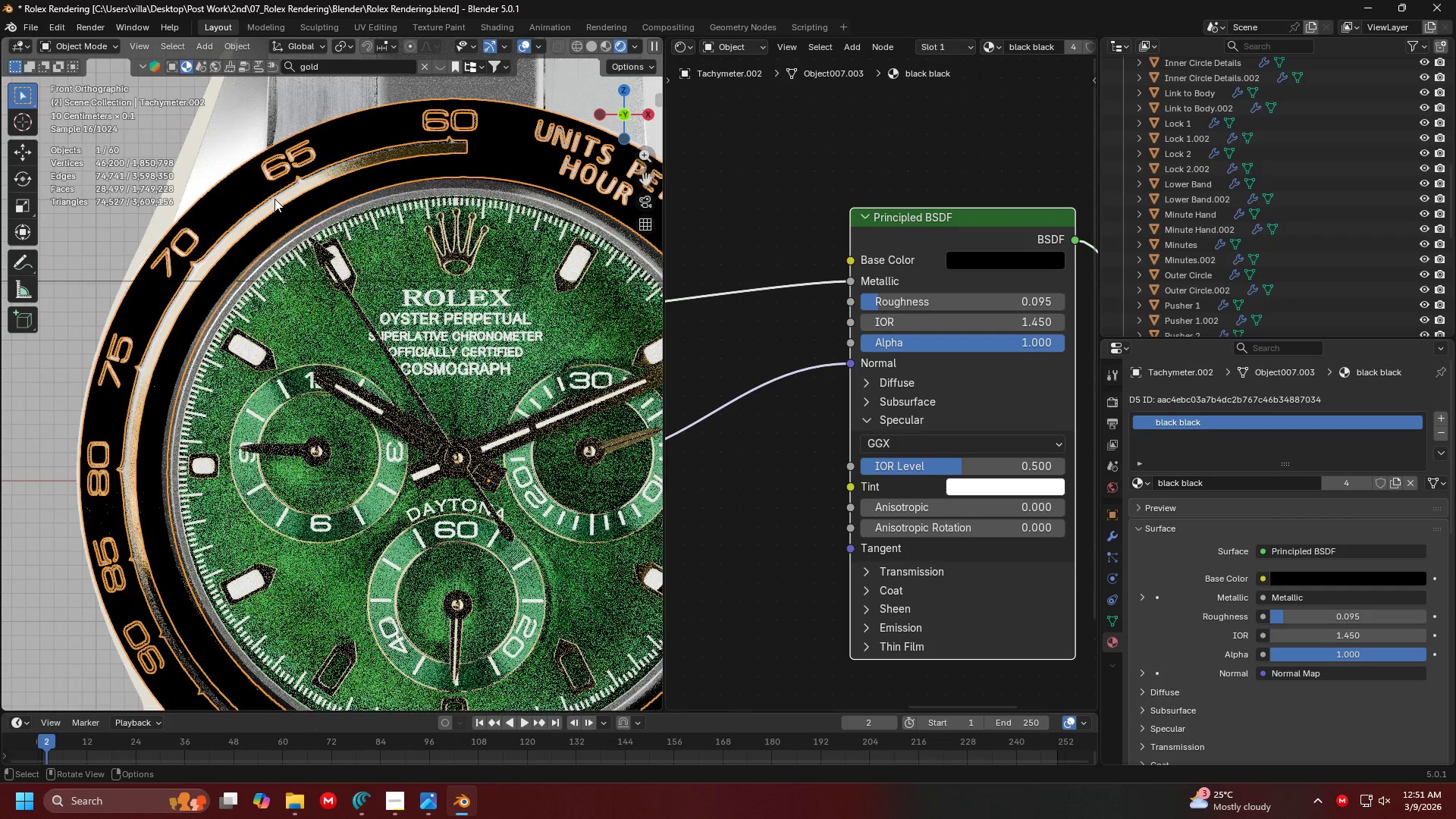 
left_click([275, 199])
 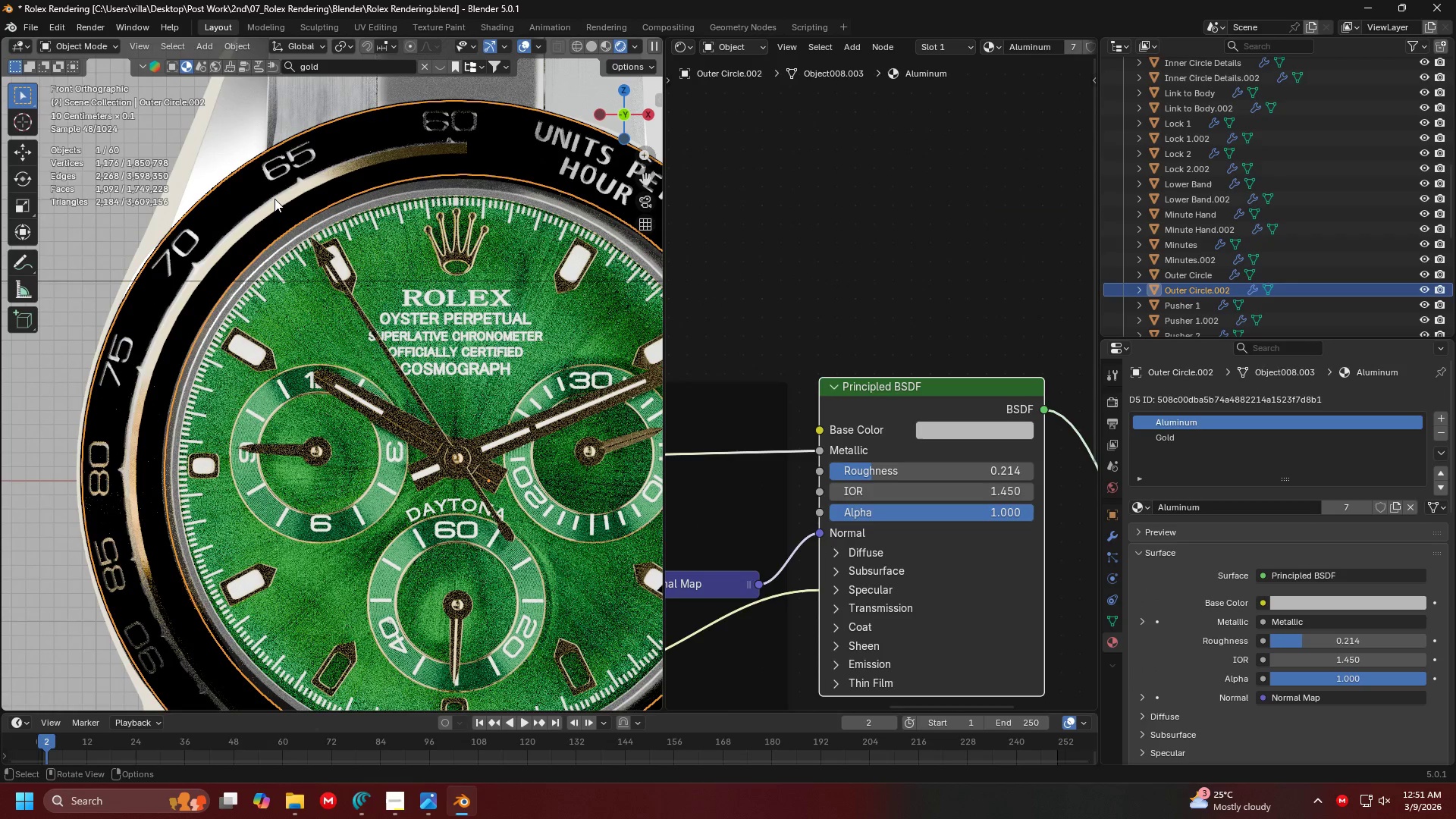 
key(Tab)
 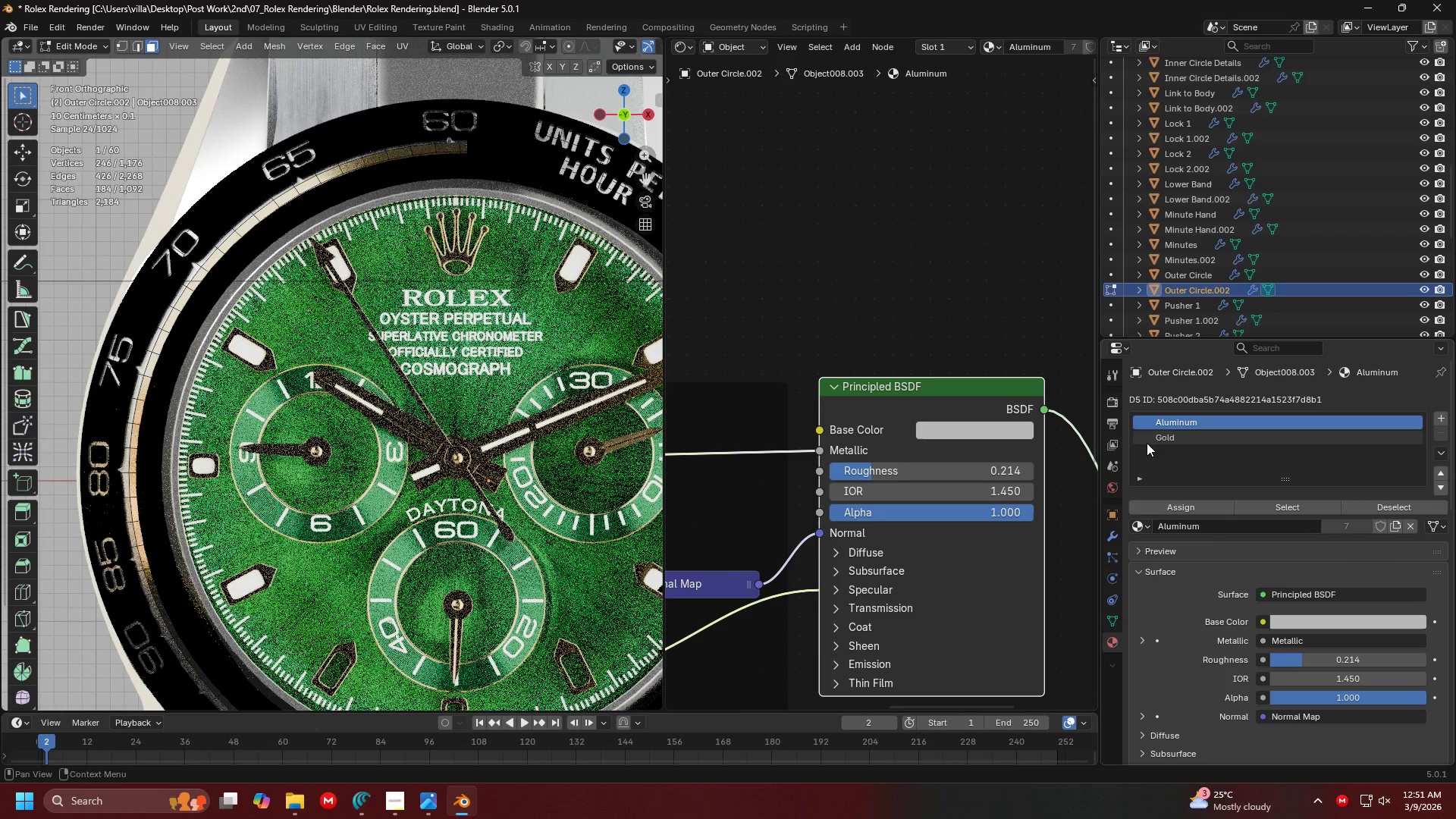 
left_click([1187, 433])
 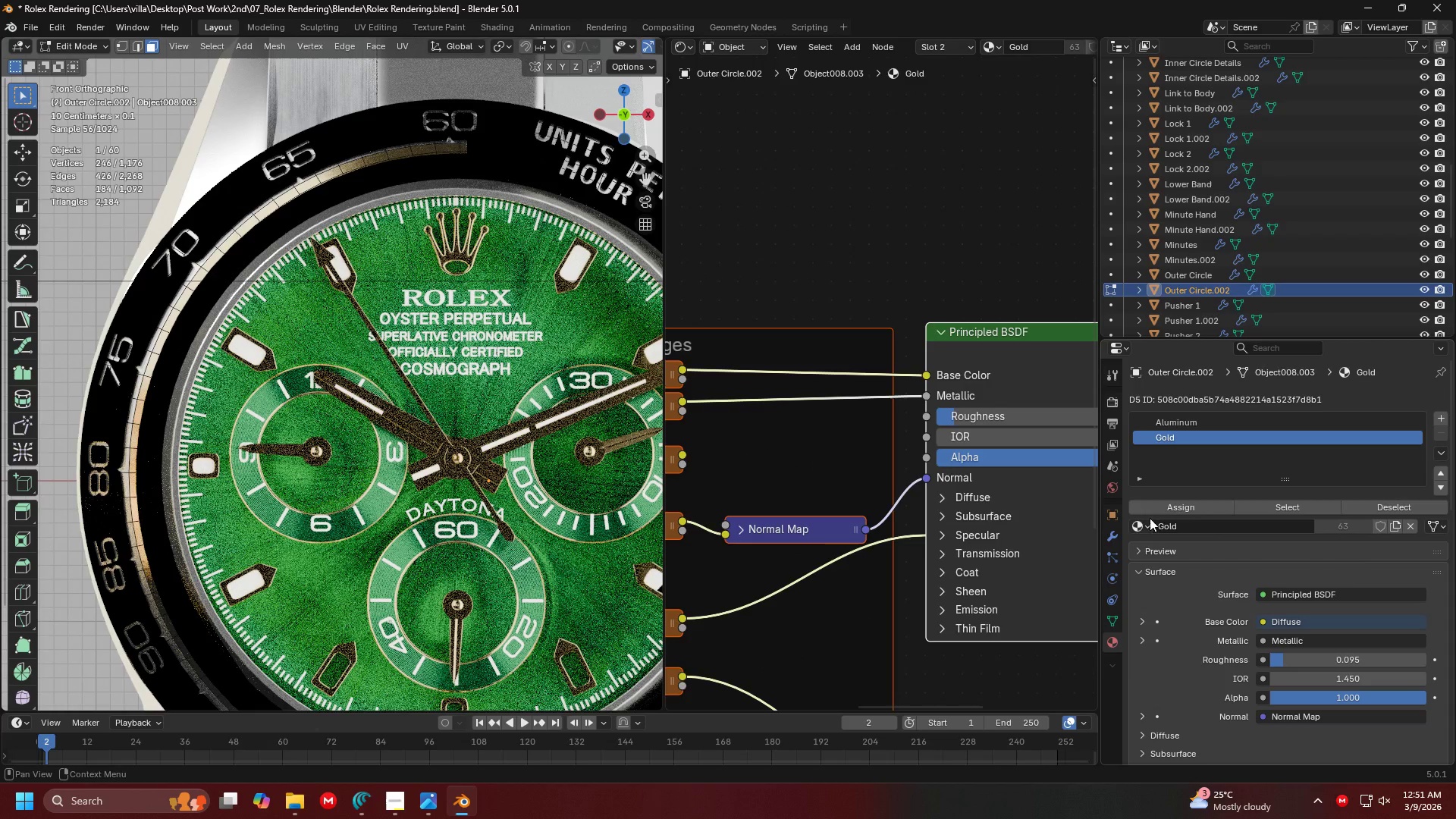 
left_click([1141, 522])
 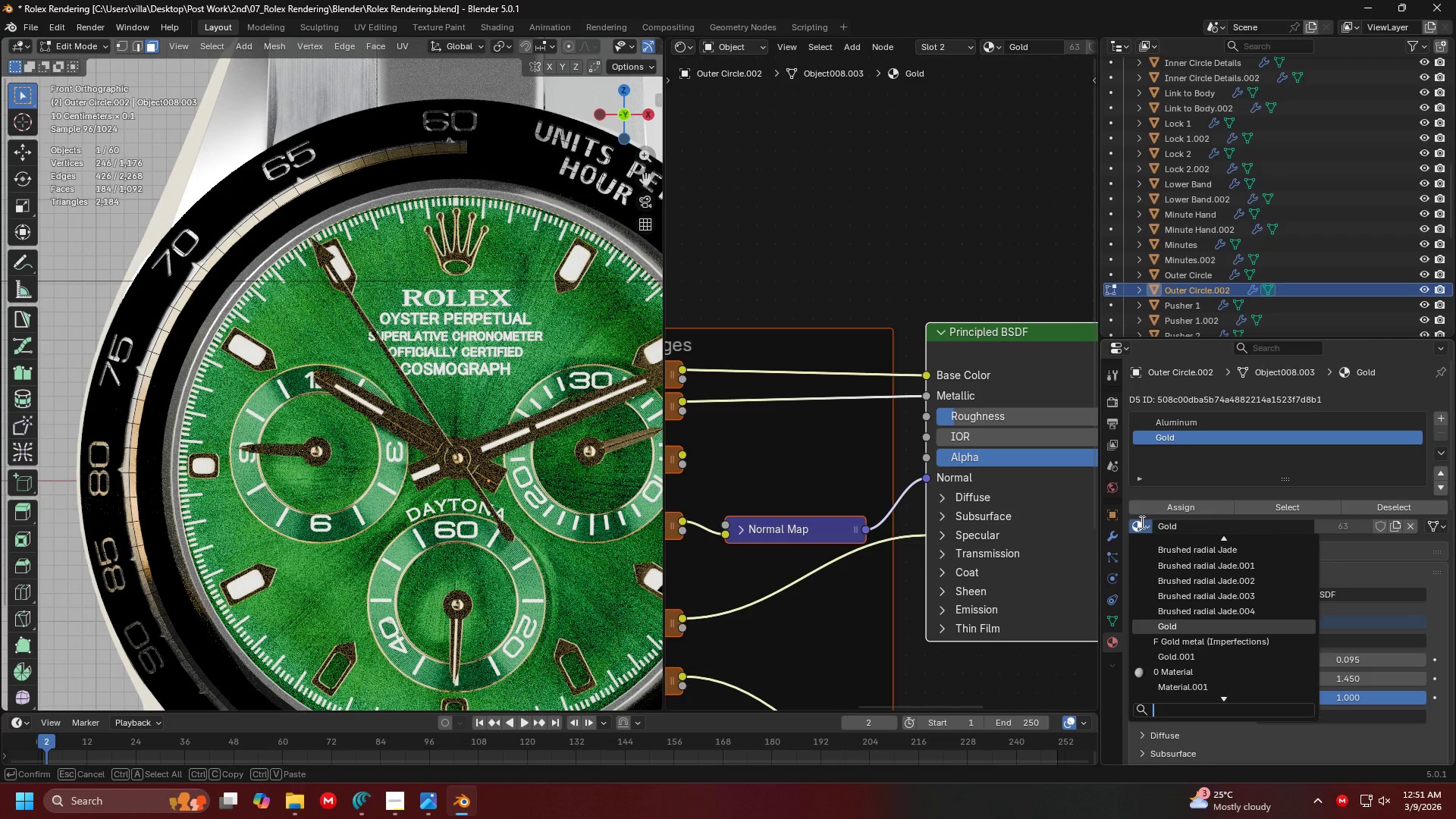 
type(black)
 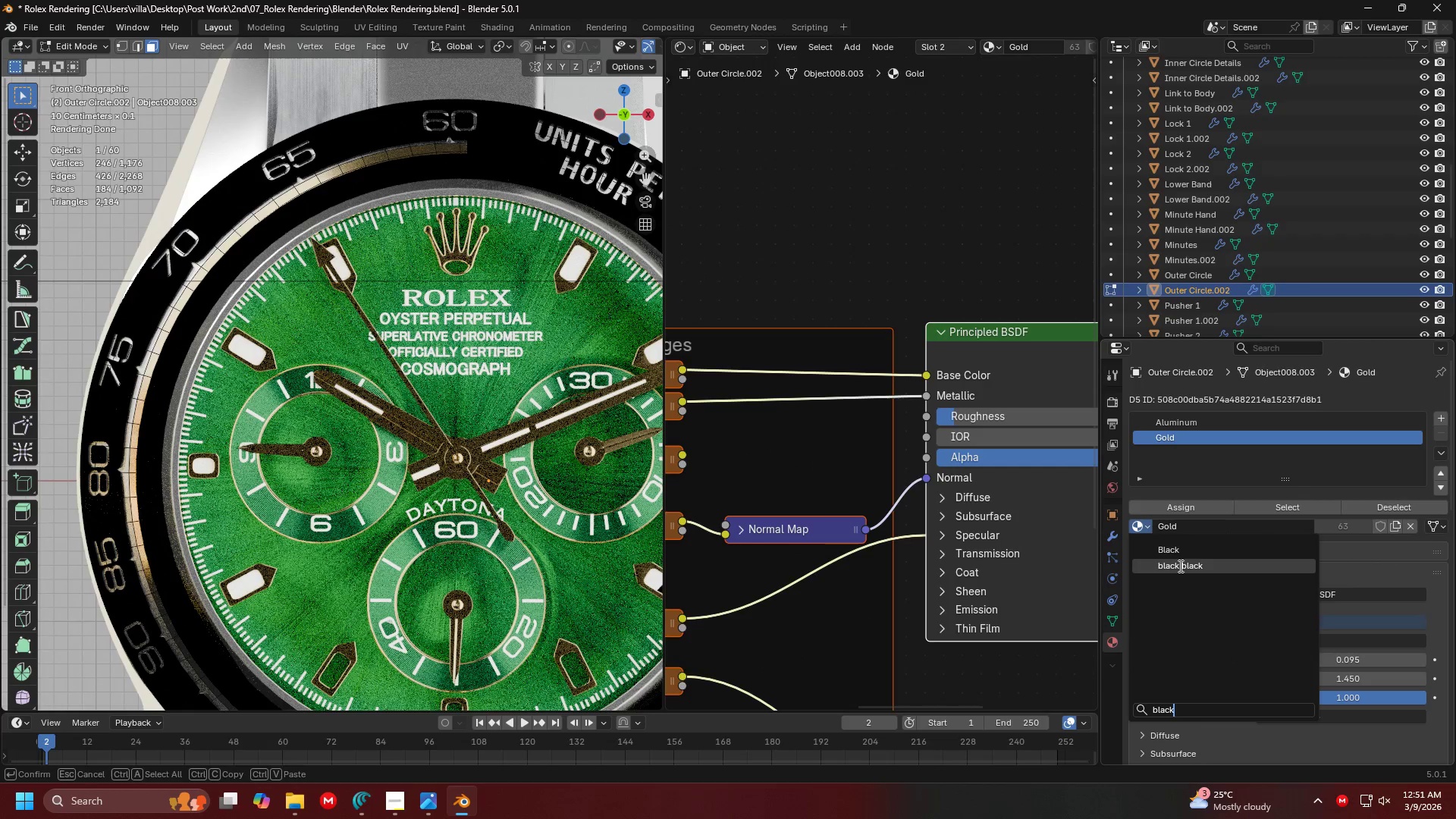 
left_click([1185, 569])
 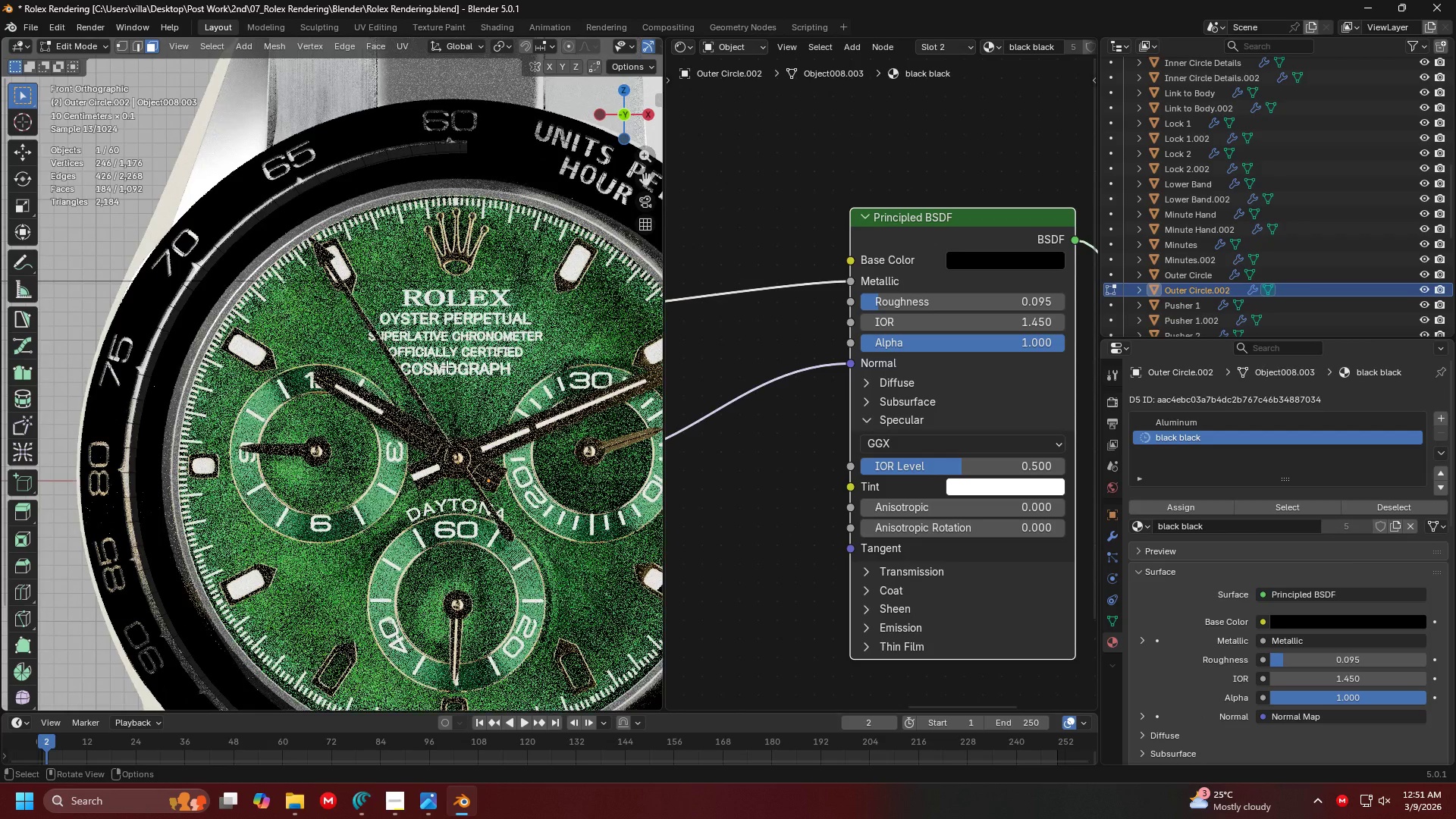 
key(Tab)
 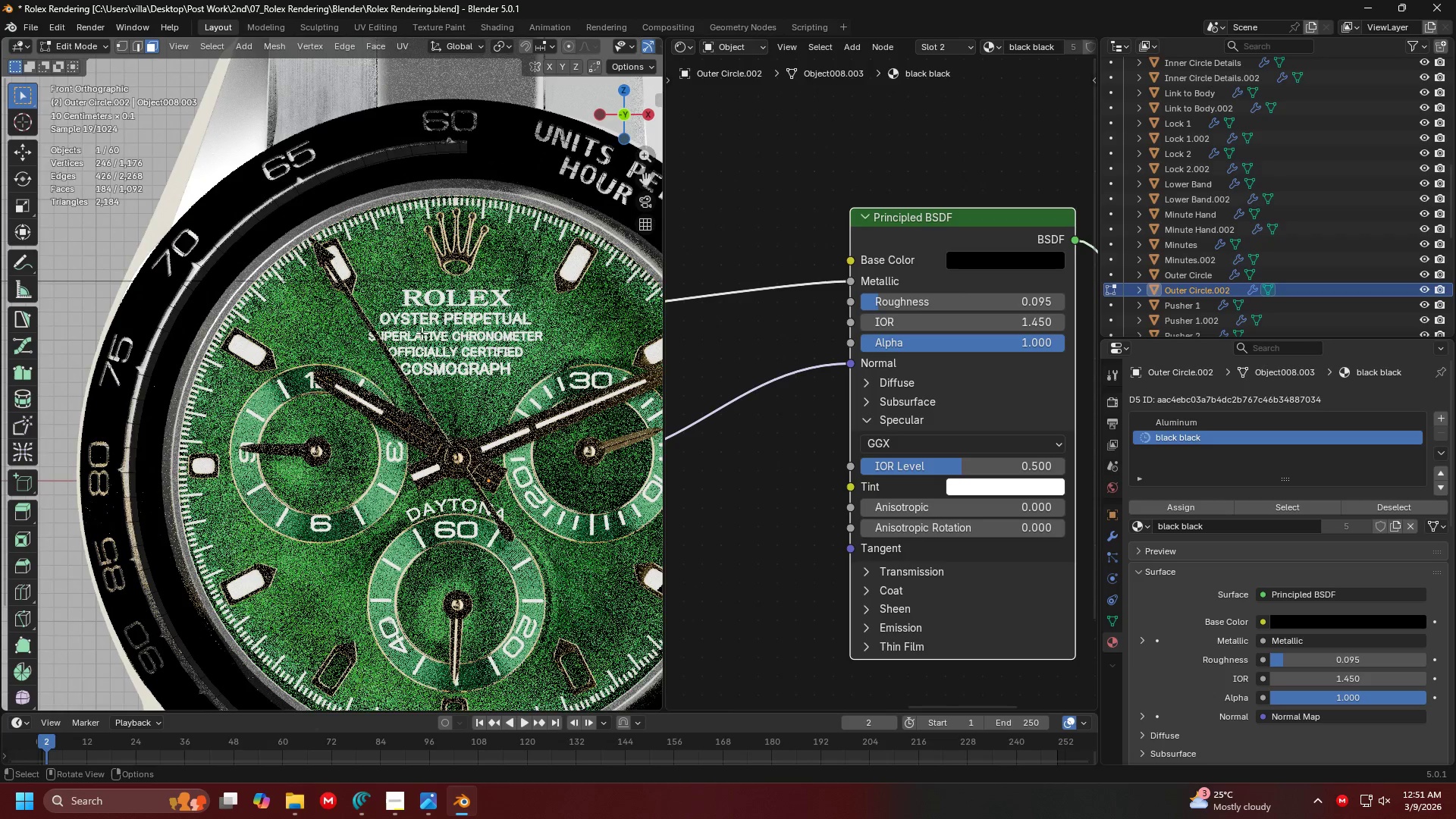 
scroll: coordinate [438, 330], scroll_direction: down, amount: 3.0
 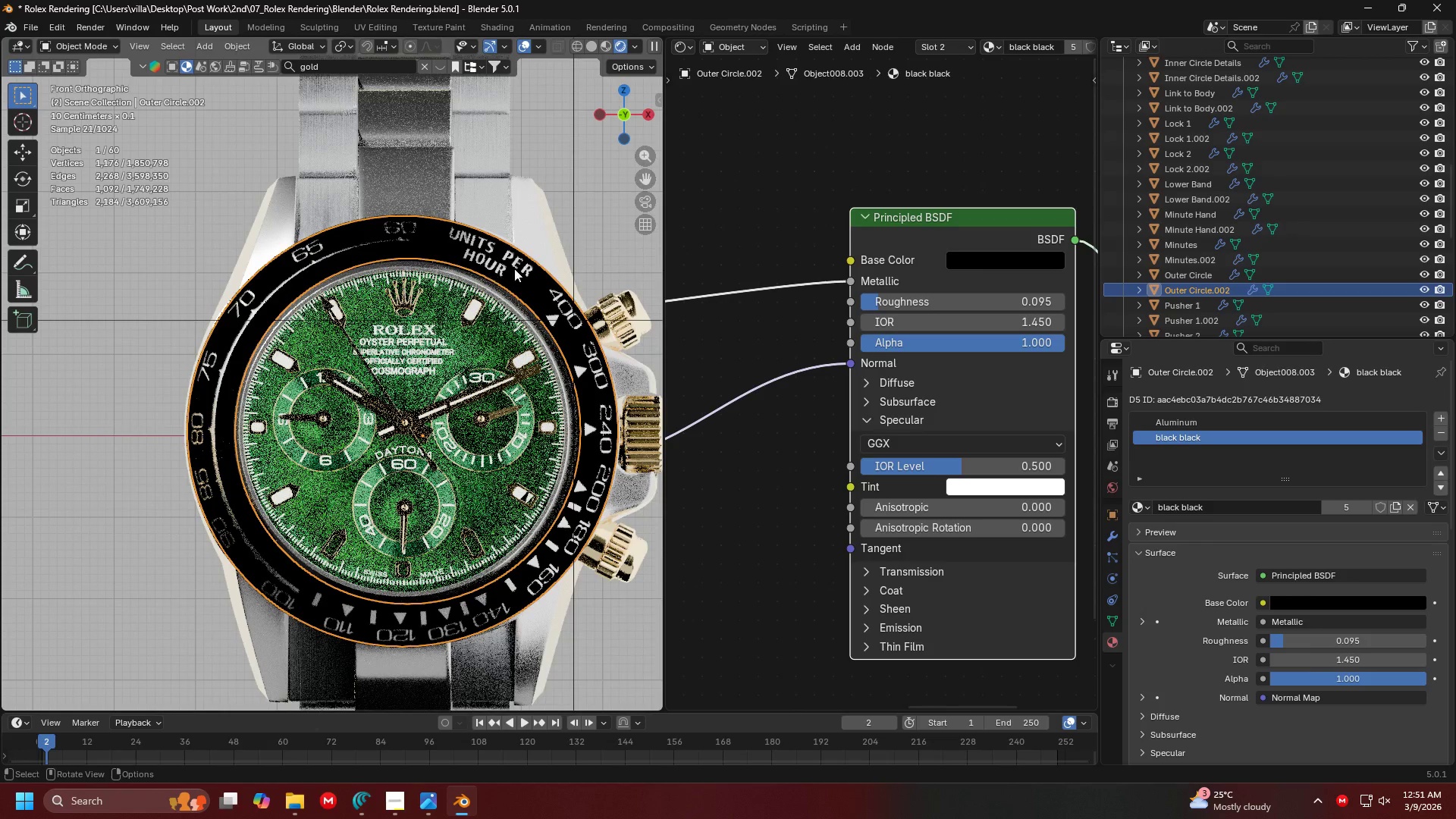 
left_click([525, 268])
 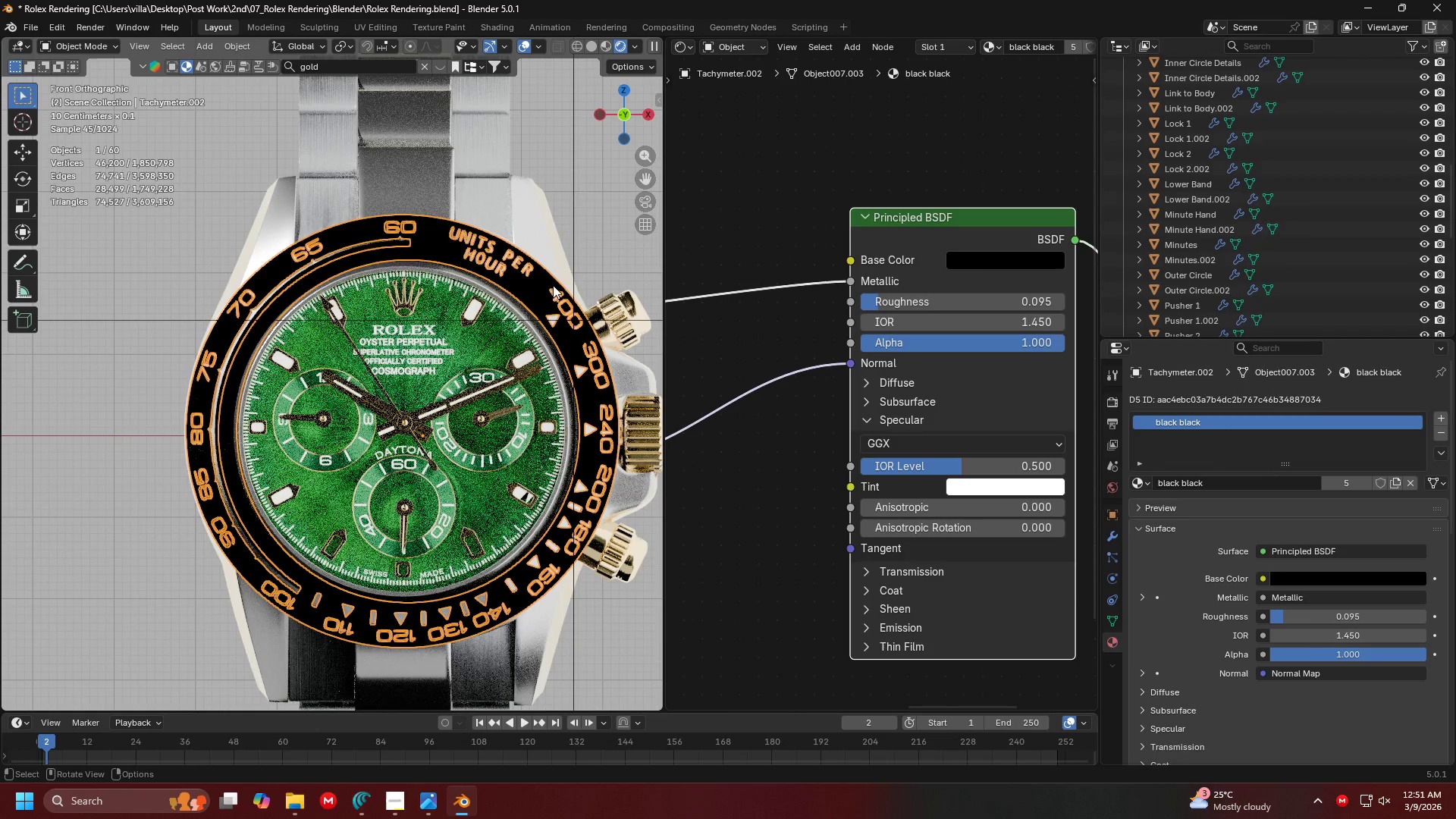 
key(Shift+ShiftLeft)
 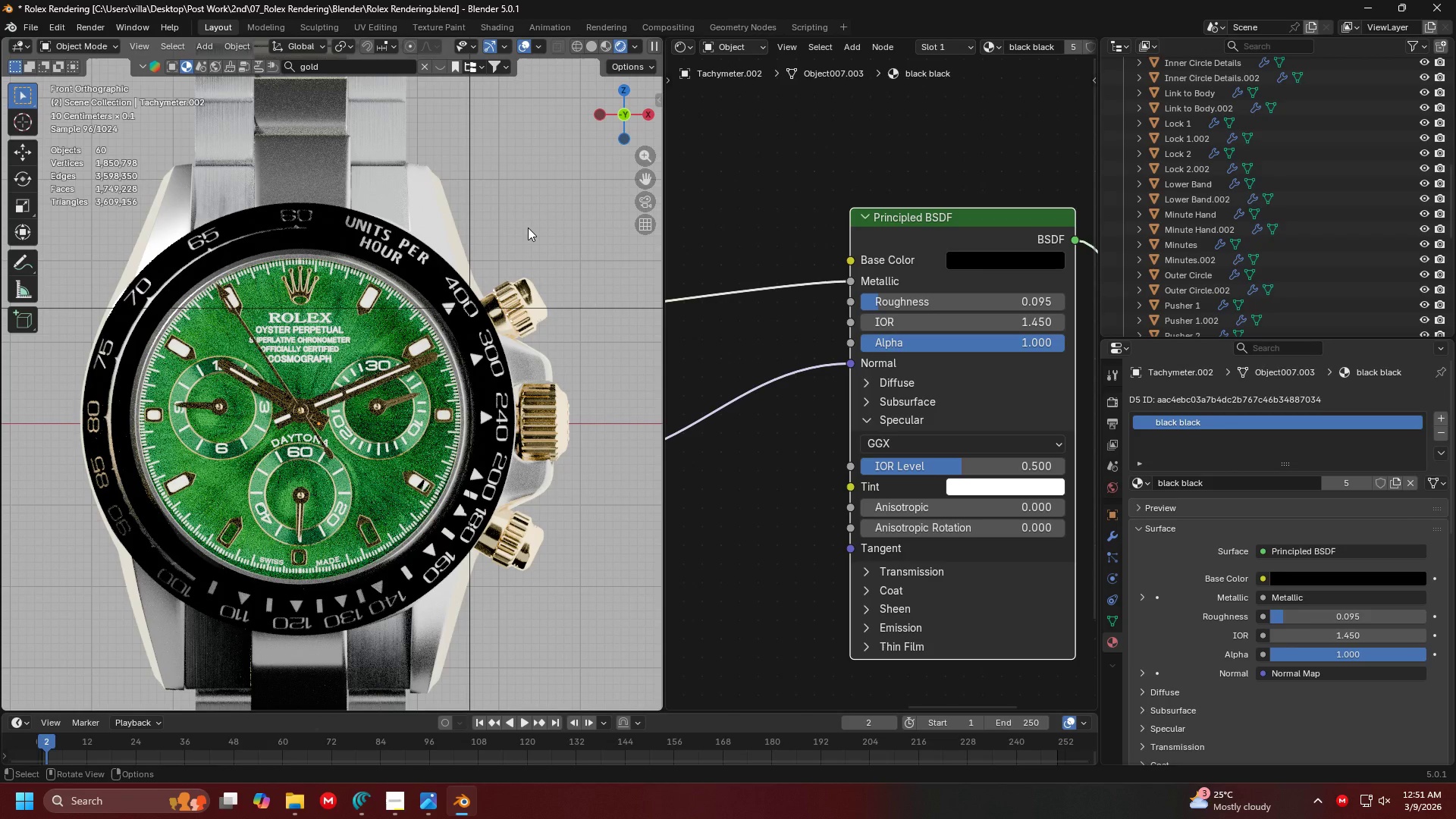 
hold_key(key=ShiftLeft, duration=1.26)
 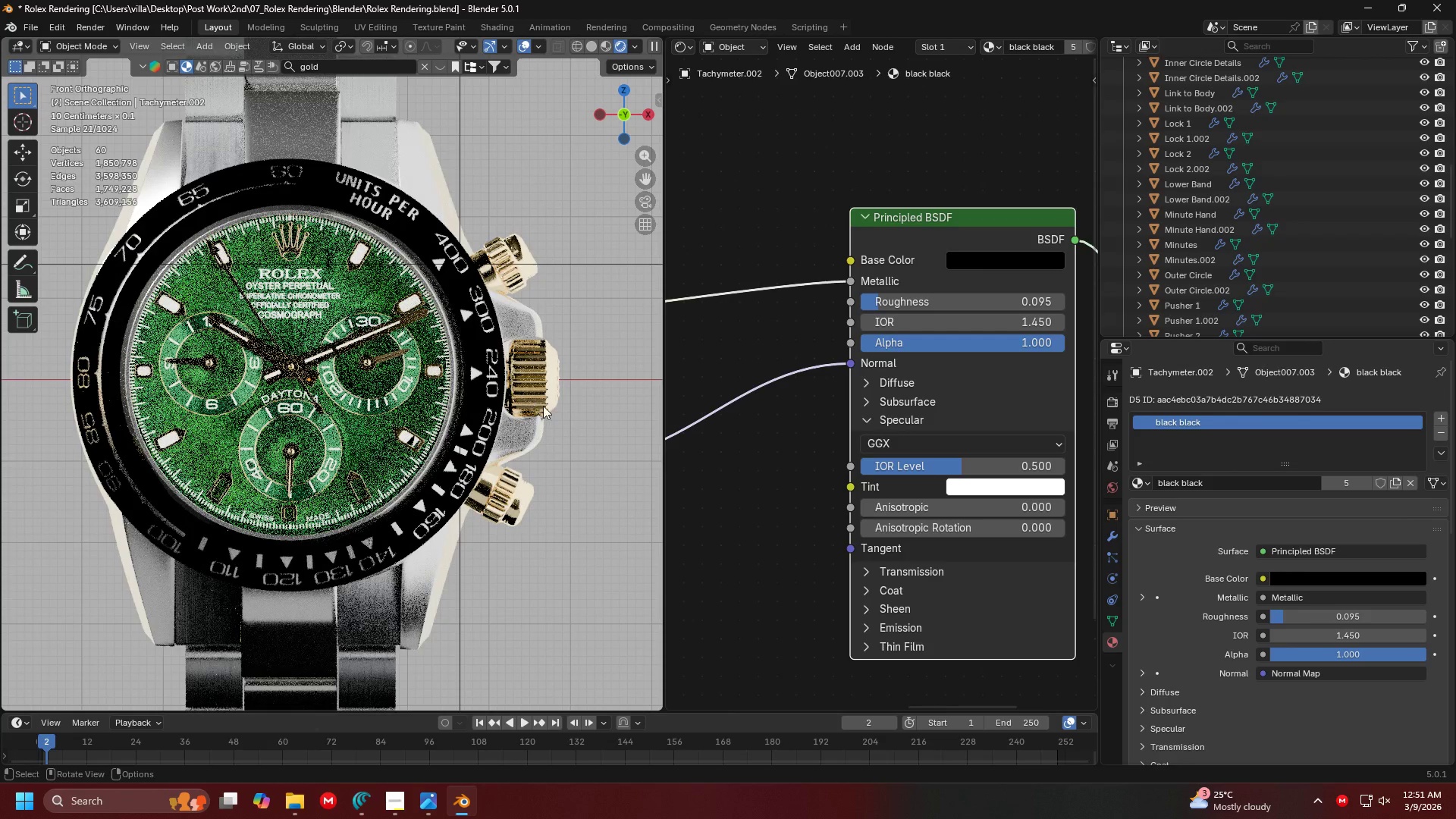 
key(Shift+ShiftLeft)
 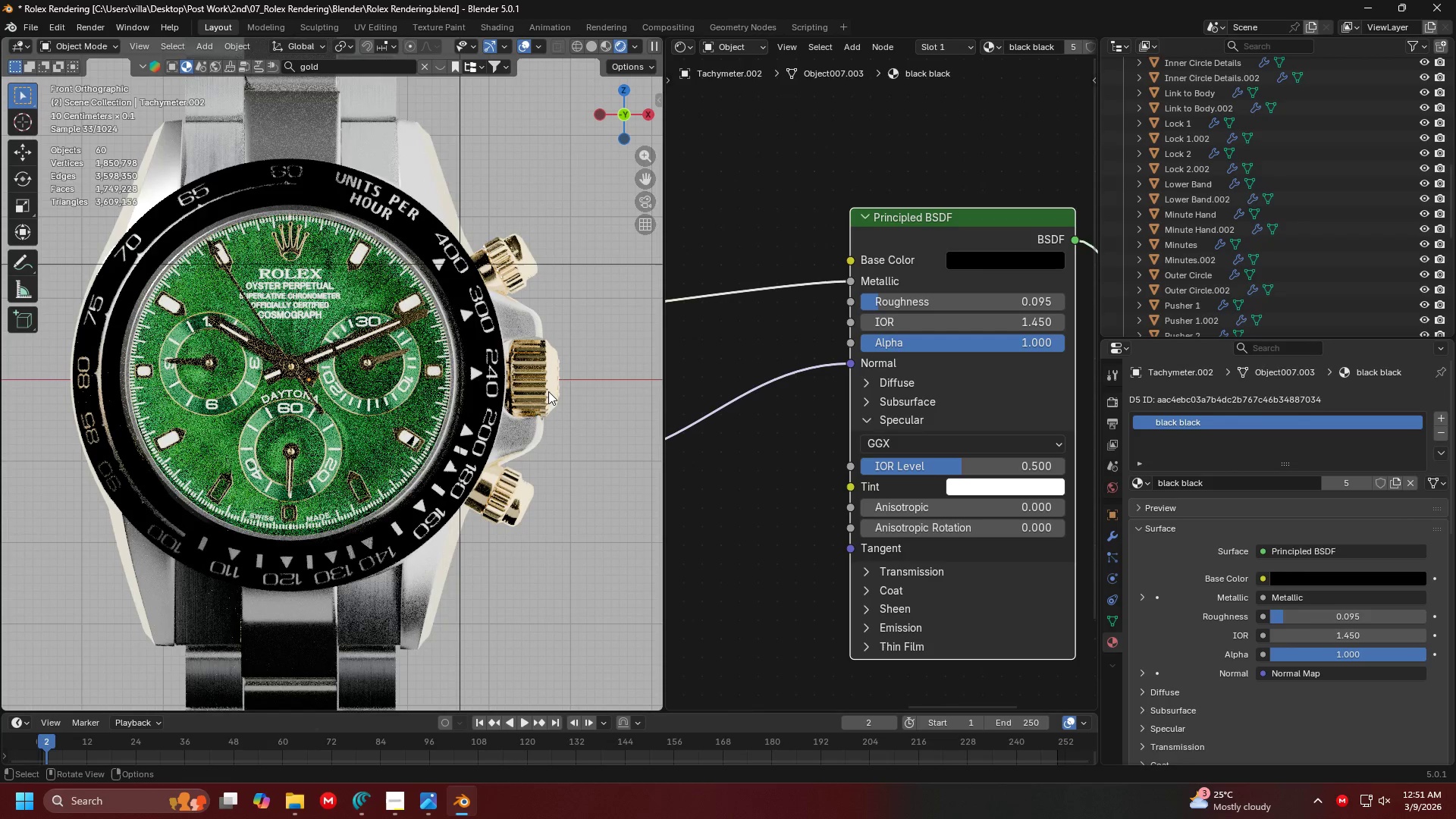 
left_click([547, 390])
 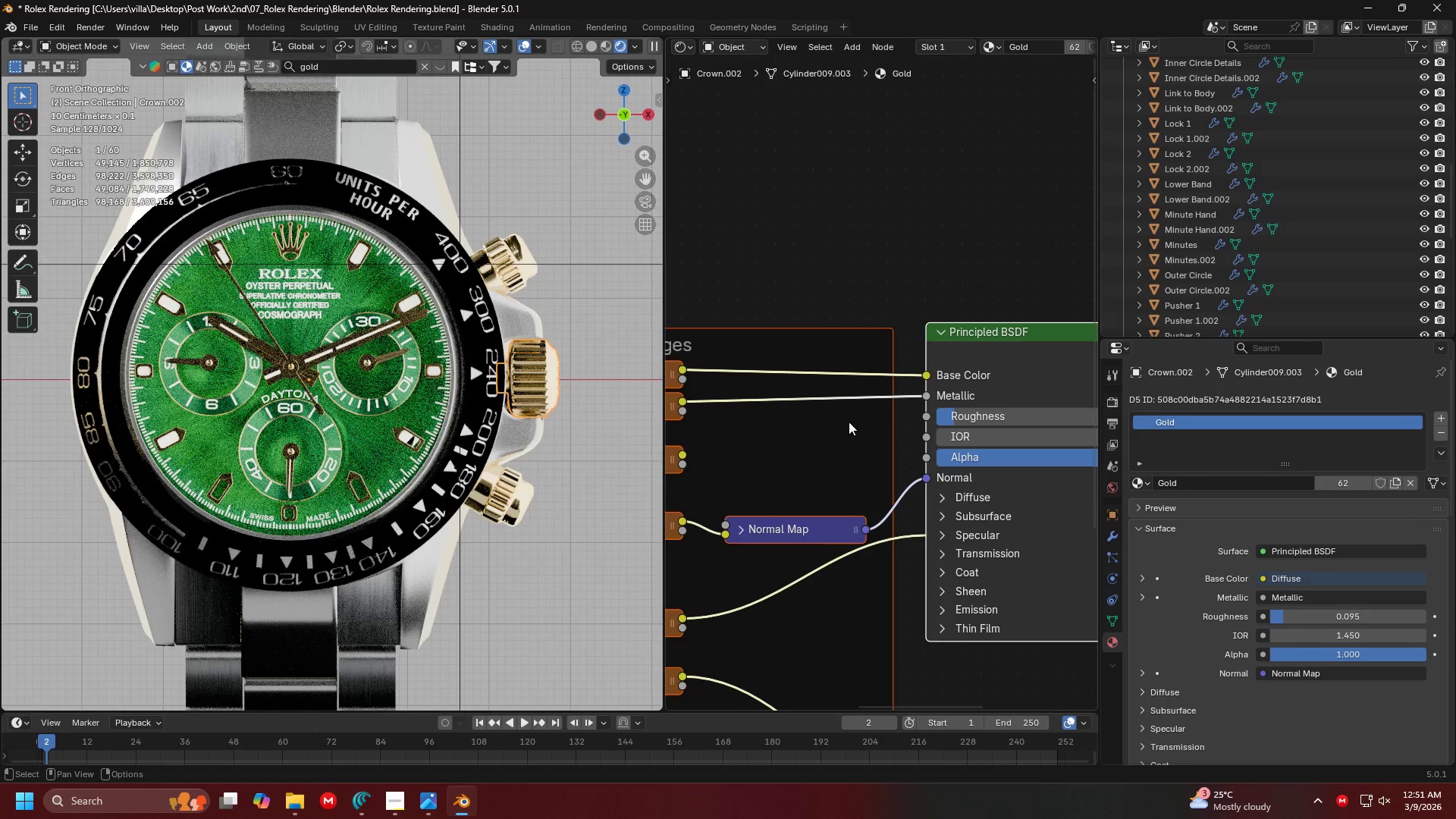 
key(Alt+AltLeft)
 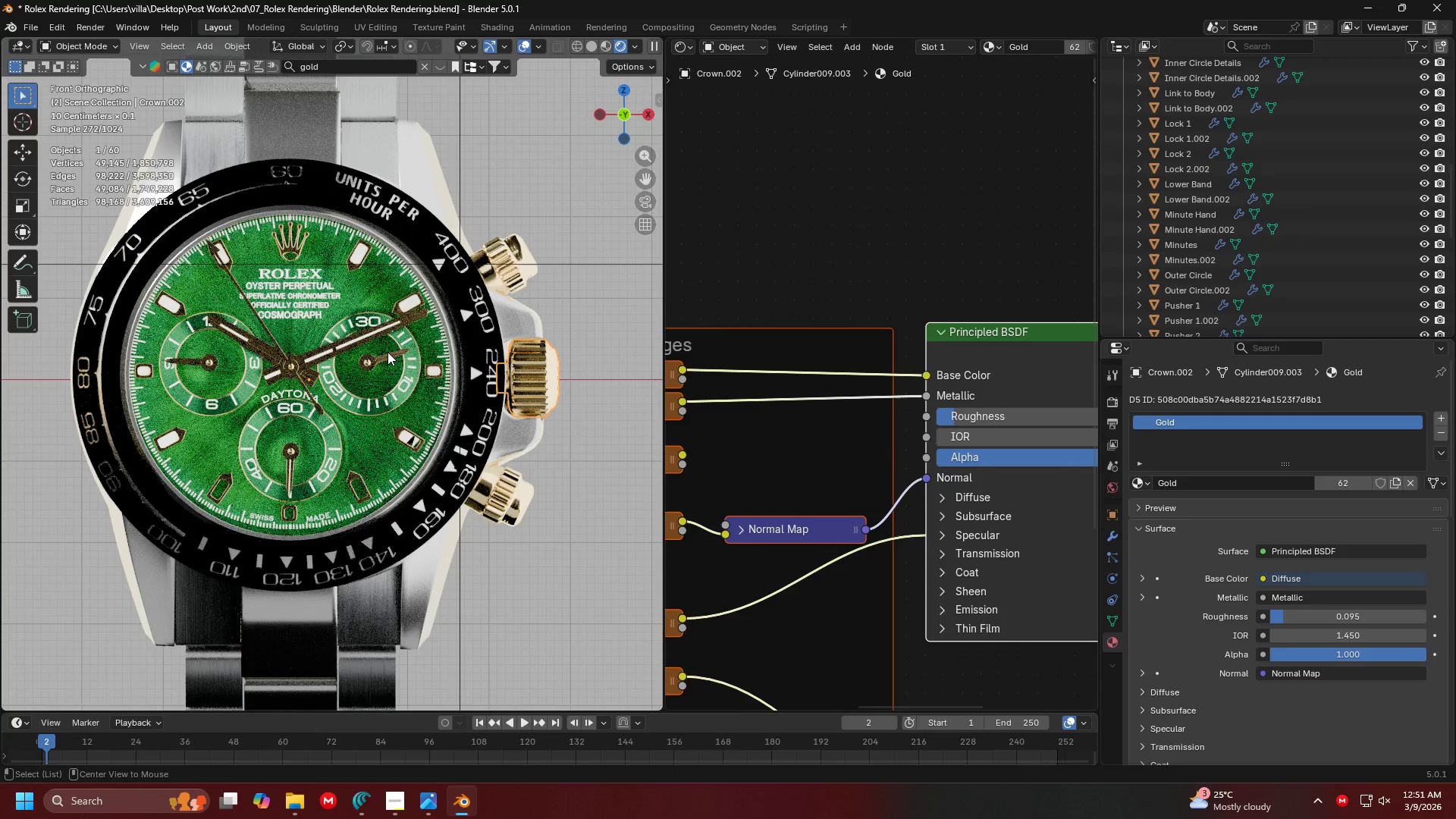 
key(Alt+Tab)
 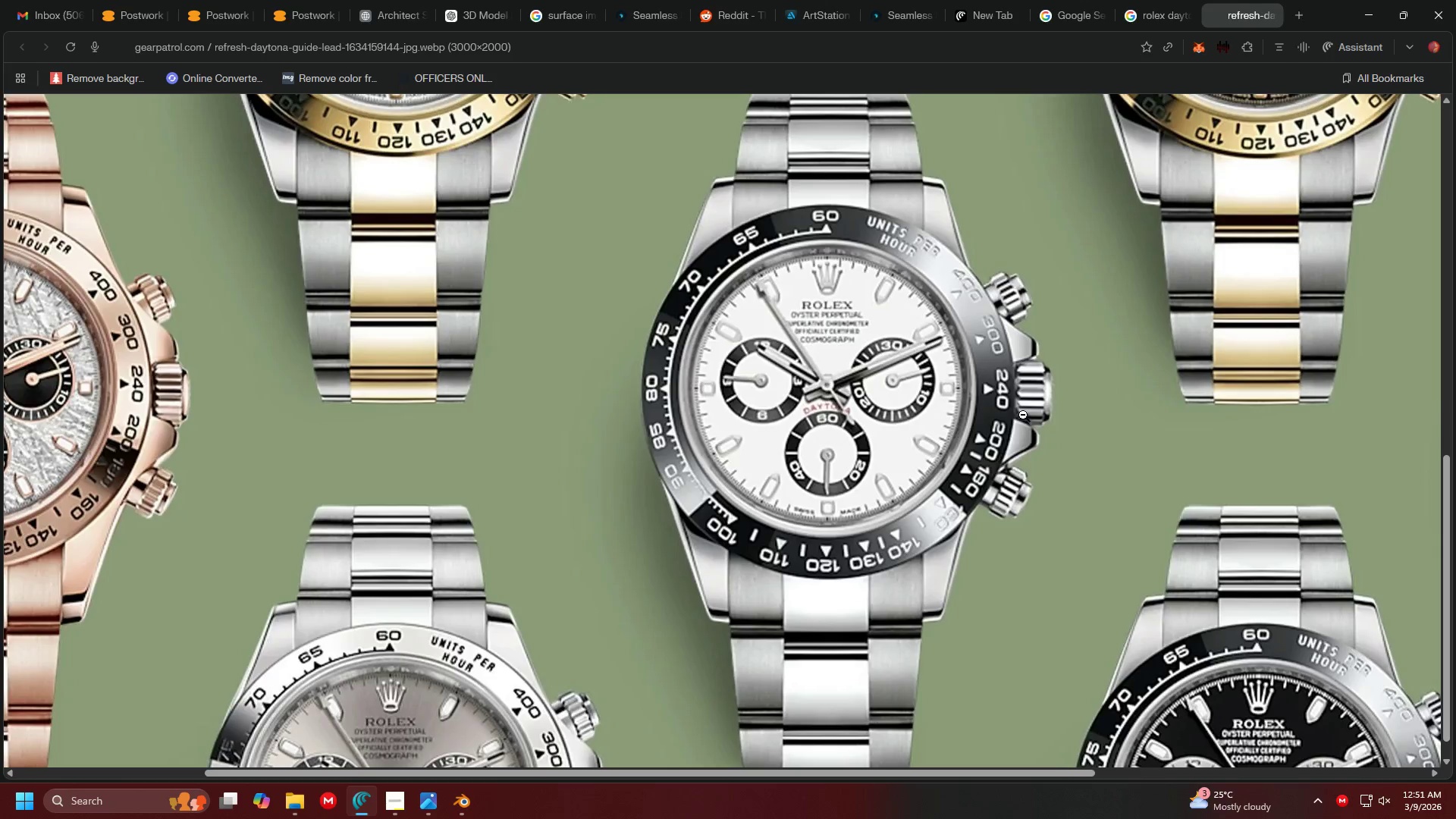 
key(Alt+AltLeft)
 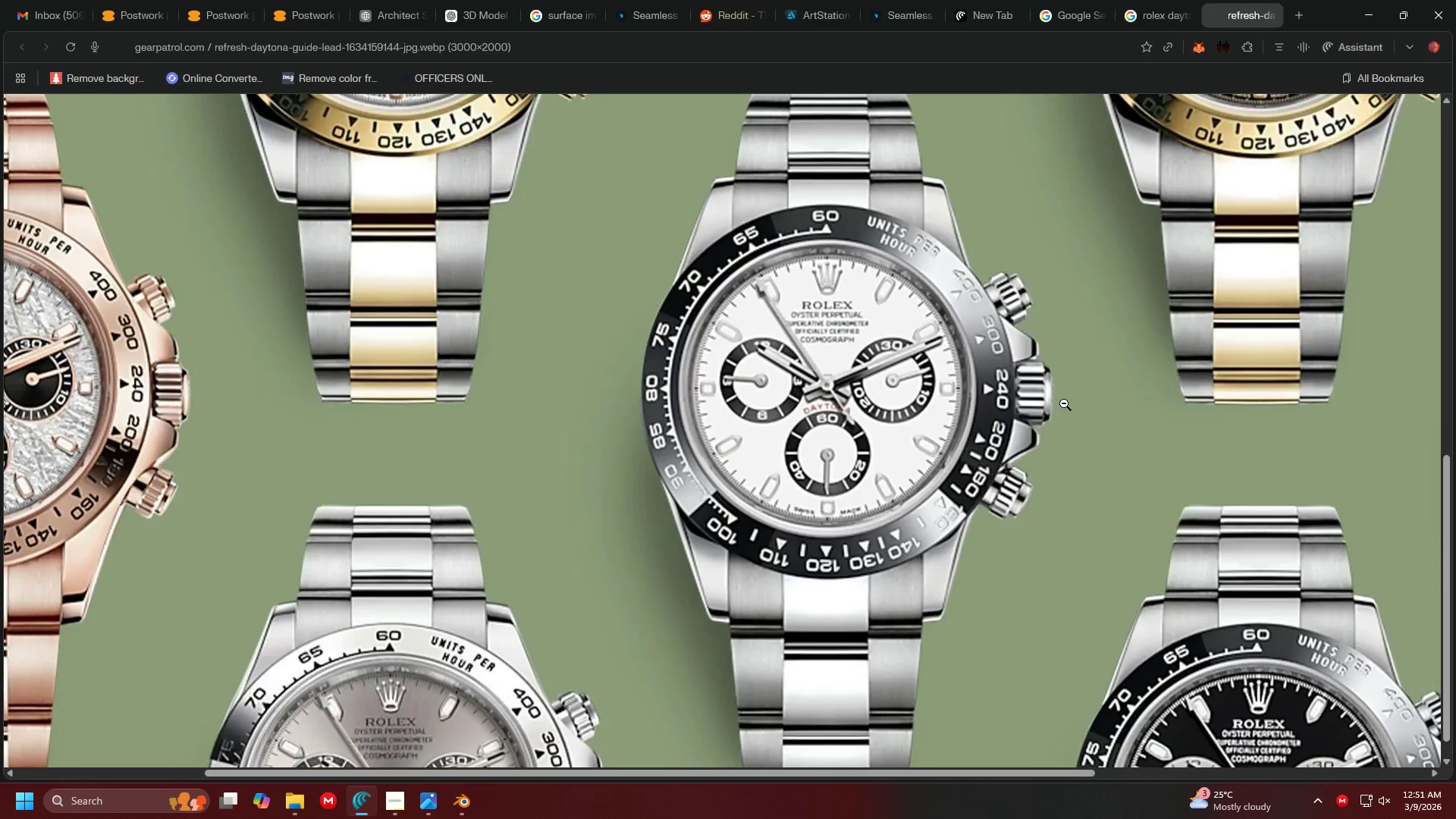 
key(Alt+Tab)
 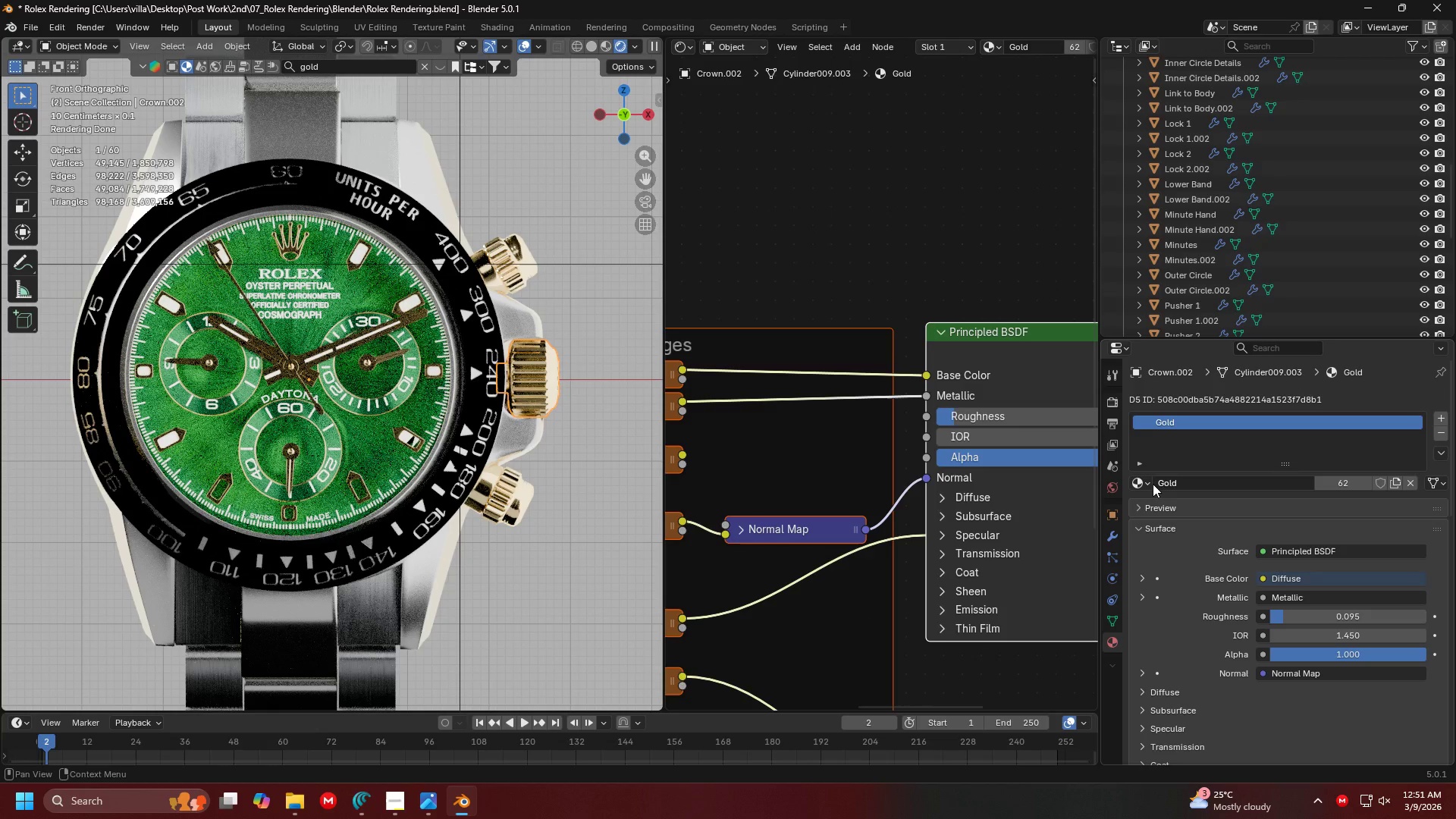 
left_click([1147, 482])
 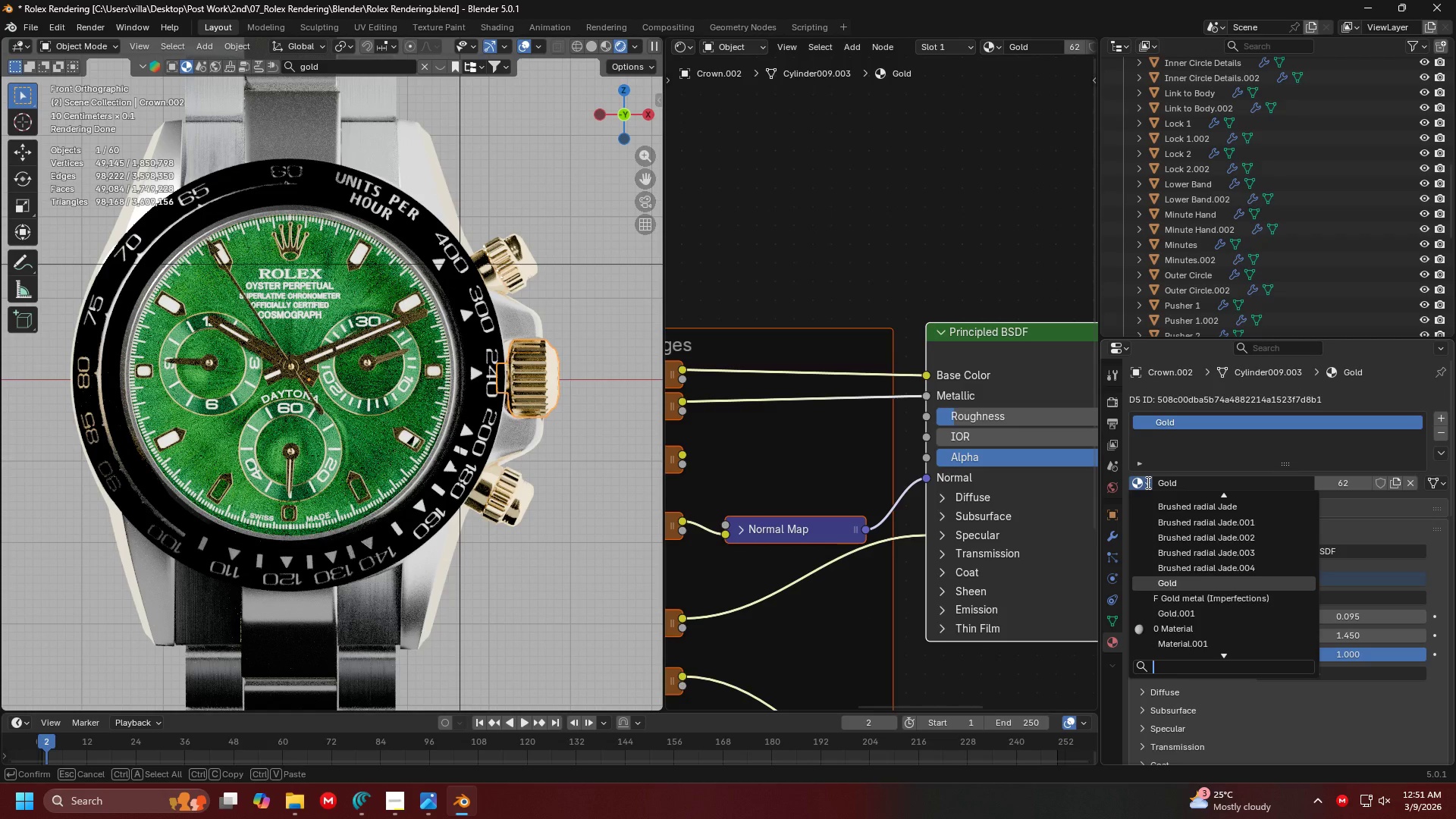 
type(al)
 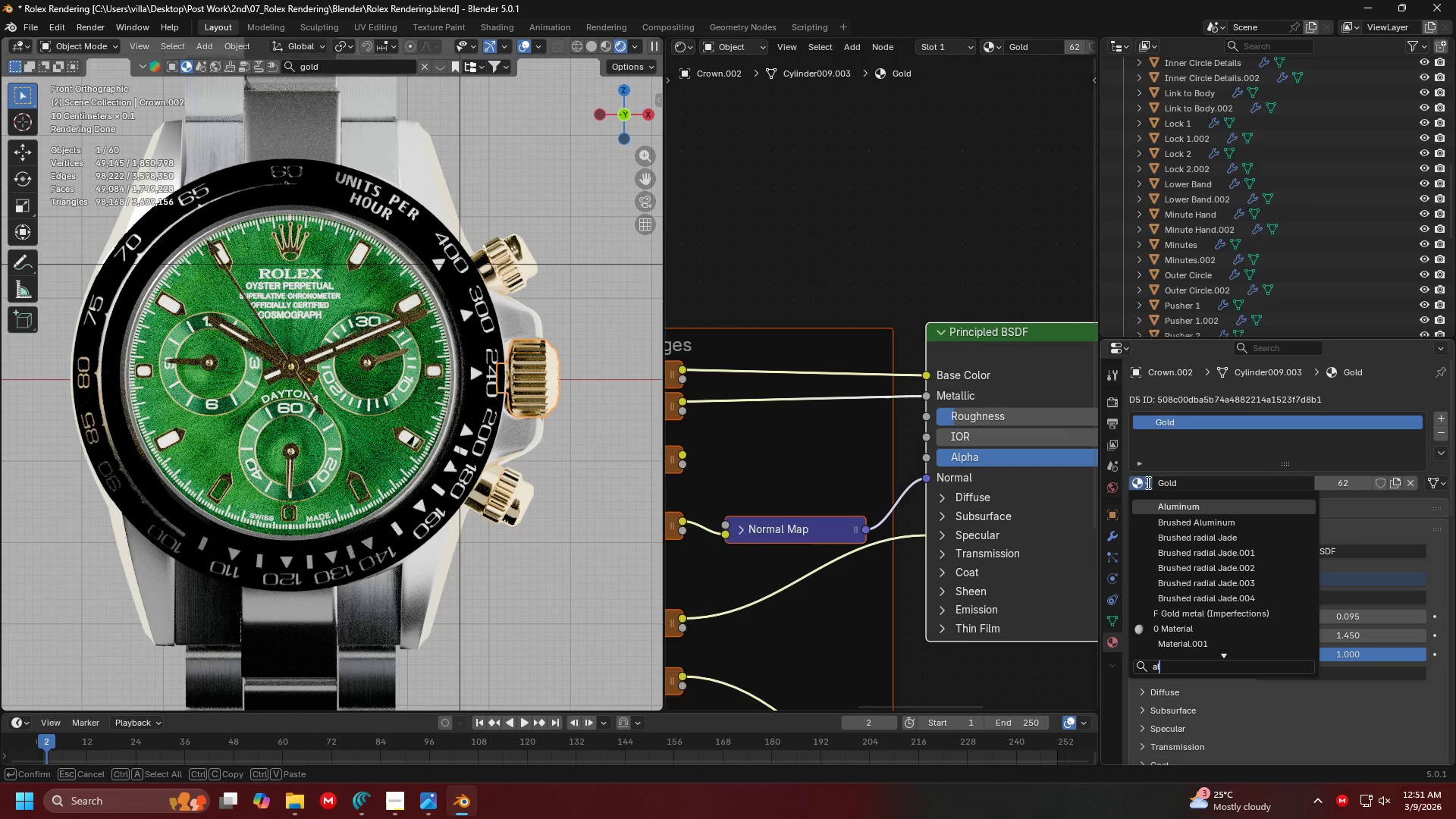 
key(Enter)
 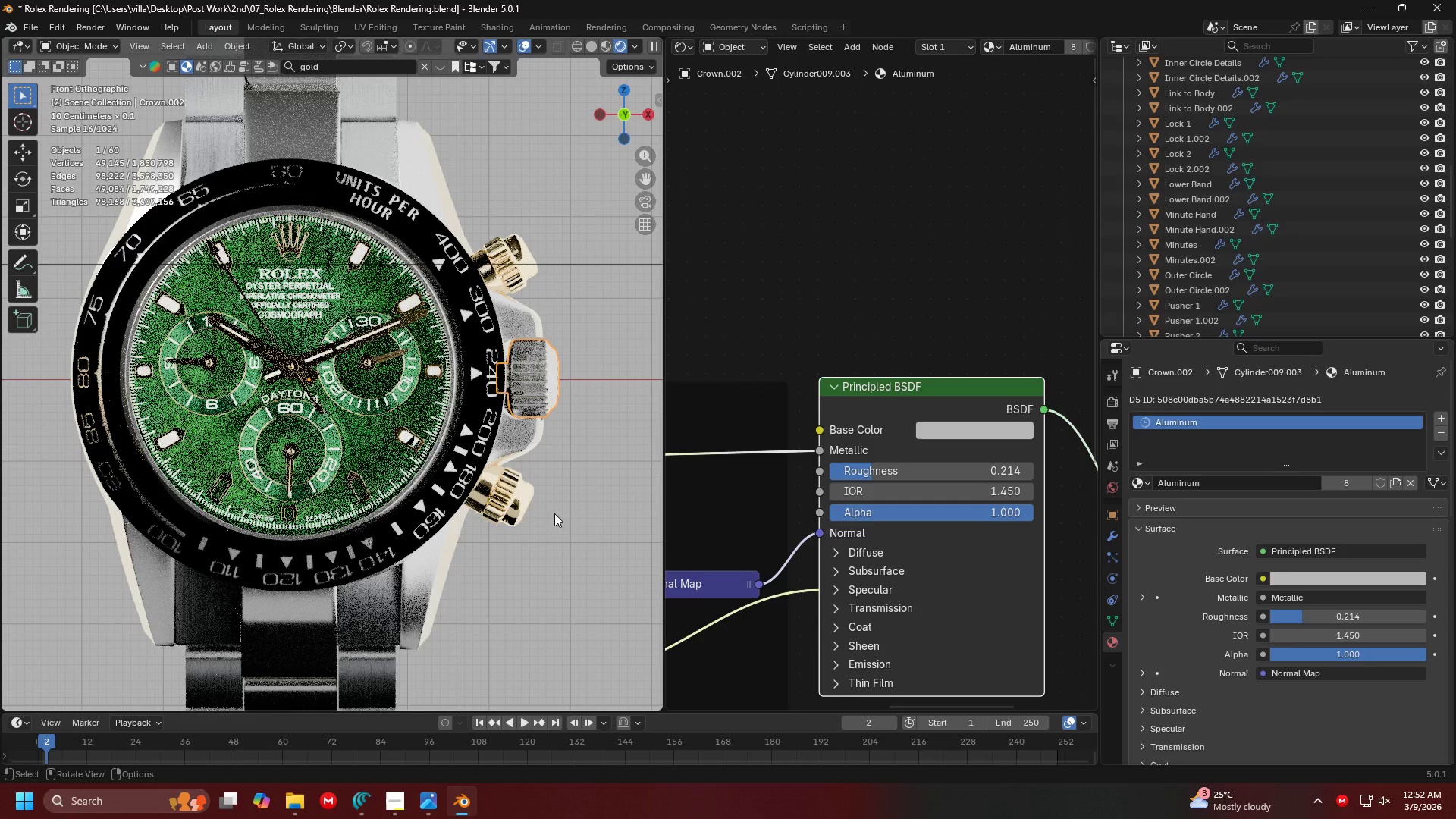 
left_click([501, 497])
 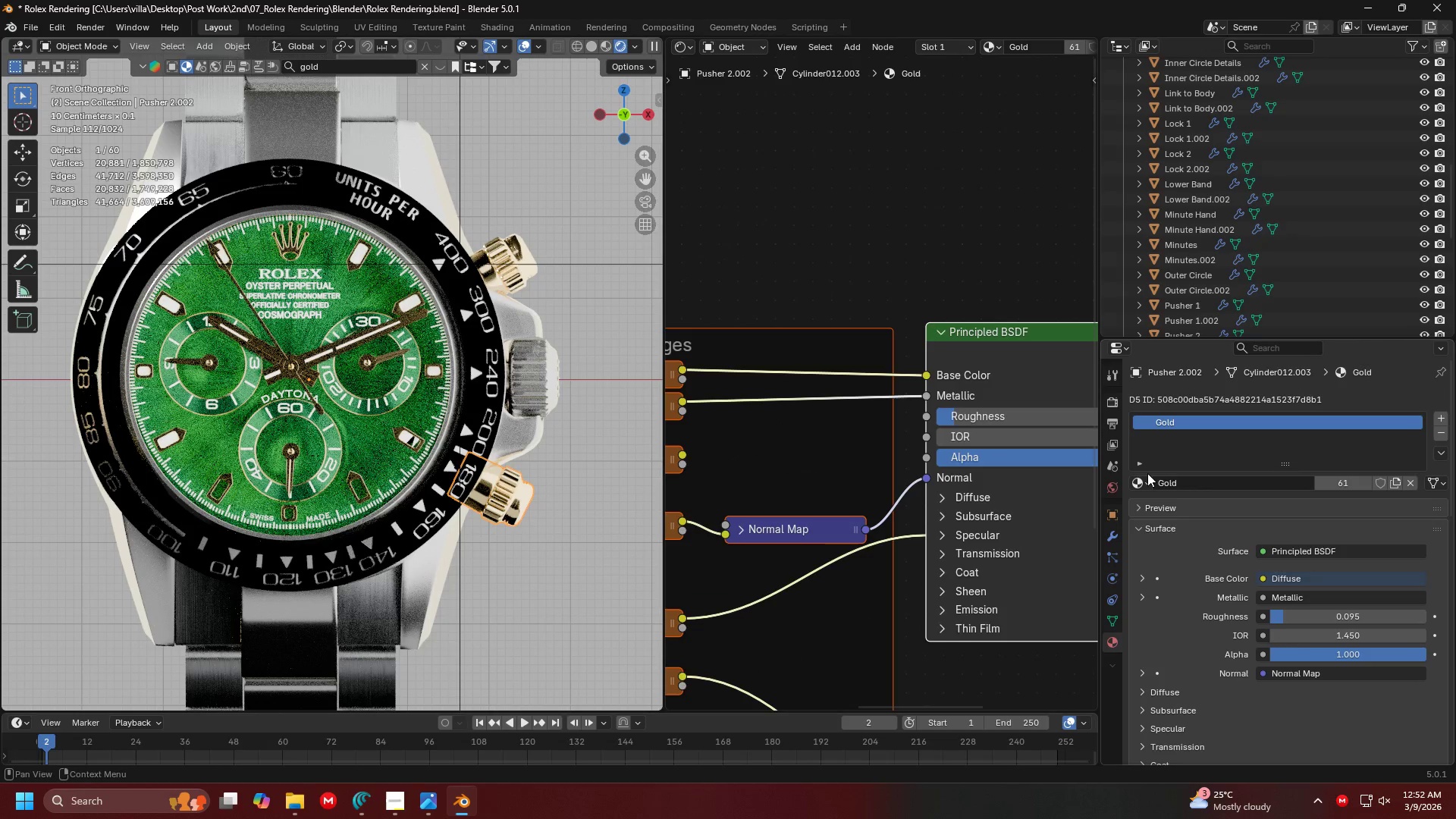 
left_click([1143, 478])
 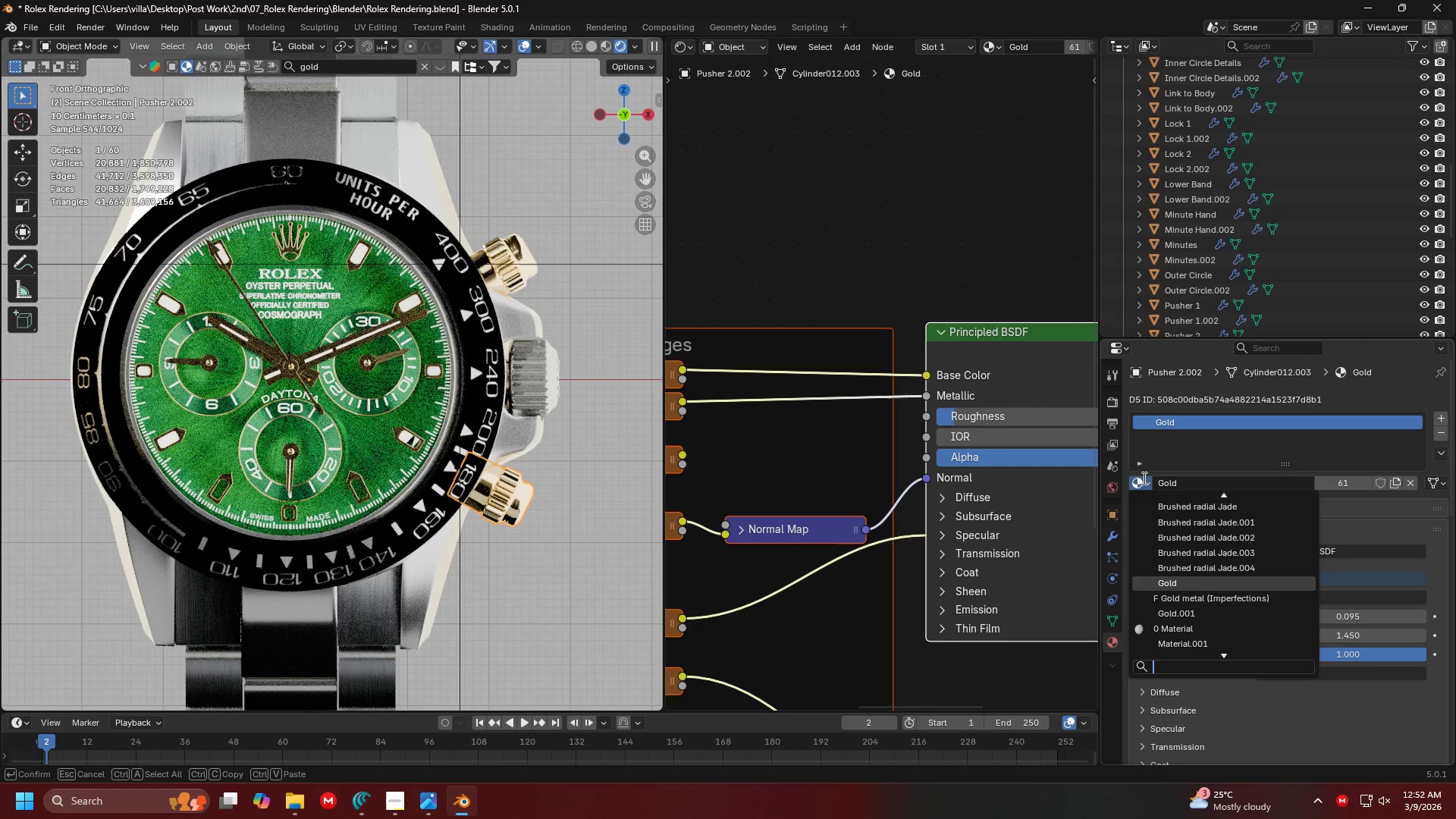 
type(al)
 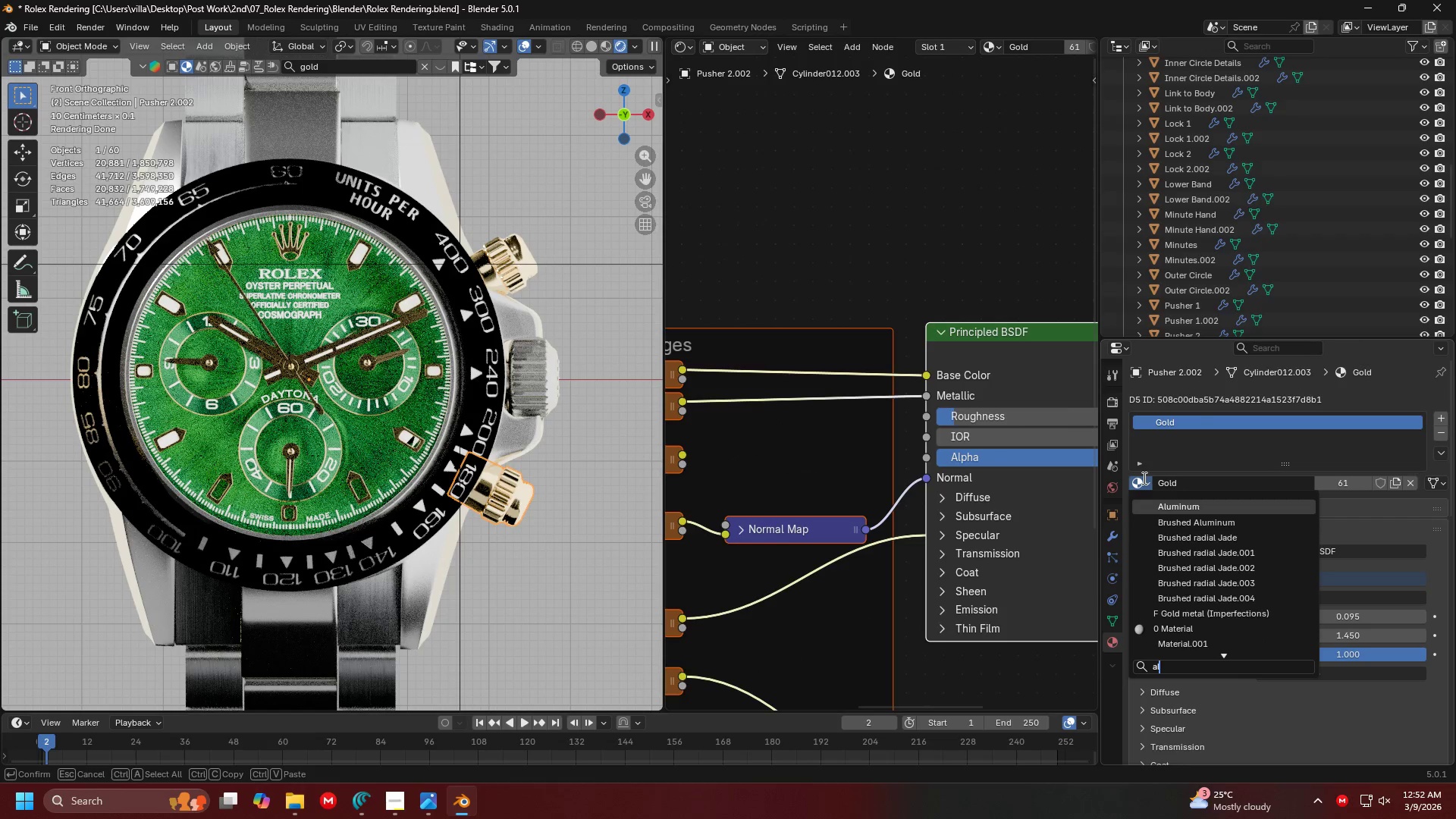 
key(Enter)
 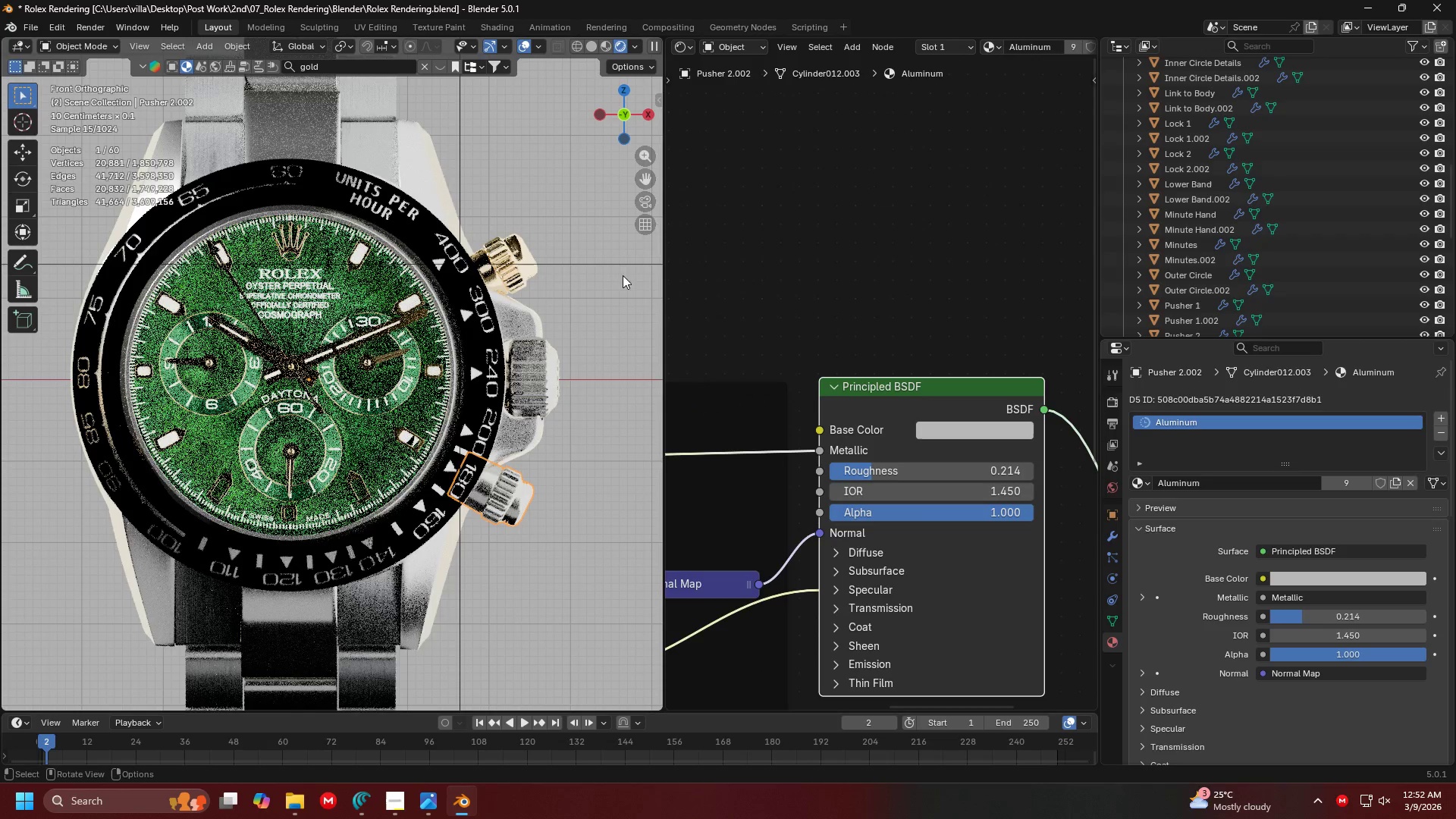 
left_click([494, 262])
 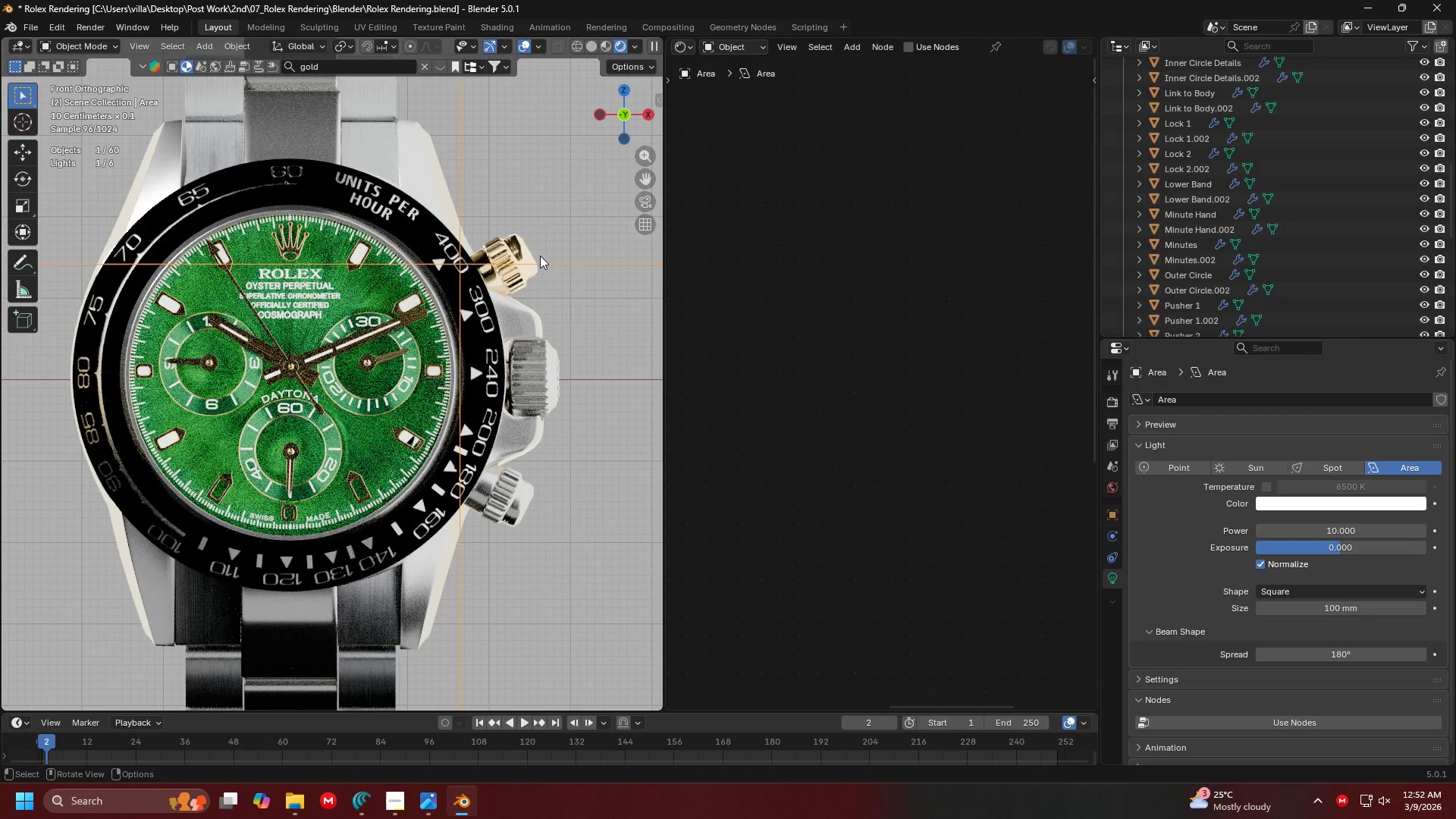 
left_click([515, 249])
 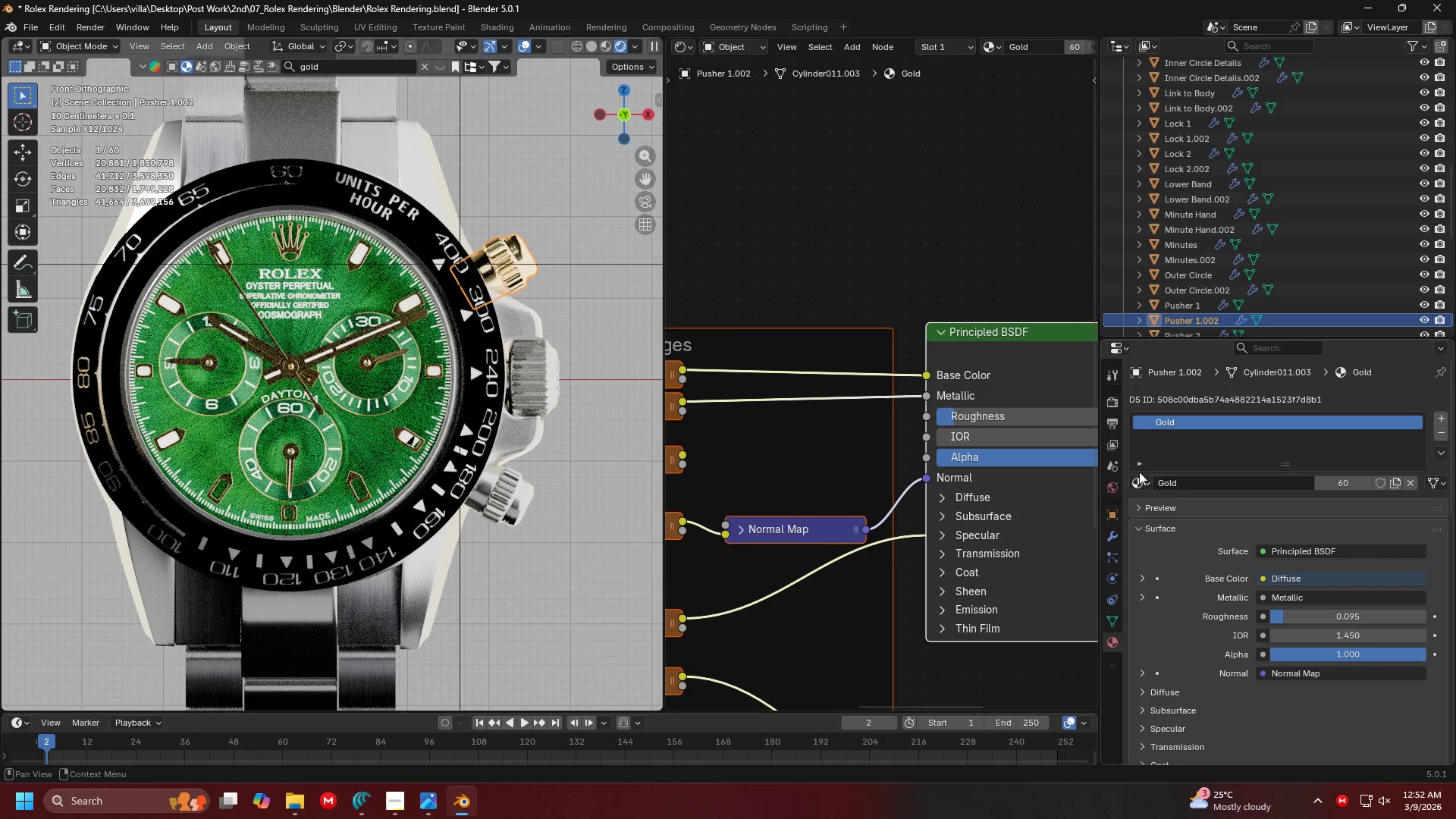 
left_click([1138, 480])
 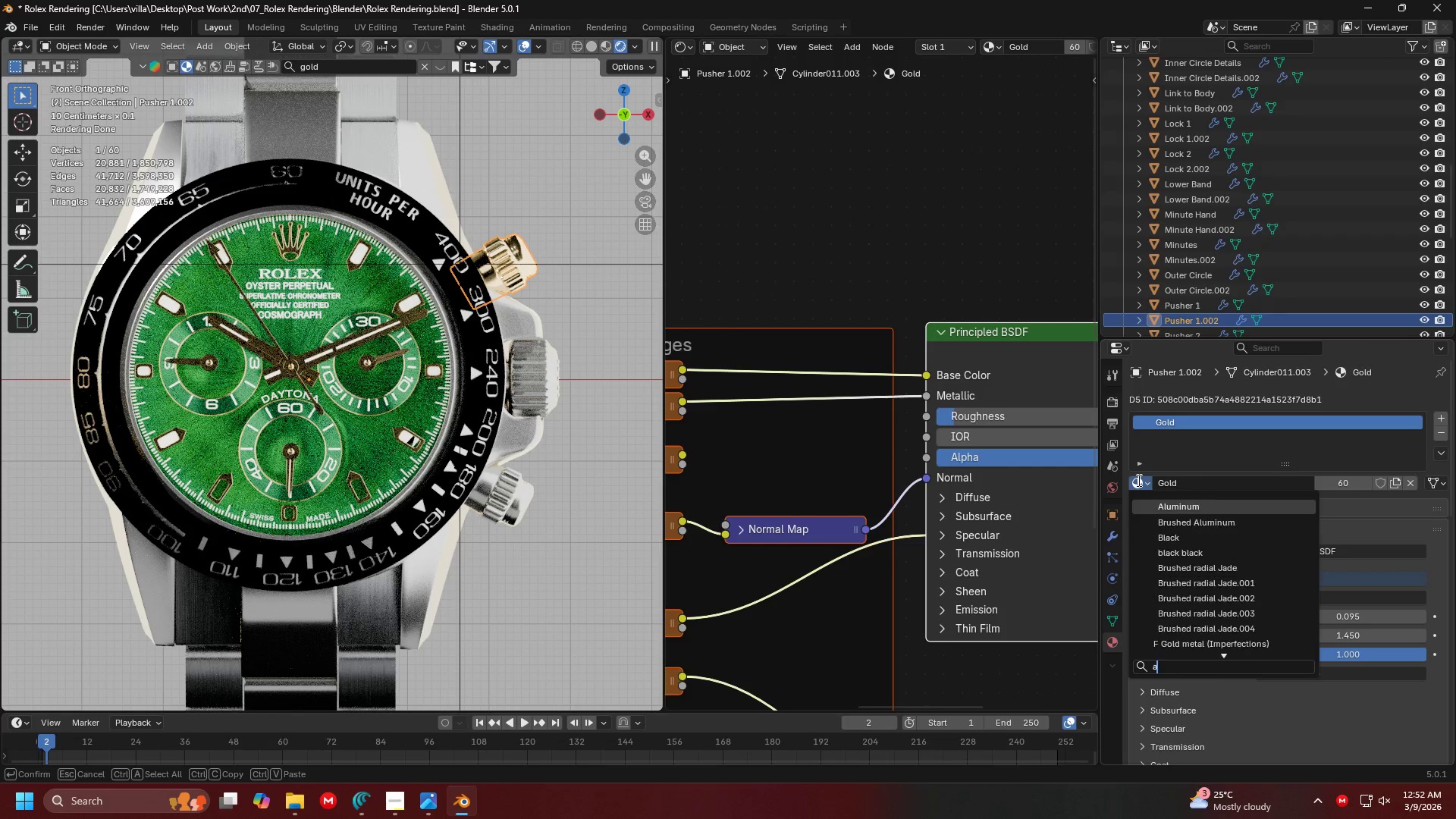 
type(al)
 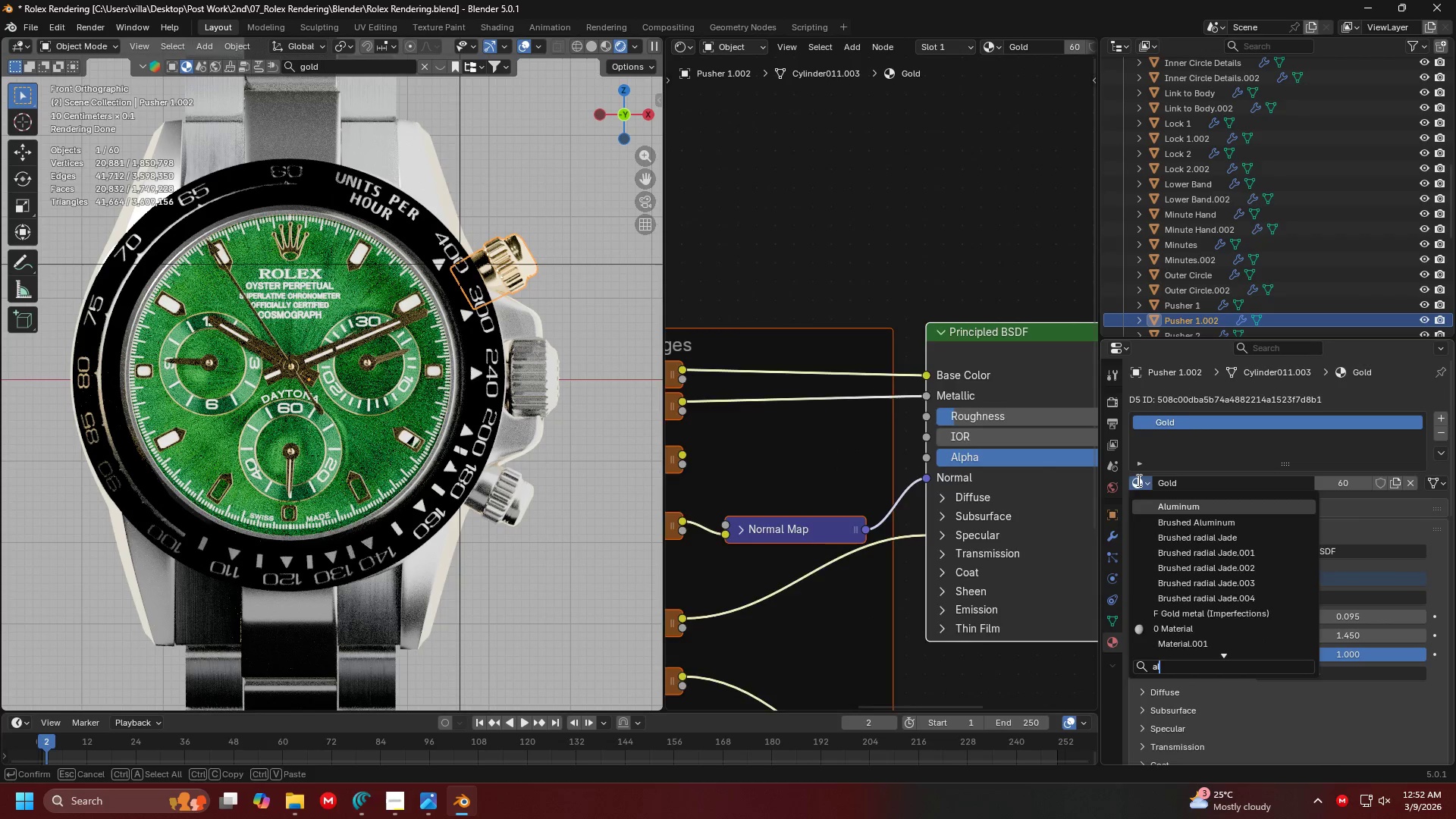 
key(Enter)
 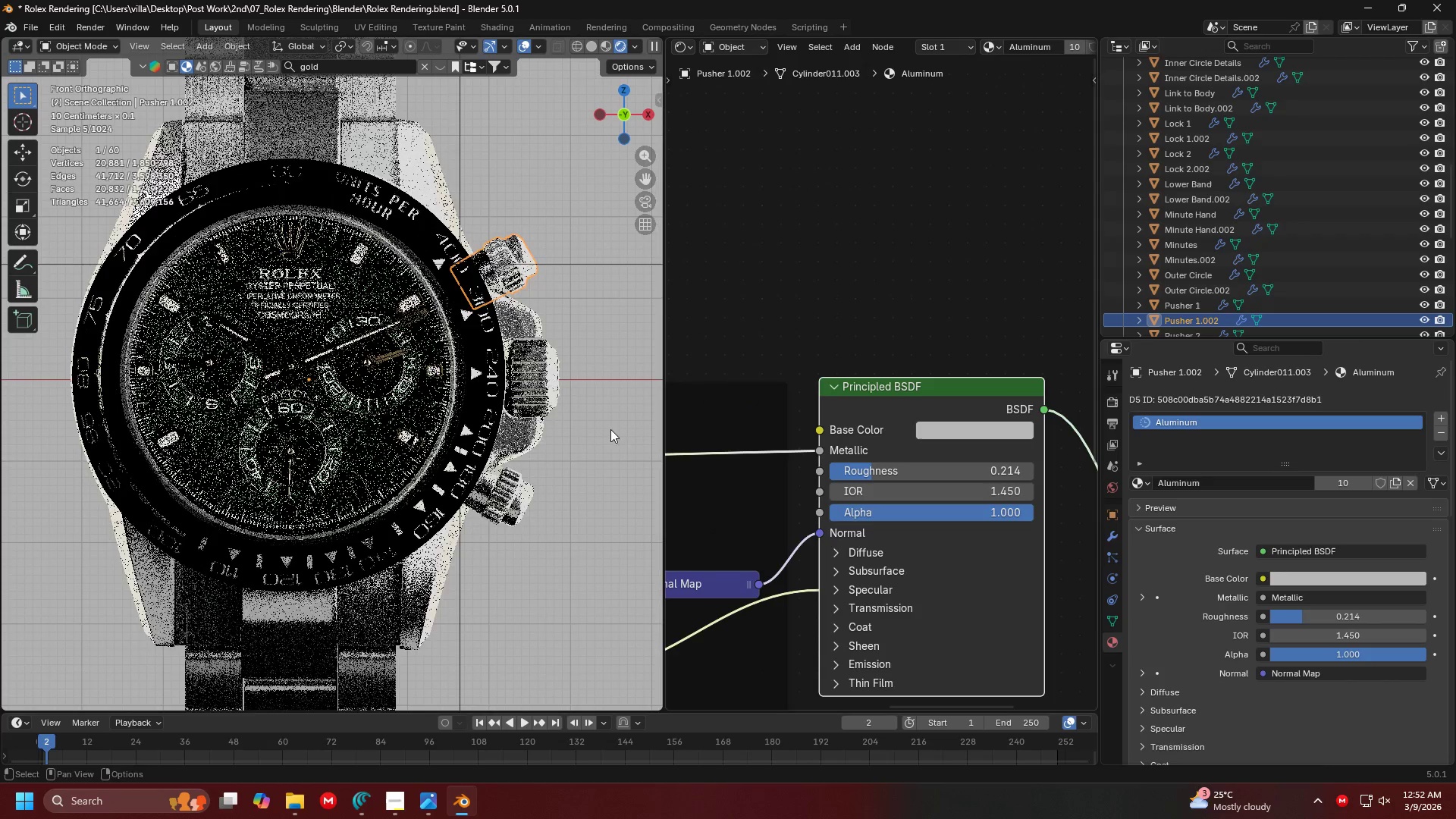 
key(Alt+AltLeft)
 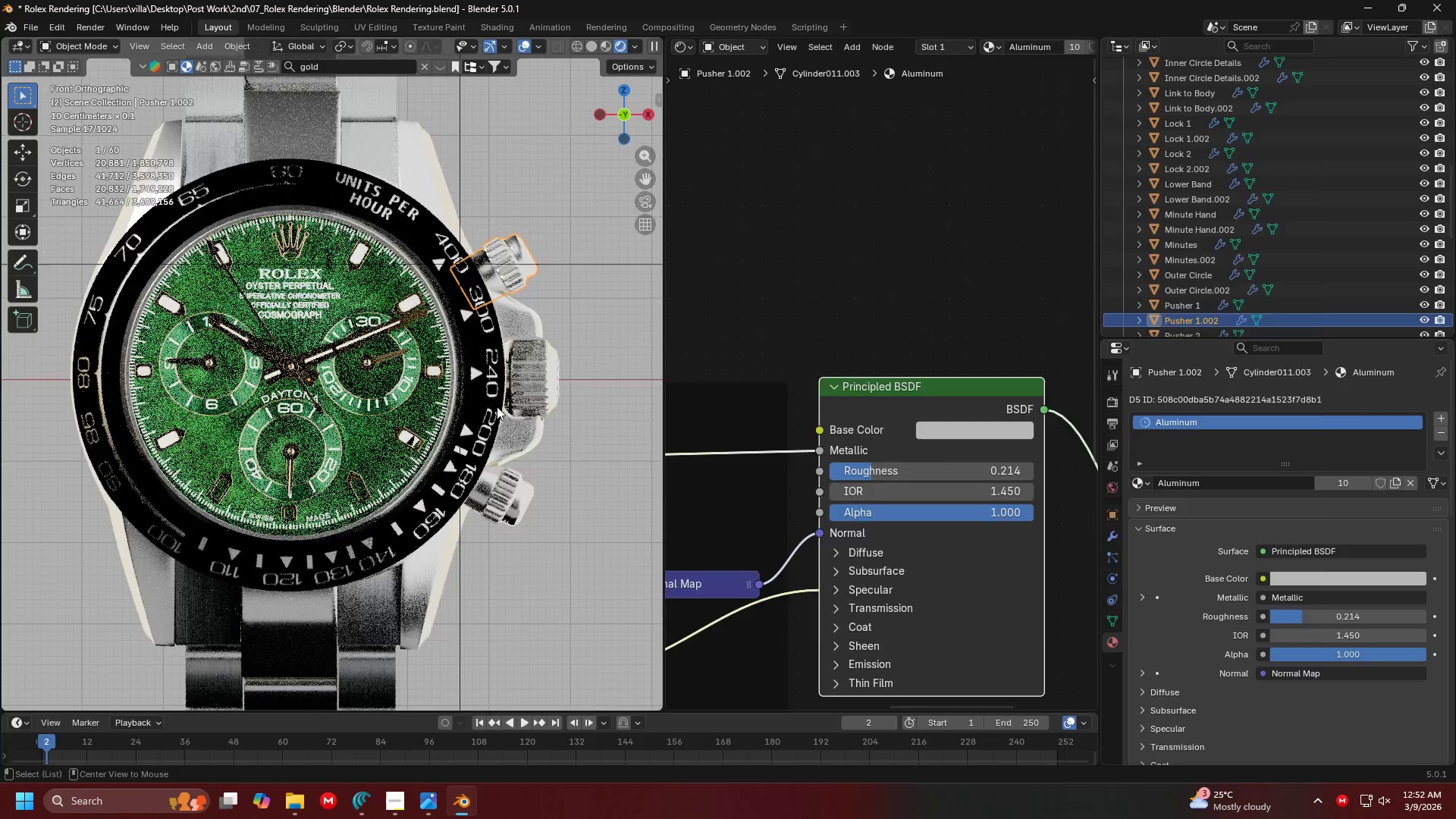 
key(Alt+Tab)
 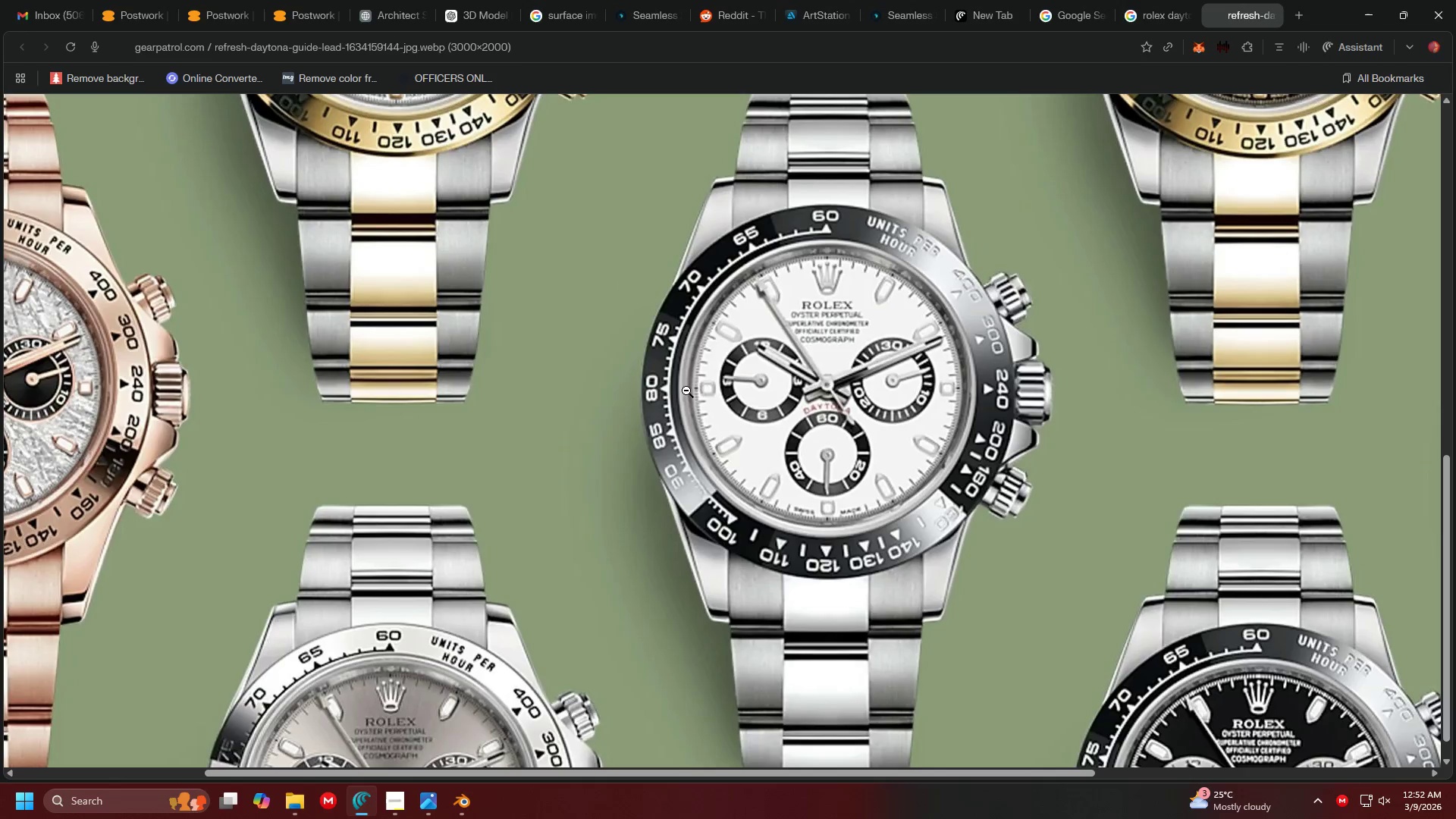 
key(Alt+AltLeft)
 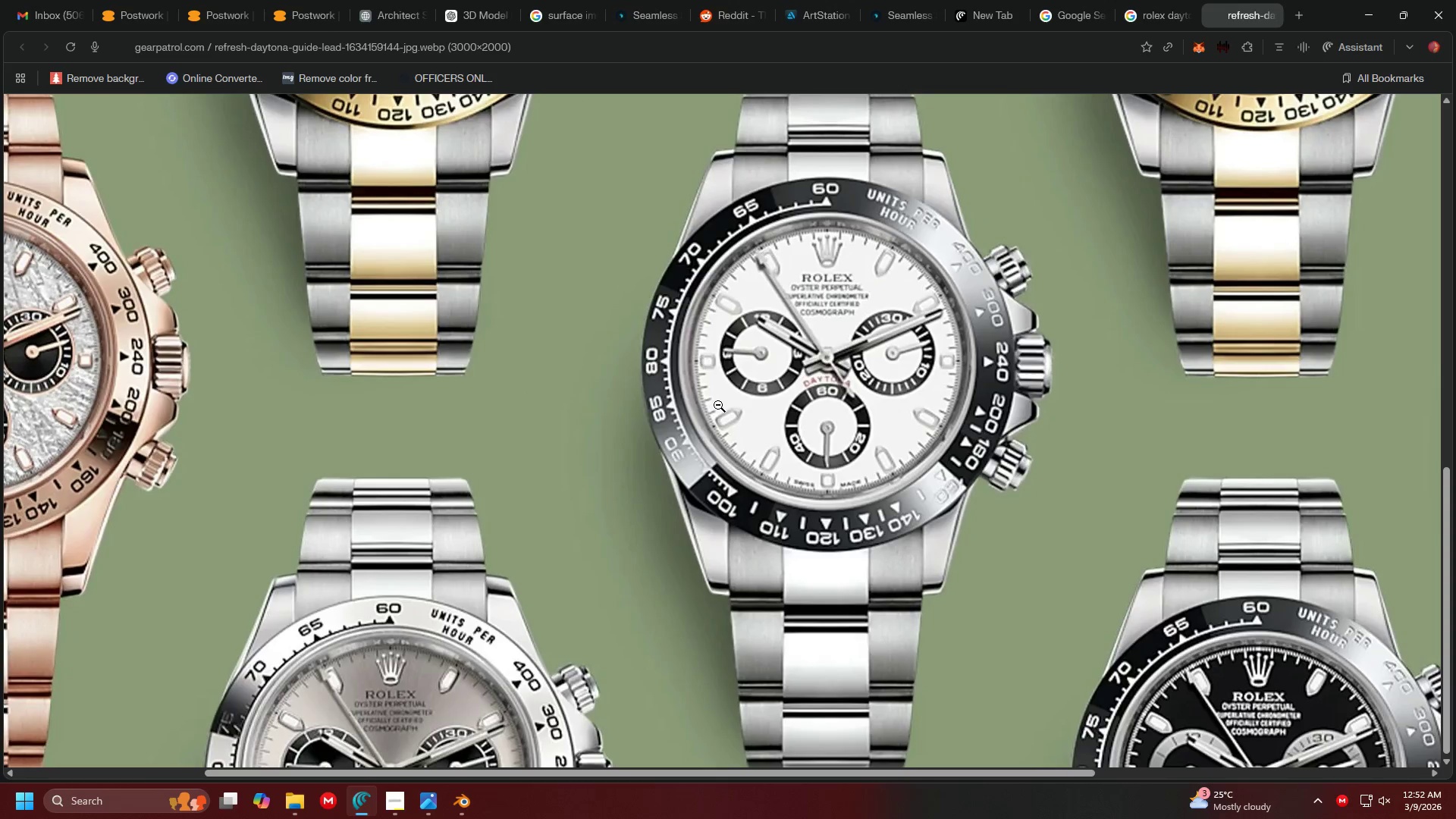 
key(Alt+Tab)
 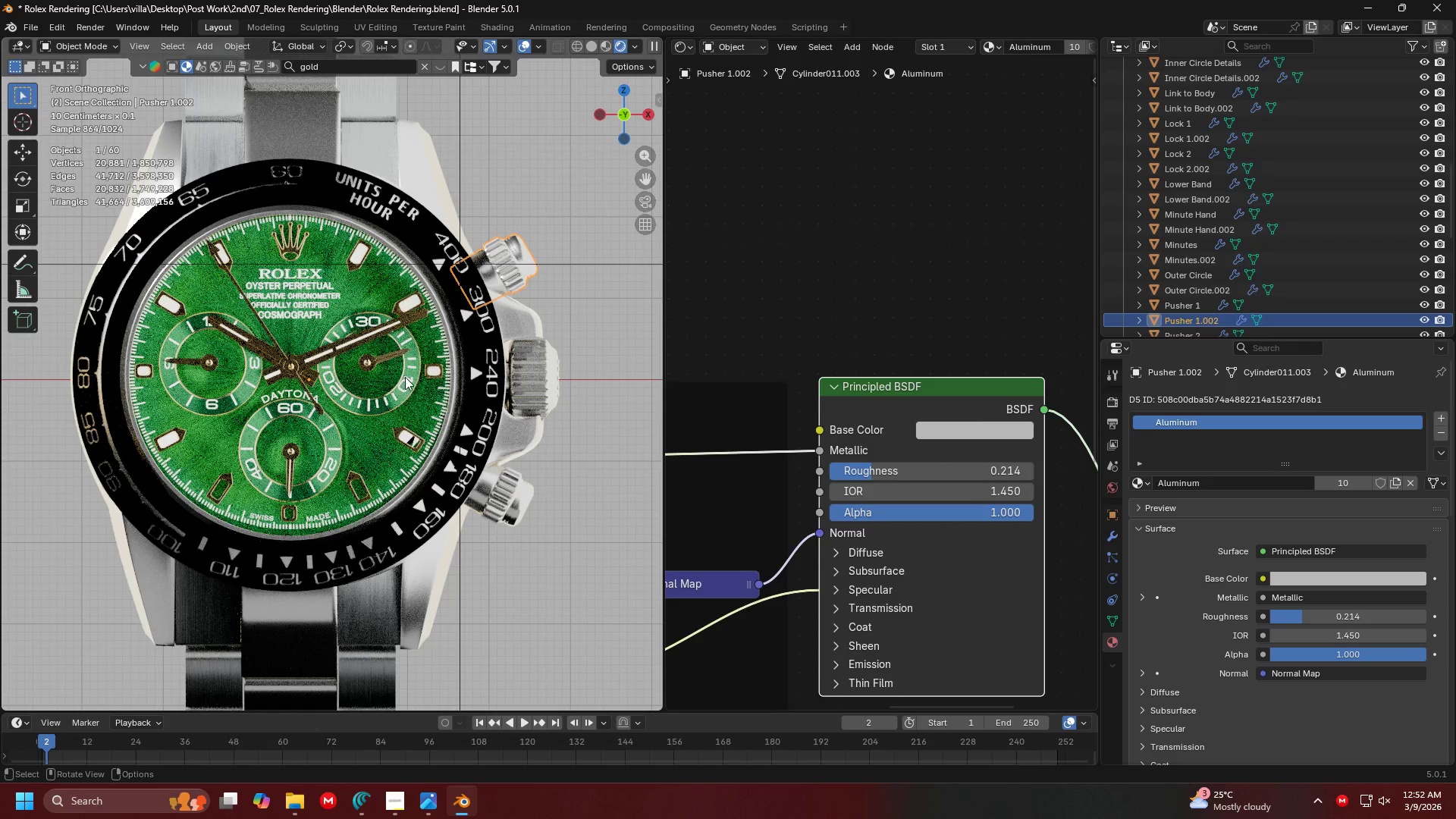 
scroll: coordinate [812, 416], scroll_direction: down, amount: 4.0
 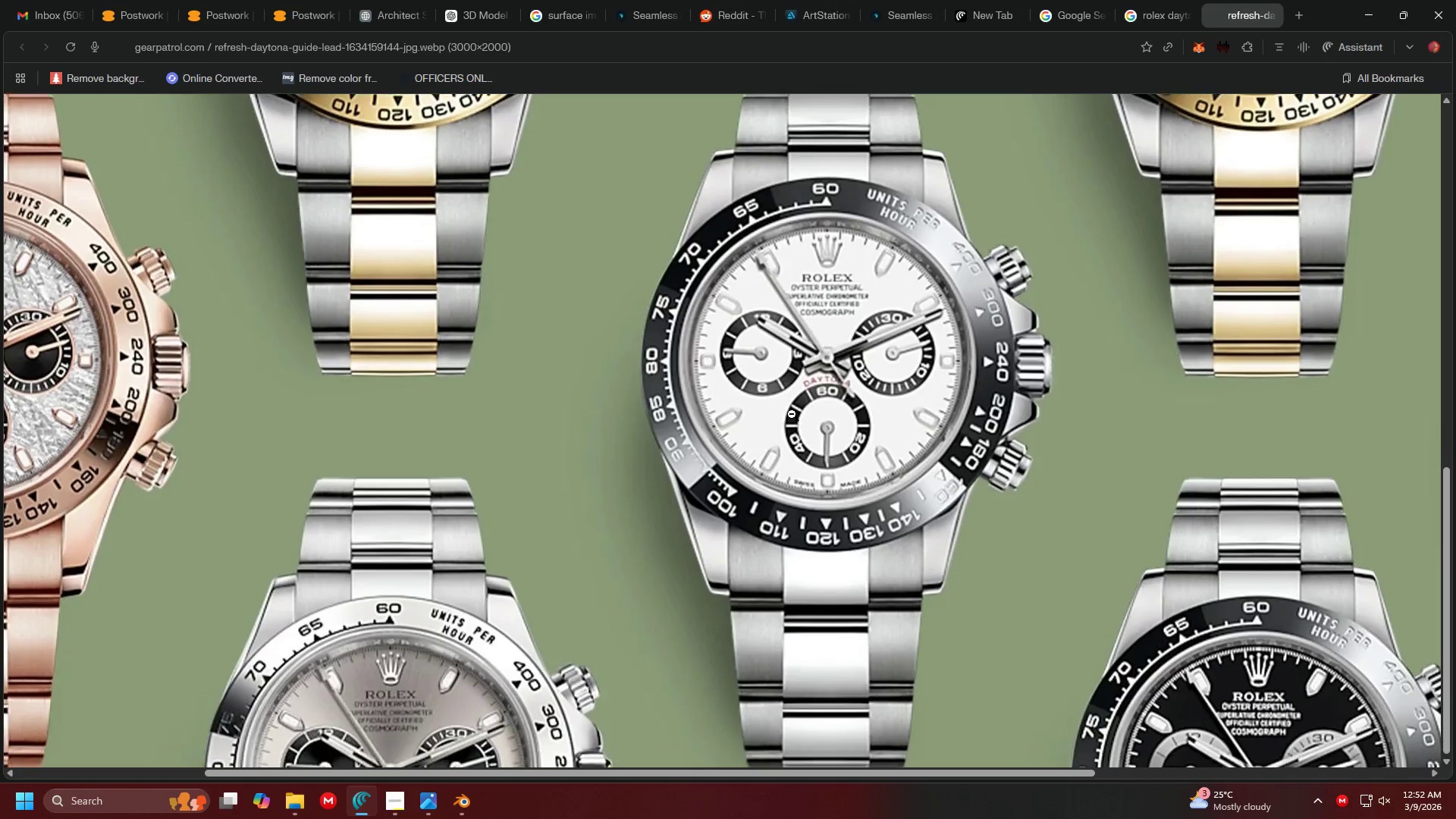 
hold_key(key=ShiftLeft, duration=0.42)
 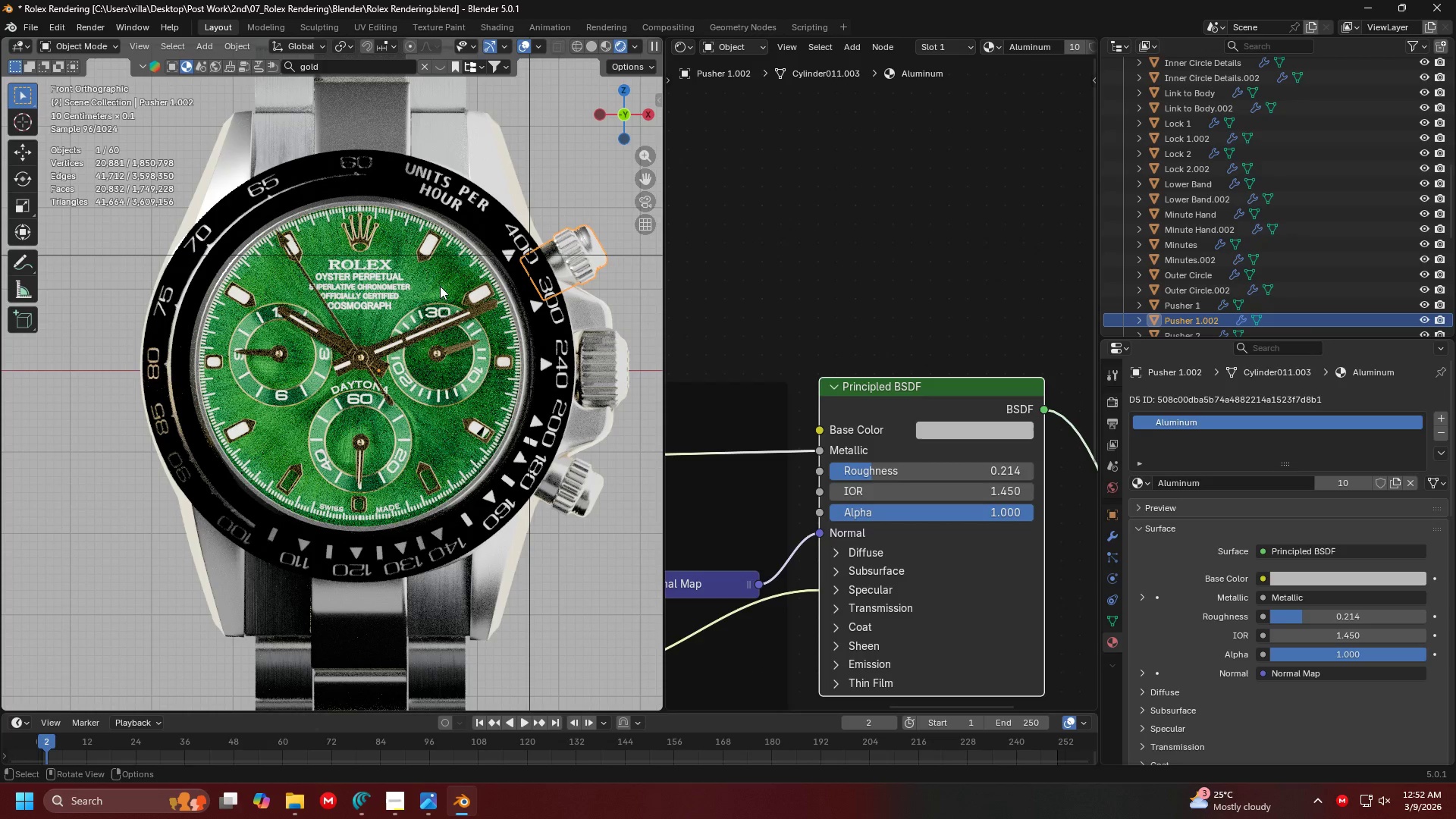 
double_click([440, 286])
 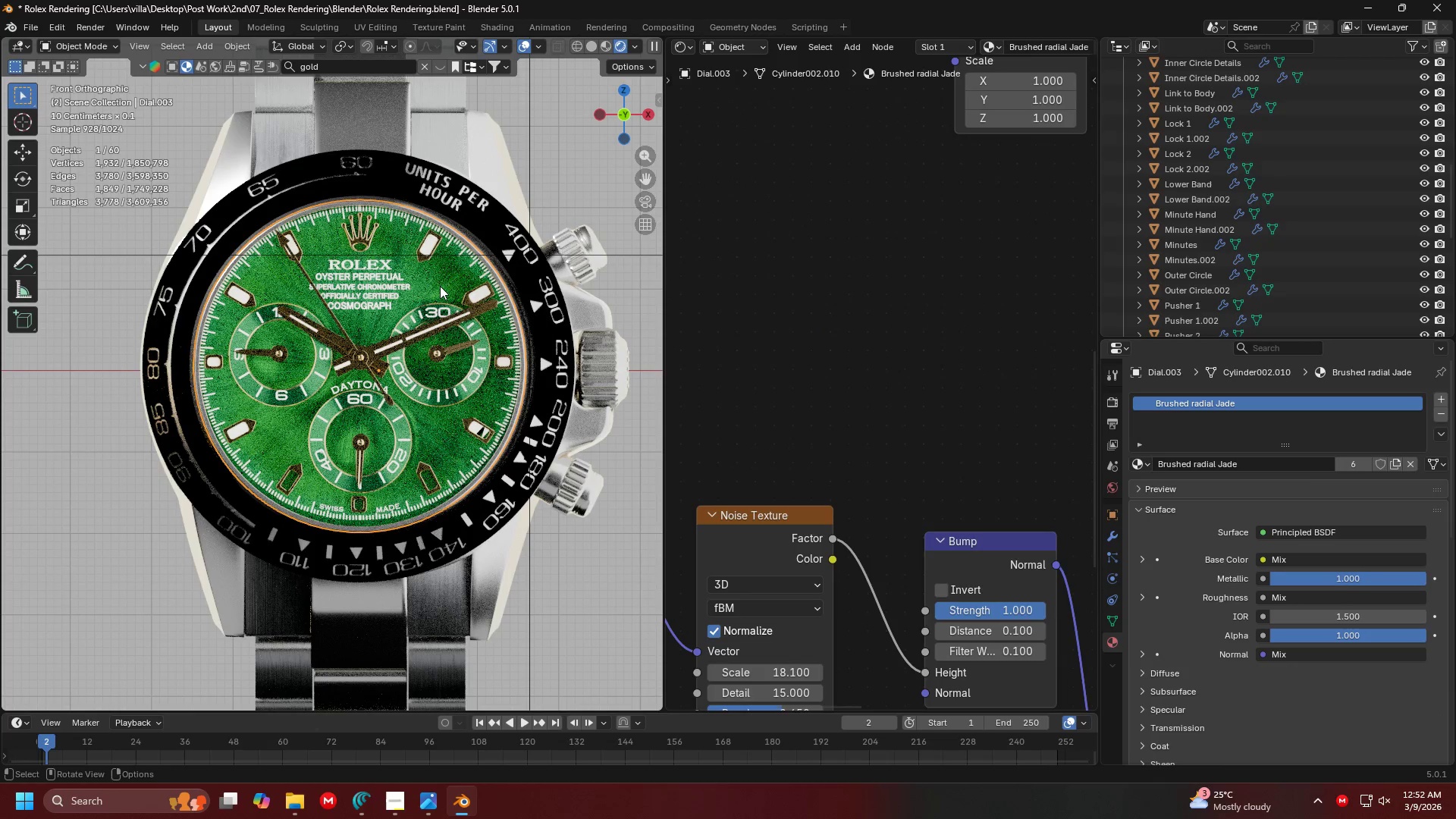 
hold_key(key=ControlLeft, duration=0.44)
 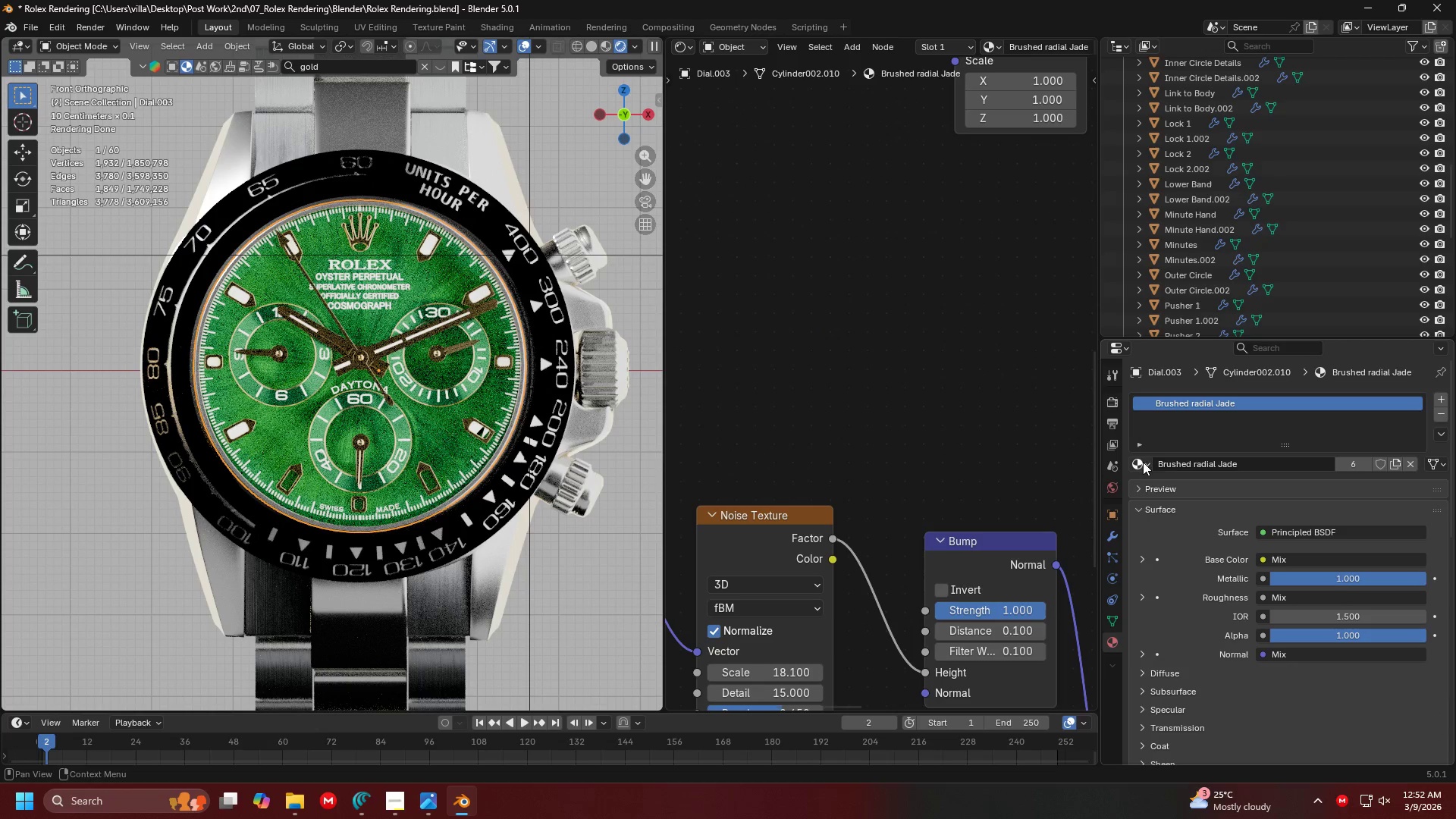 
left_click([1148, 461])
 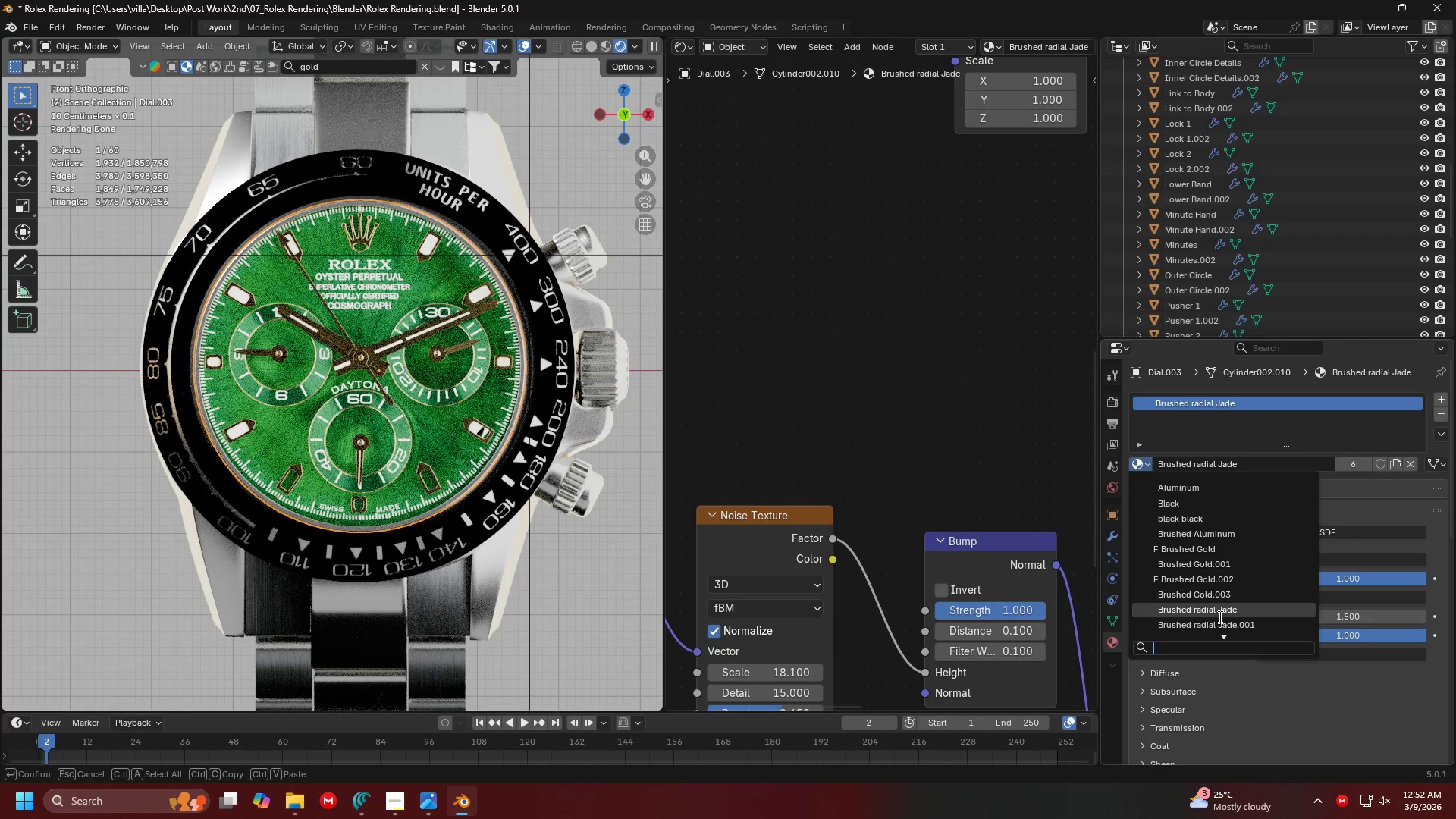 
scroll: coordinate [1231, 612], scroll_direction: down, amount: 4.0
 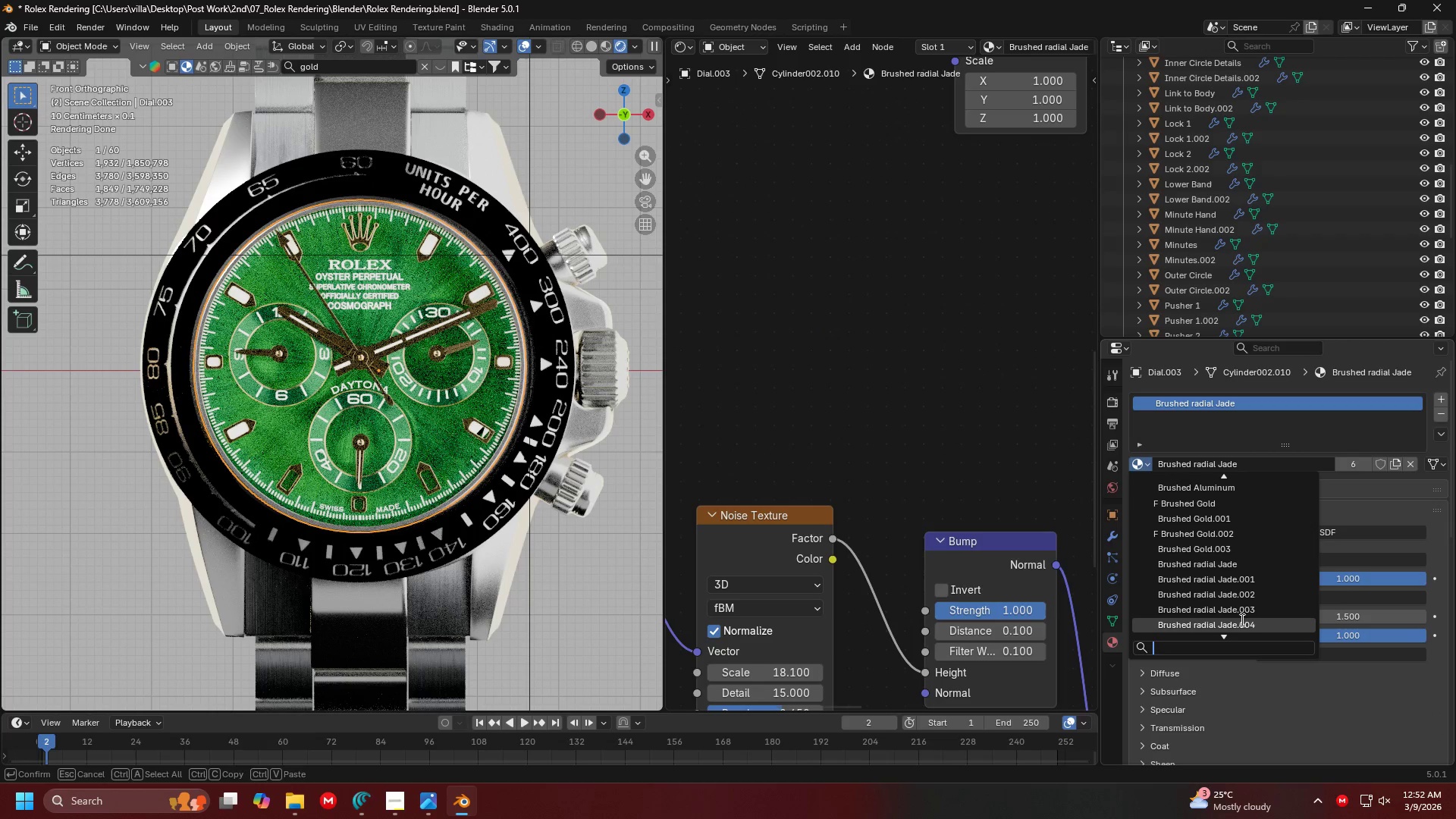 
left_click([1241, 620])
 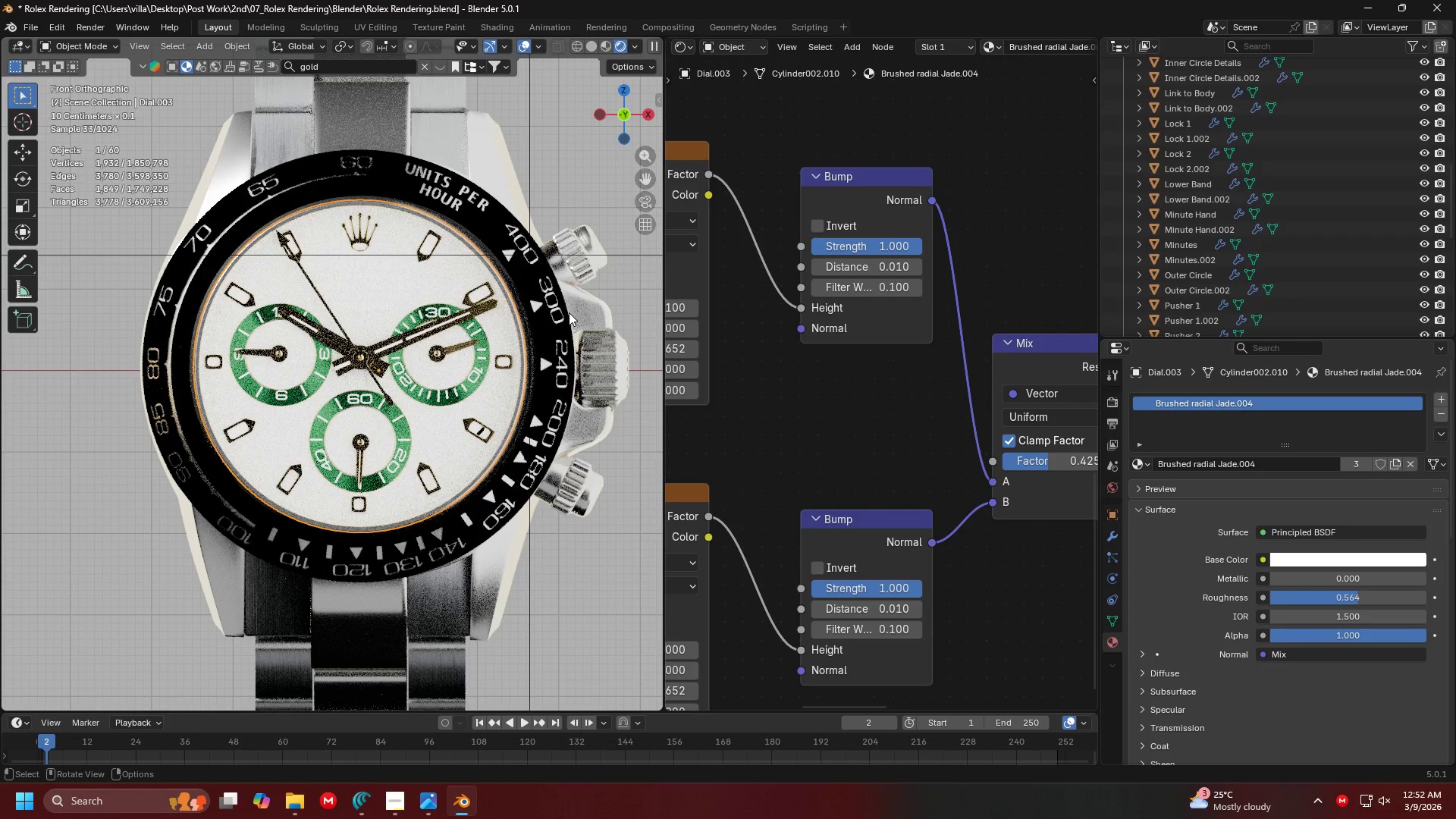 
key(Alt+AltLeft)
 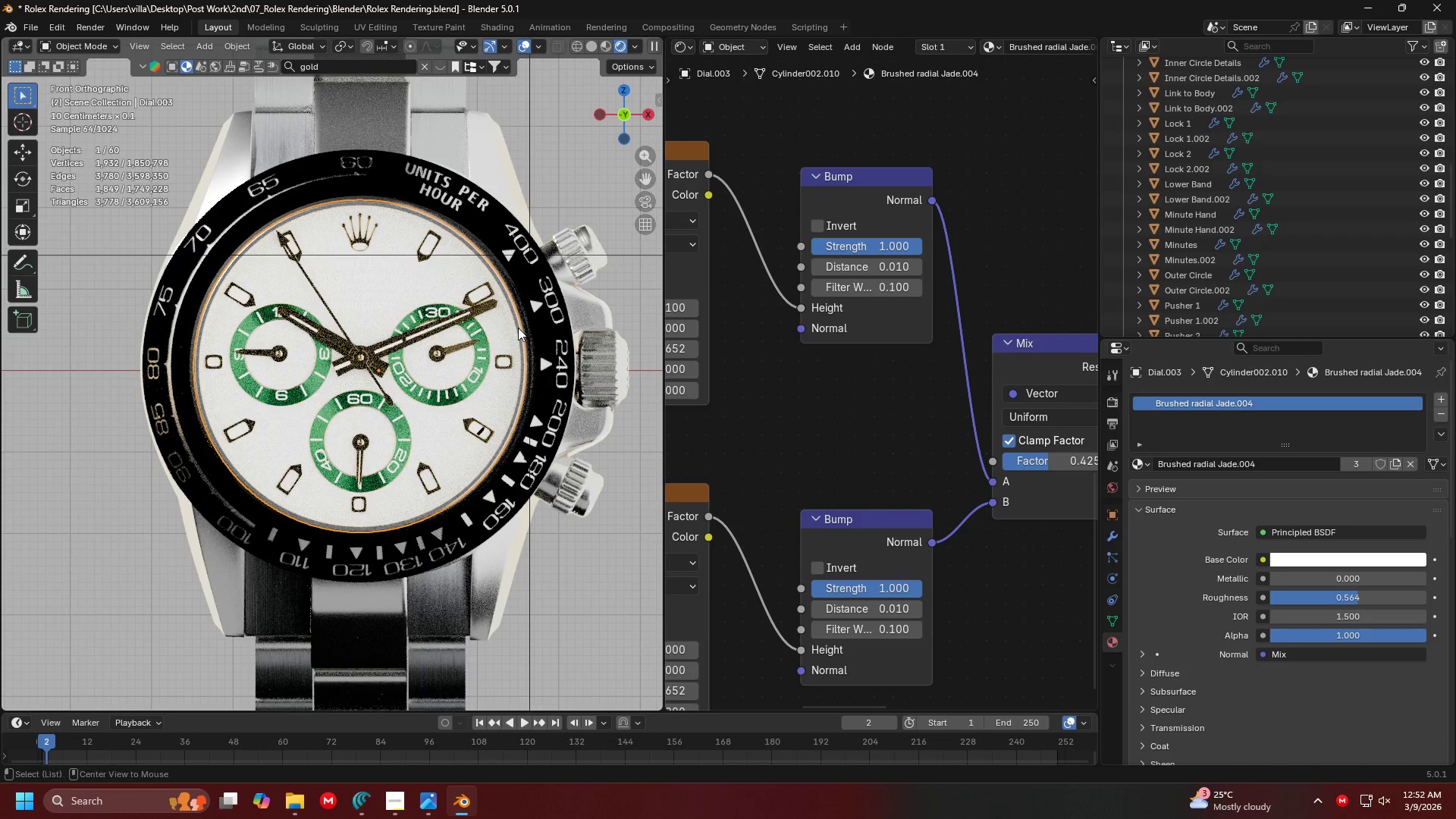 
key(Alt+Tab)
 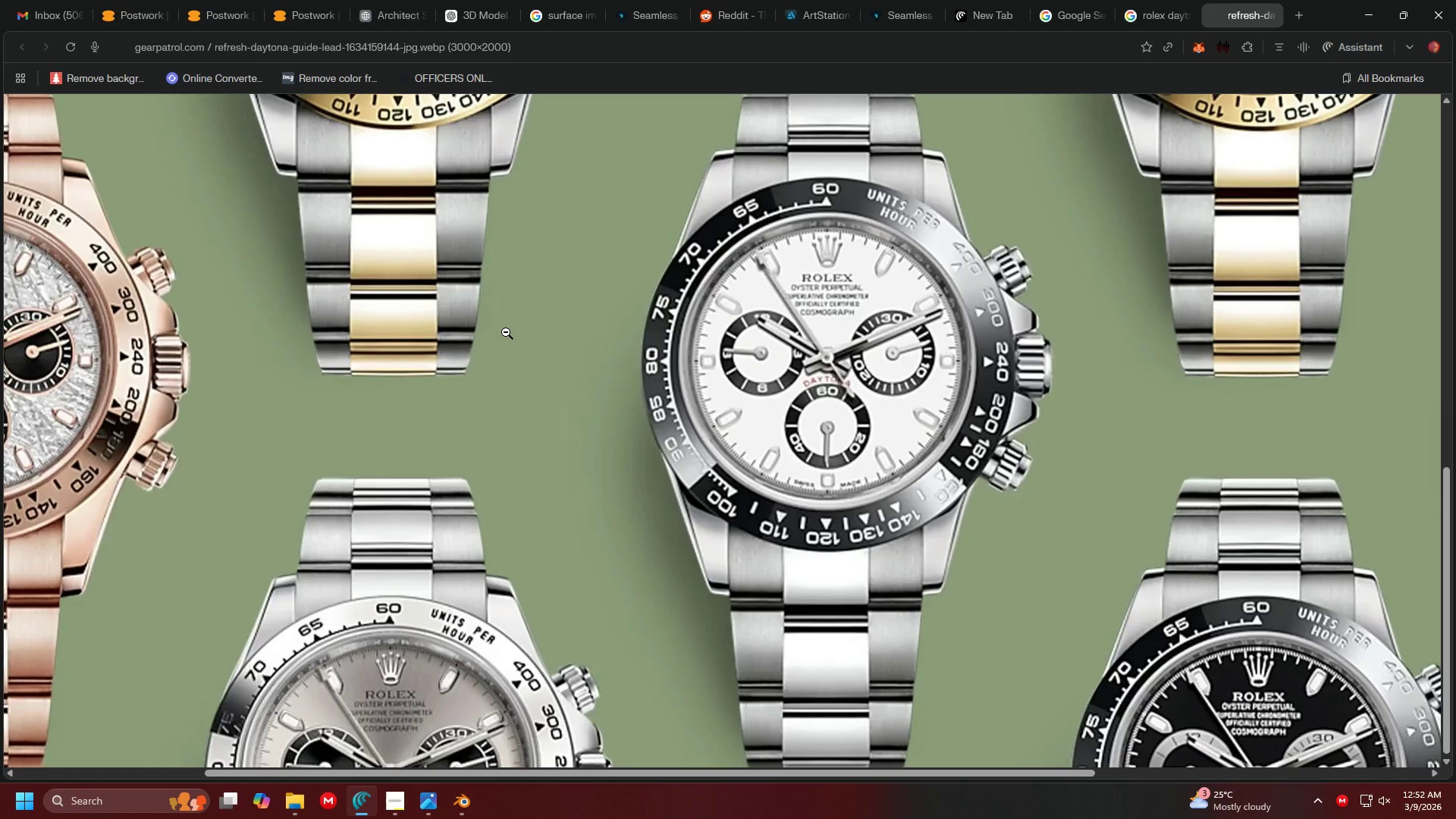 
key(Alt+AltLeft)
 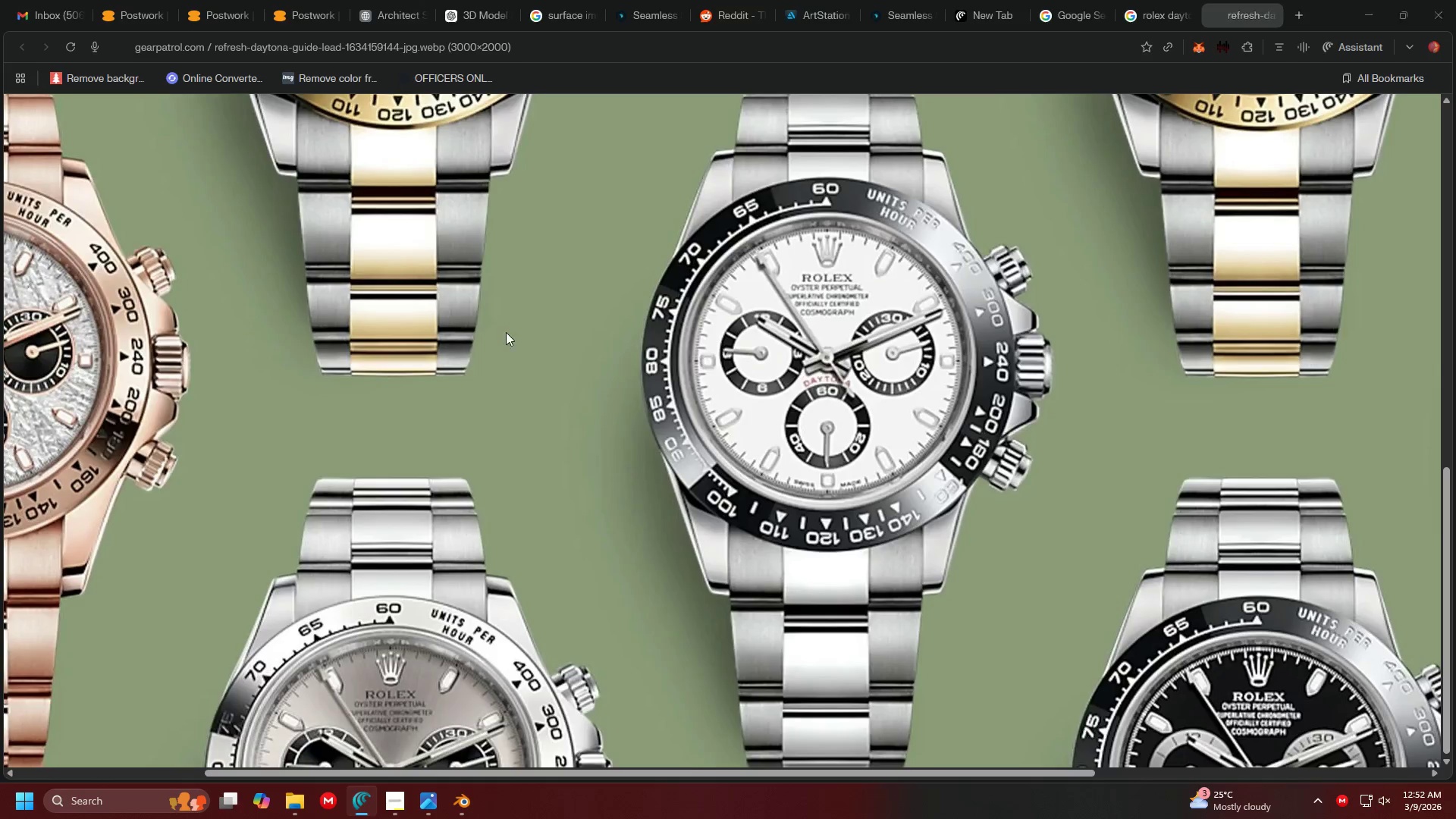 
key(Alt+Tab)
 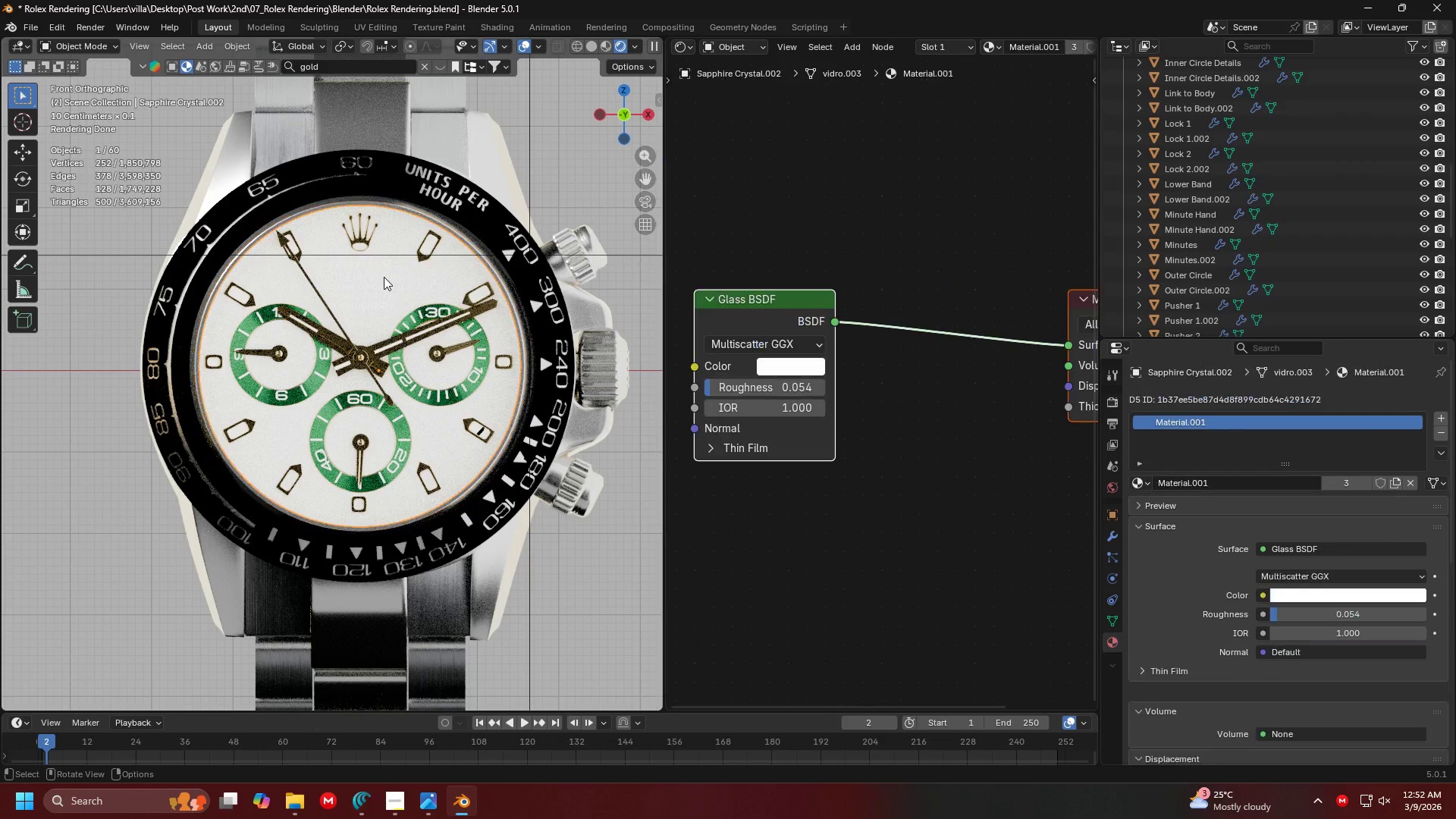 
double_click([384, 277])
 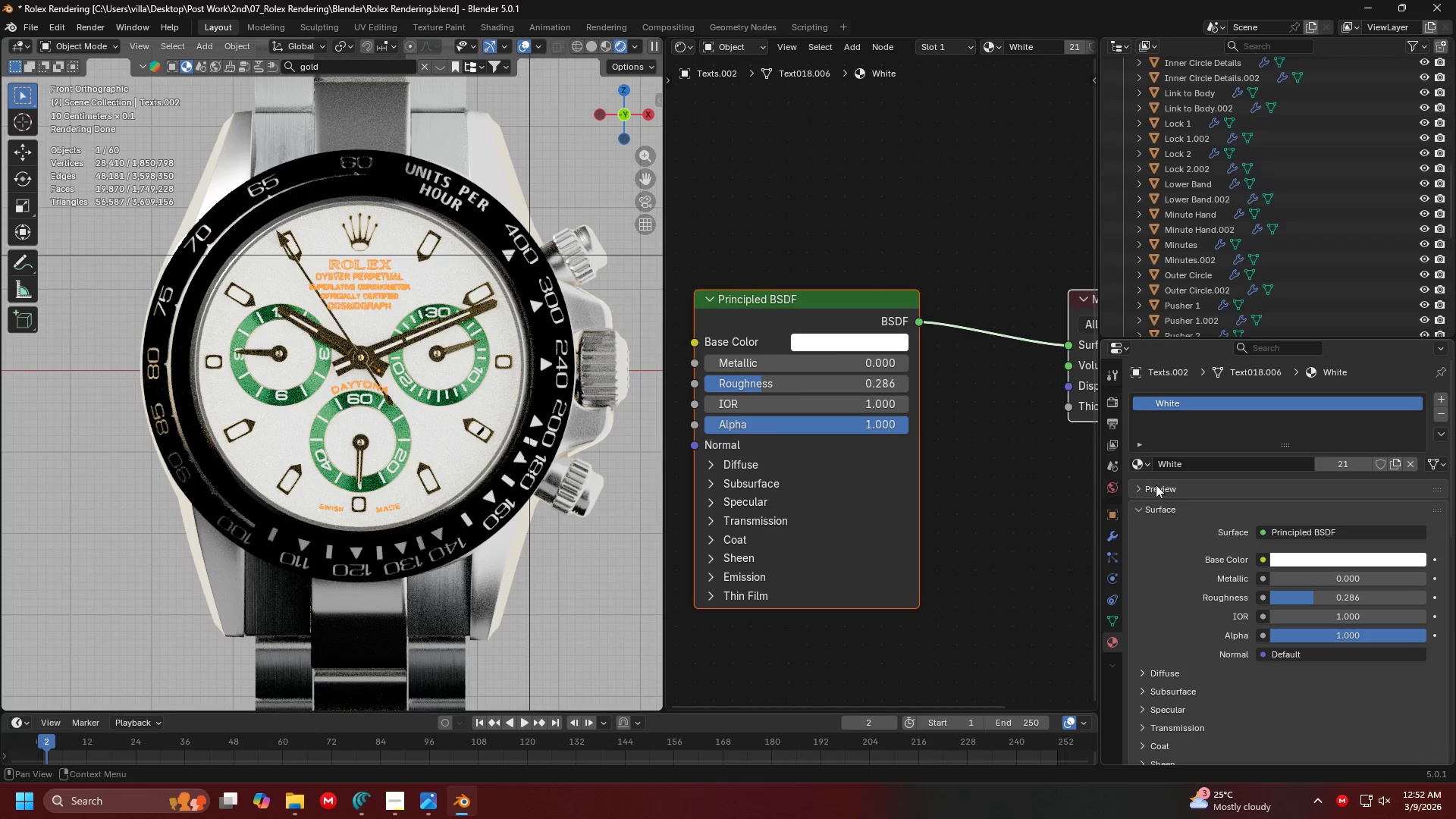 
left_click([1149, 463])
 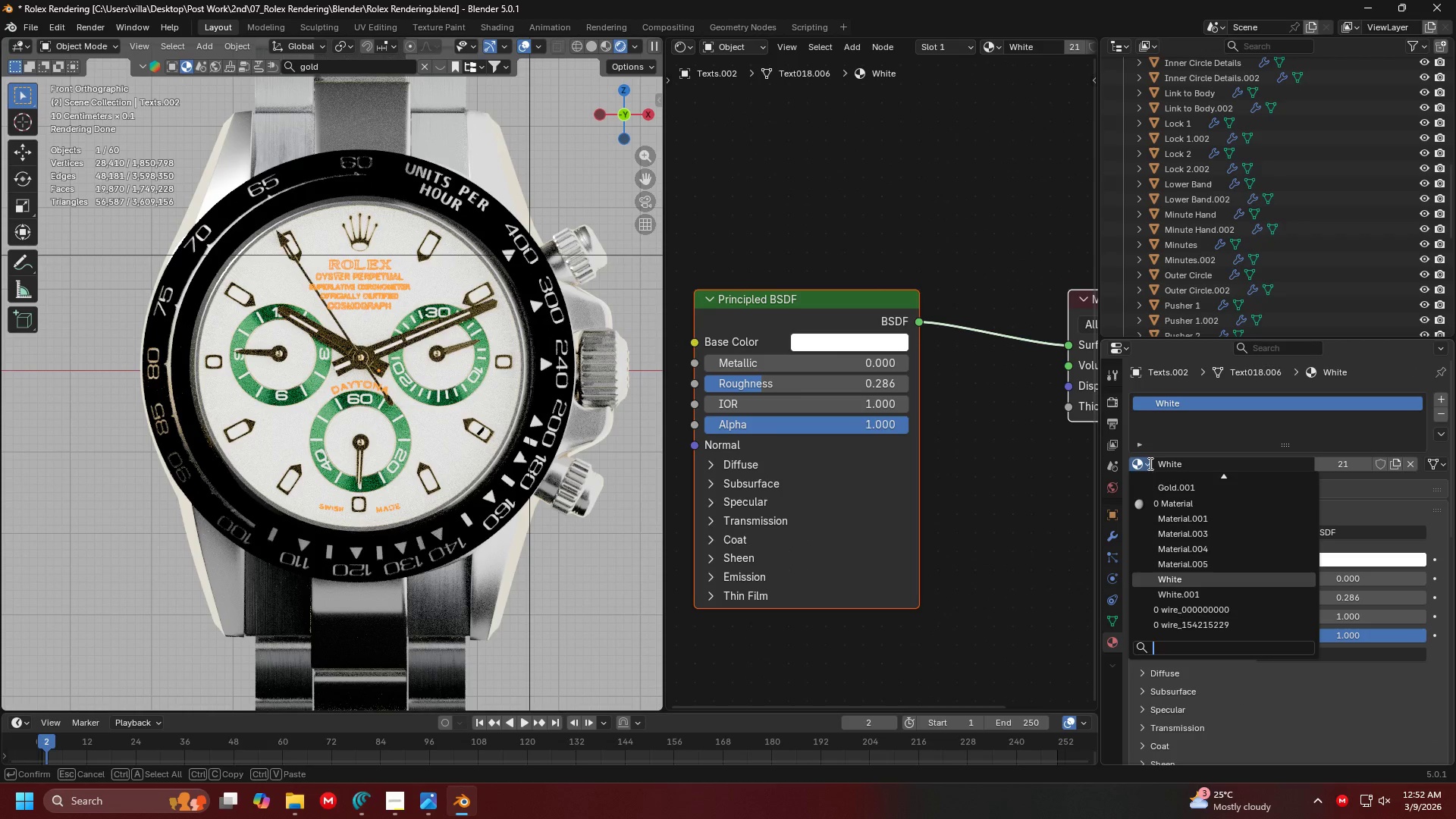 
type(black)
 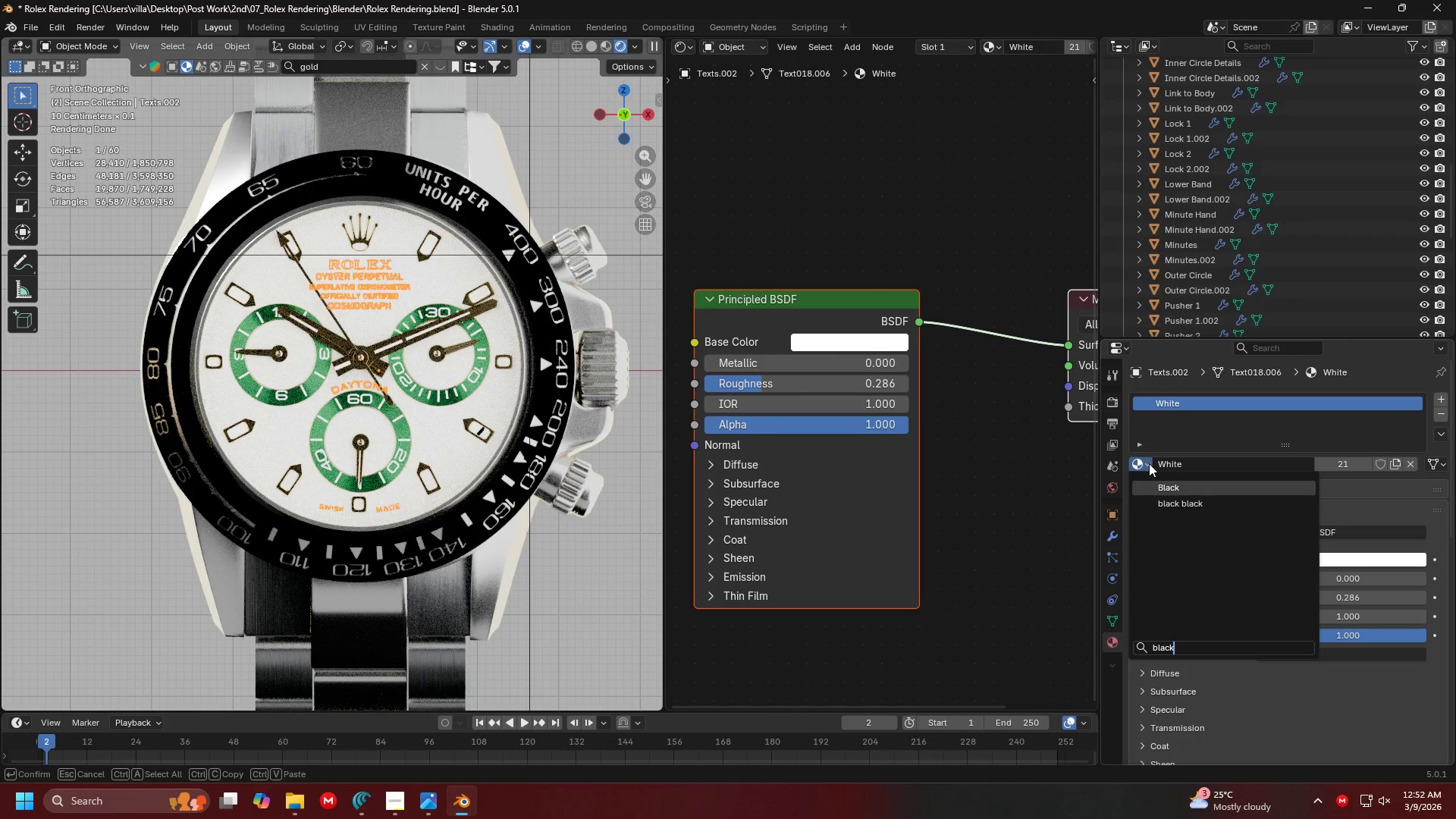 
key(Enter)
 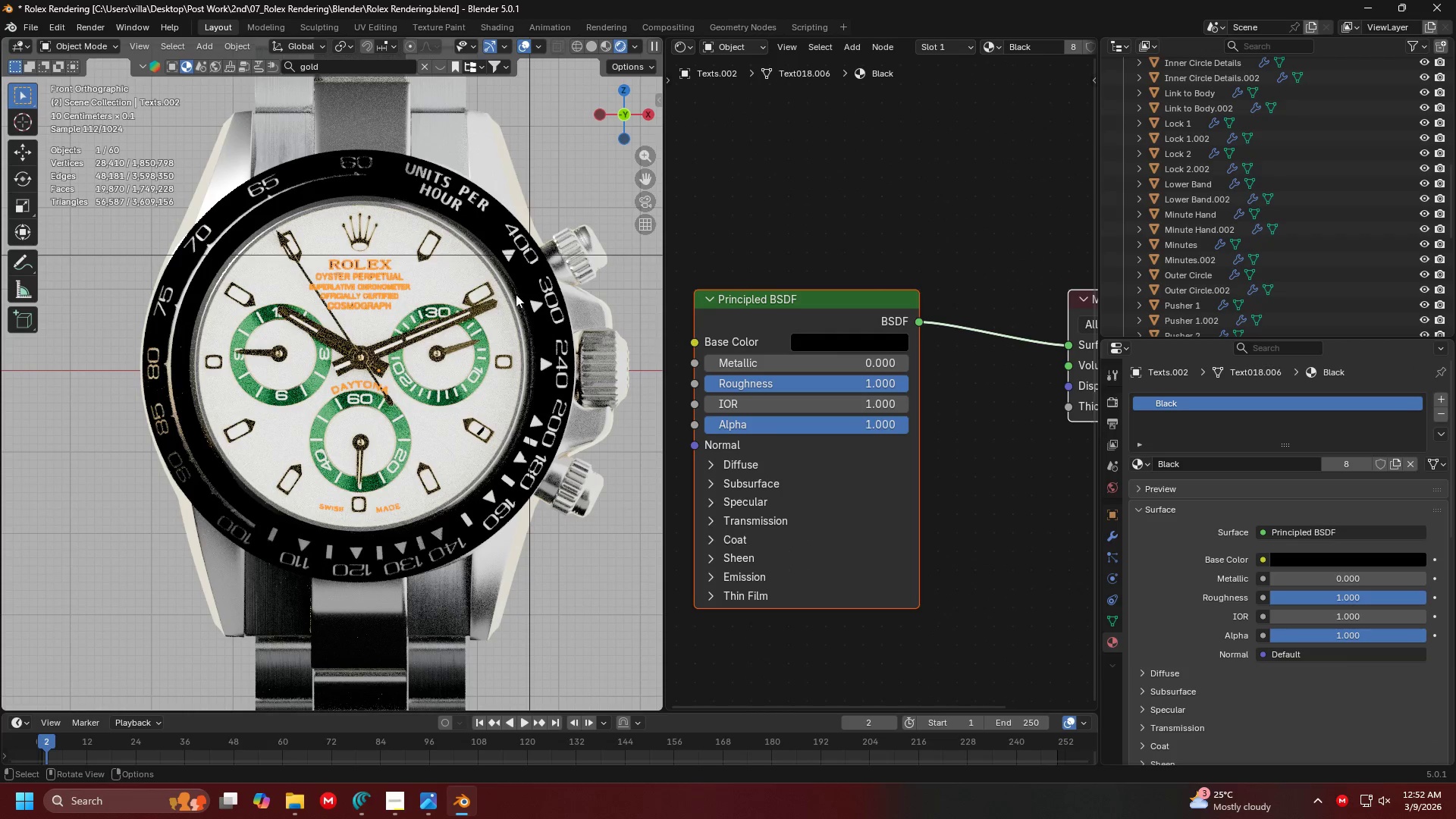 
left_click([462, 262])
 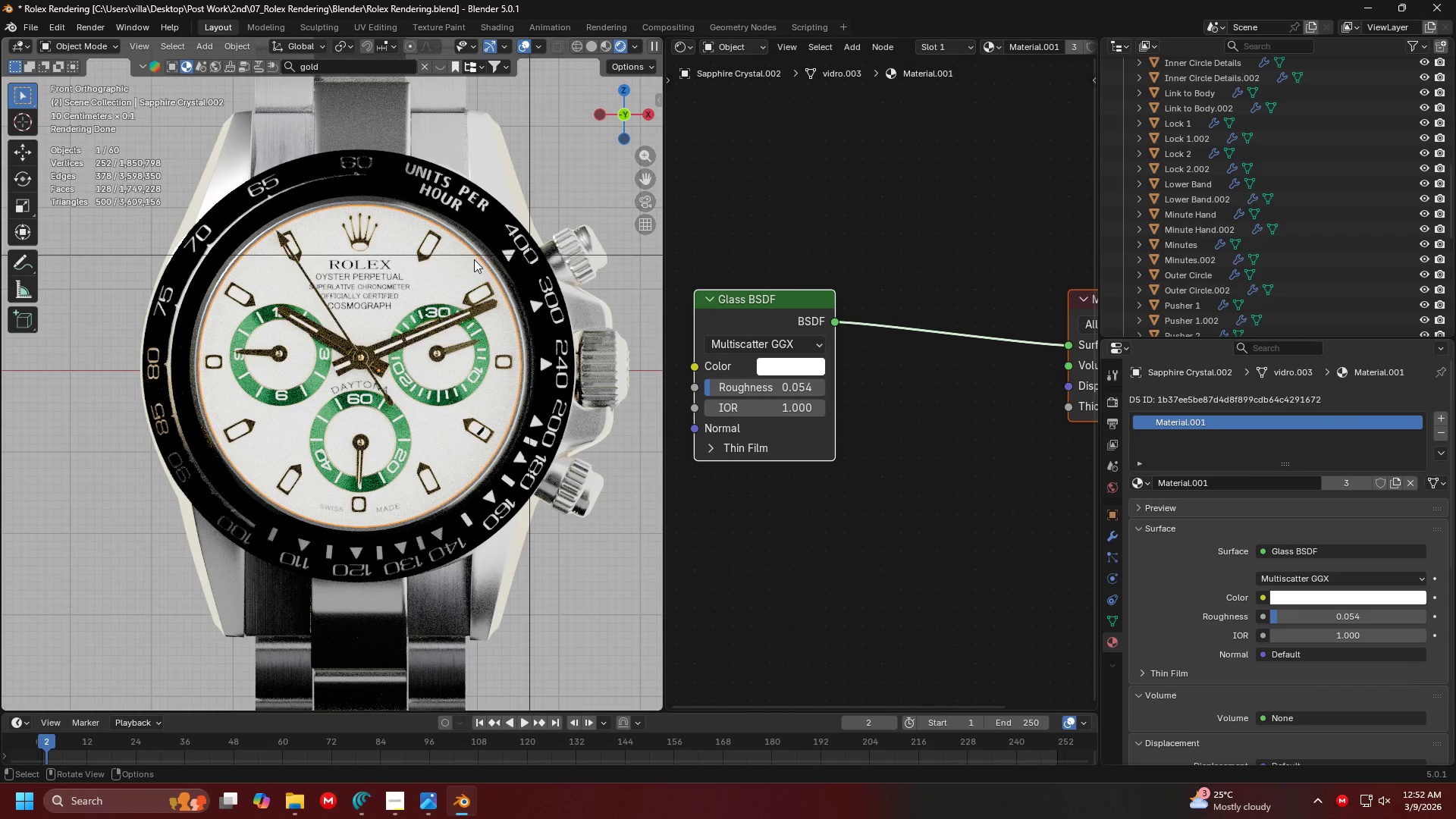 
double_click([474, 259])
 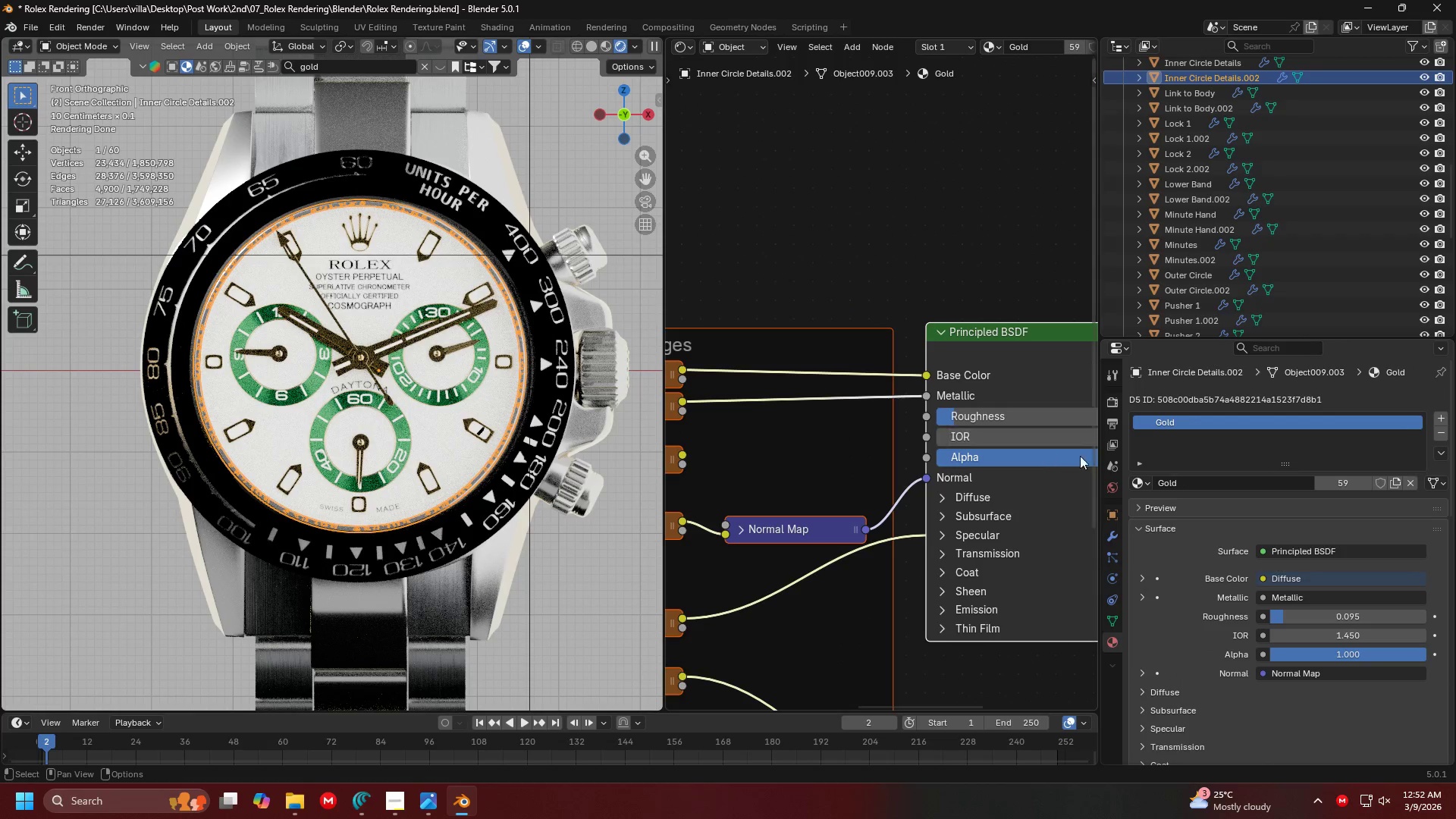 
key(Alt+AltLeft)
 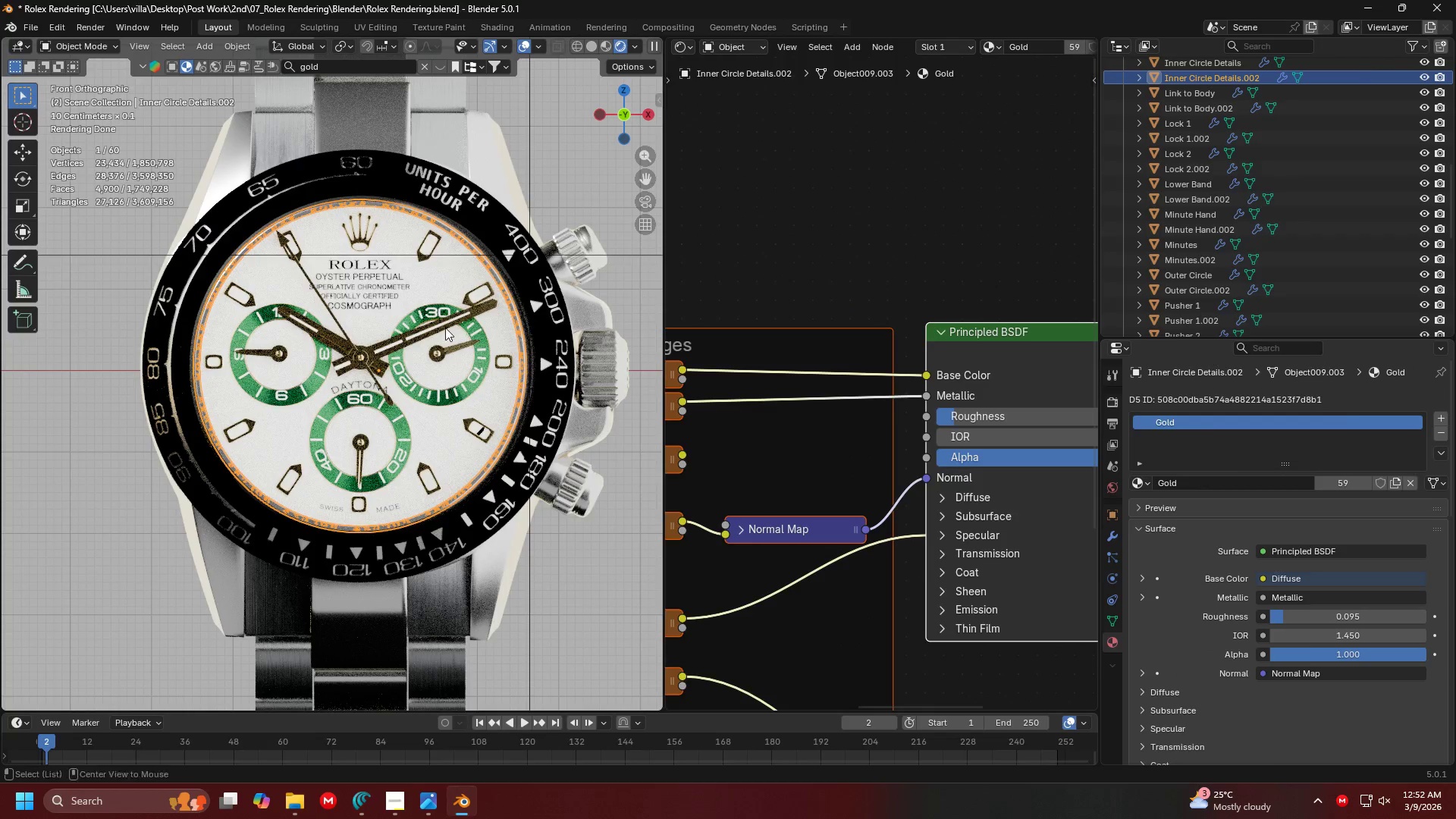 
key(Alt+Tab)
 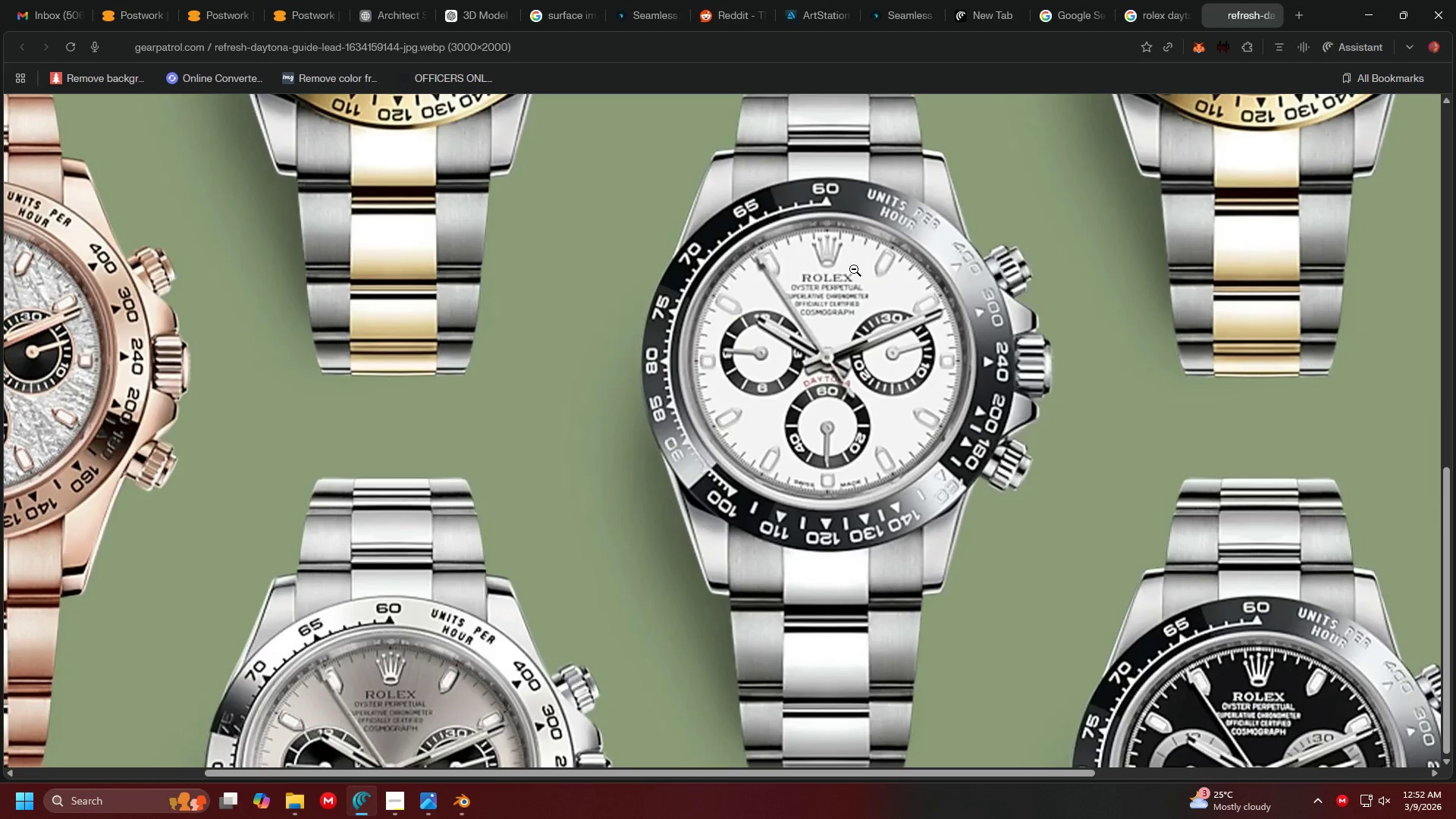 
key(Alt+Tab)
 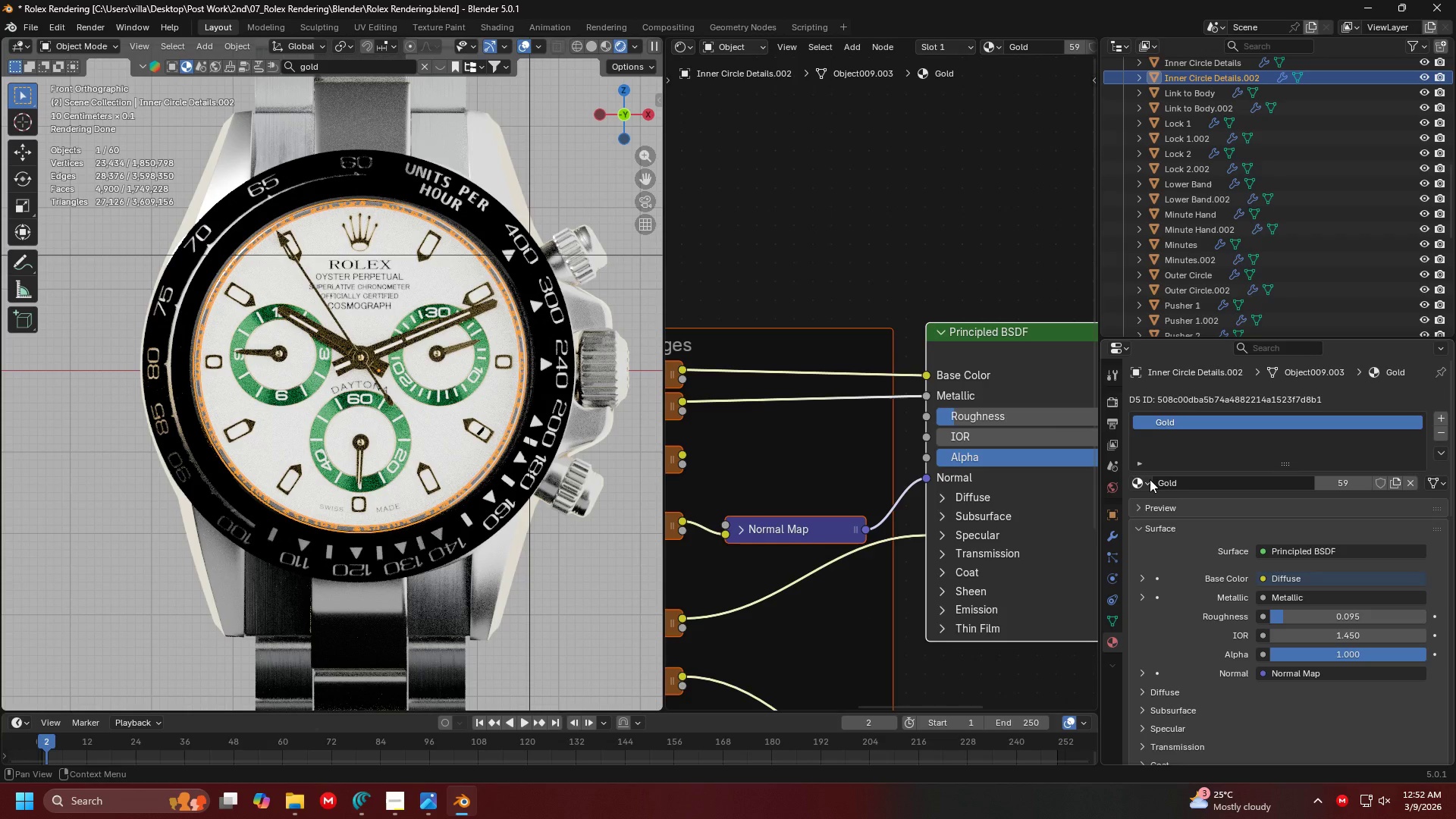 
left_click([1143, 484])
 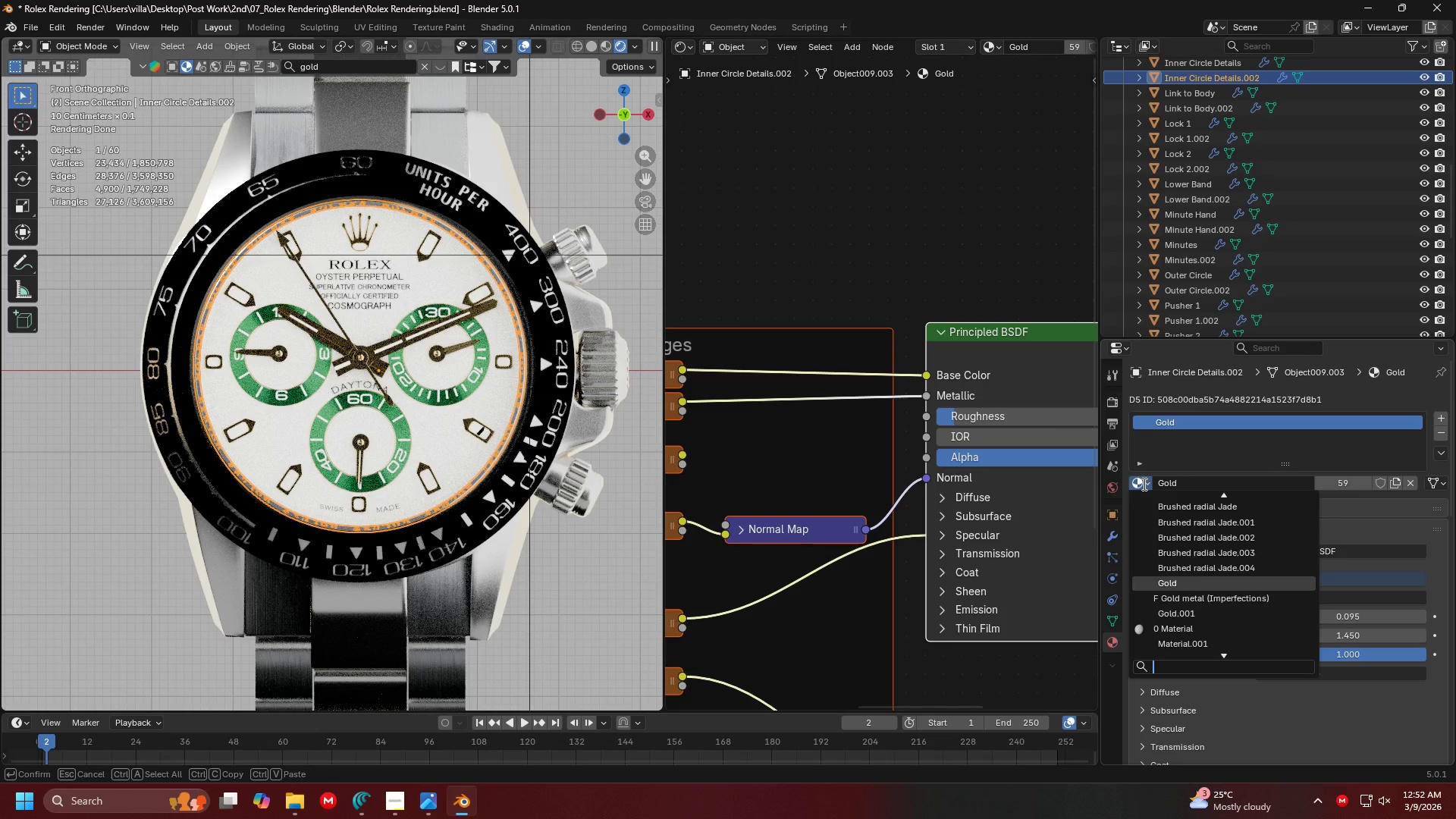 
type(black)
 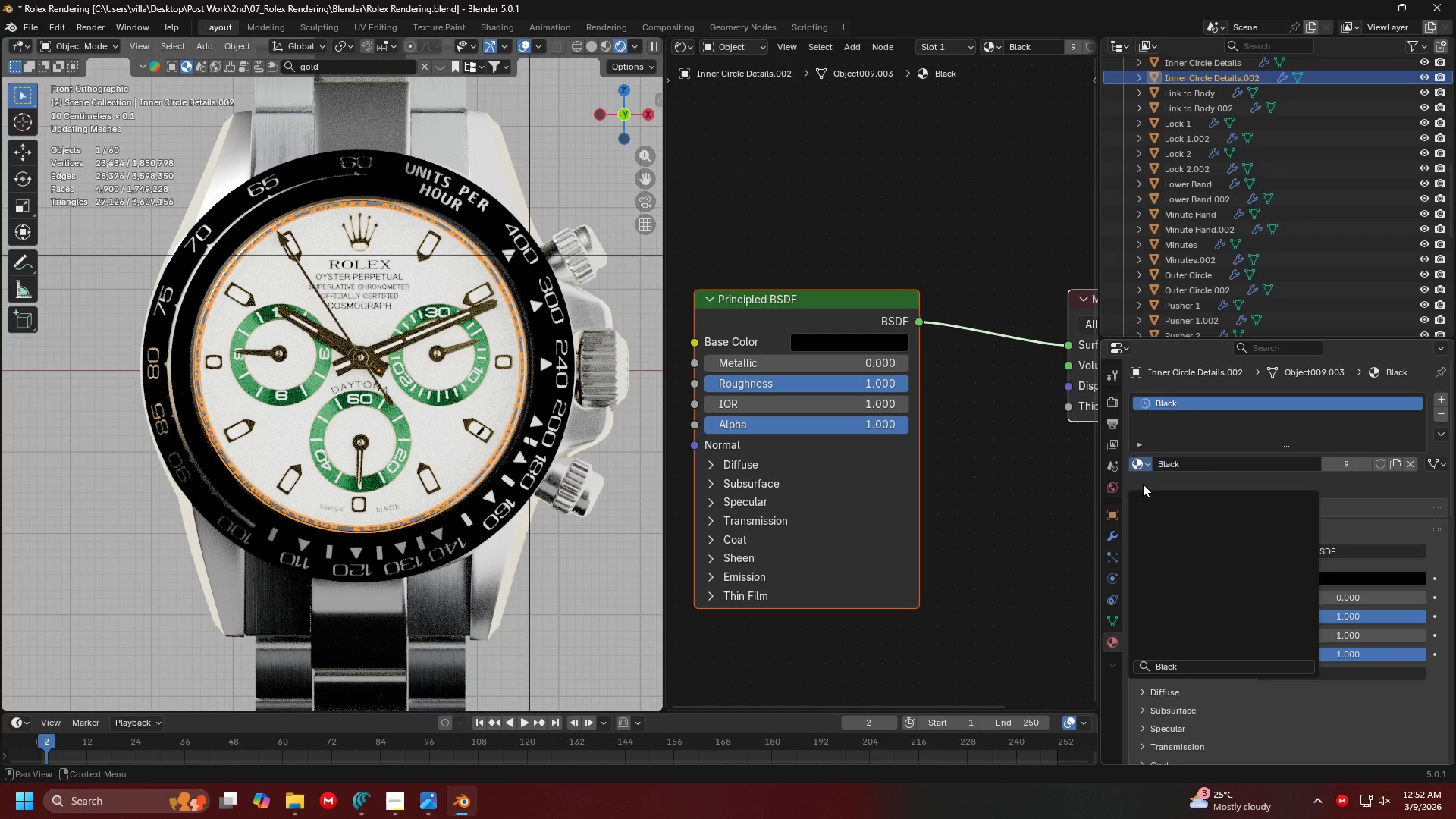 
key(Enter)
 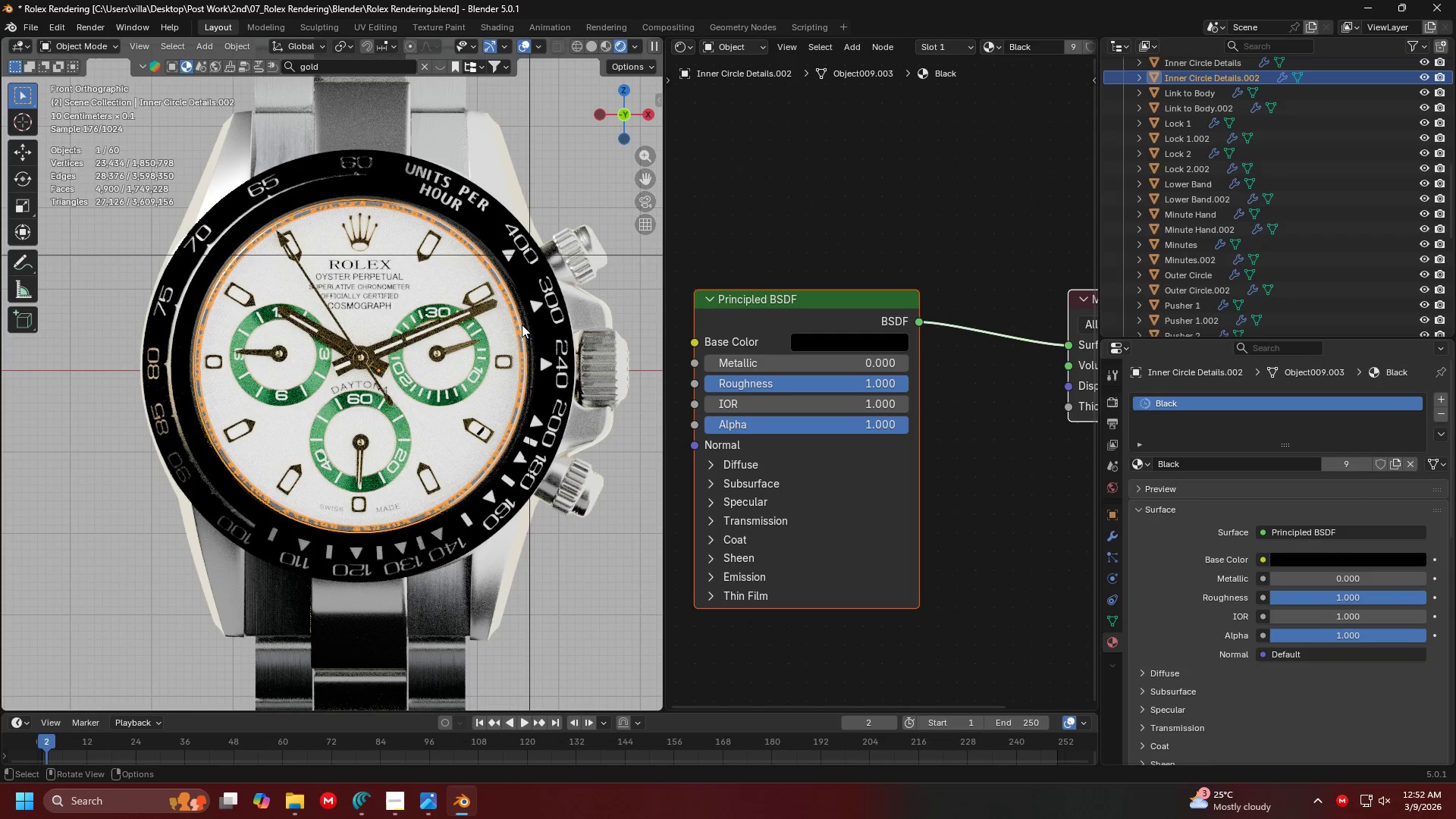 
left_click([502, 293])
 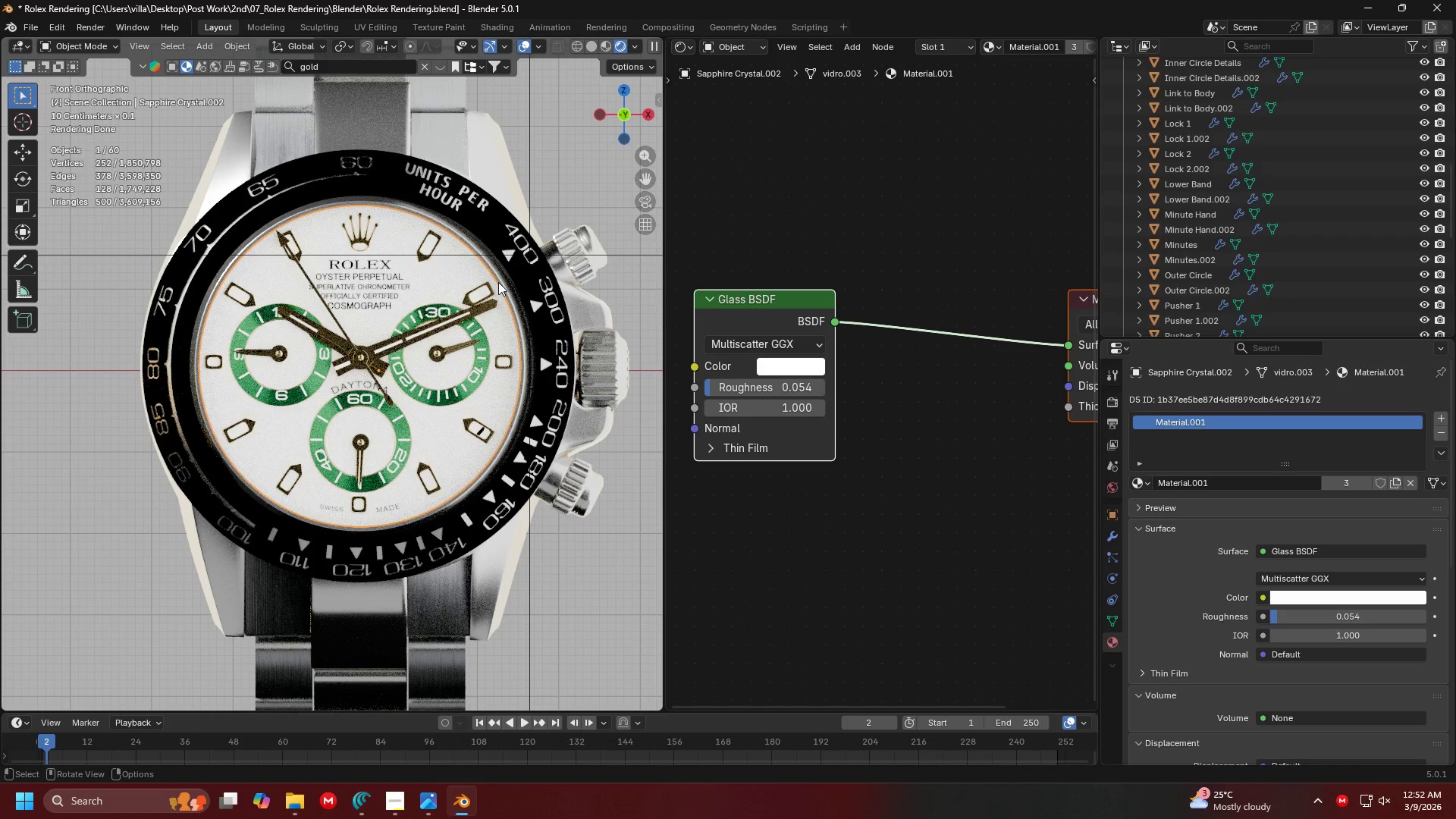 
double_click([496, 282])
 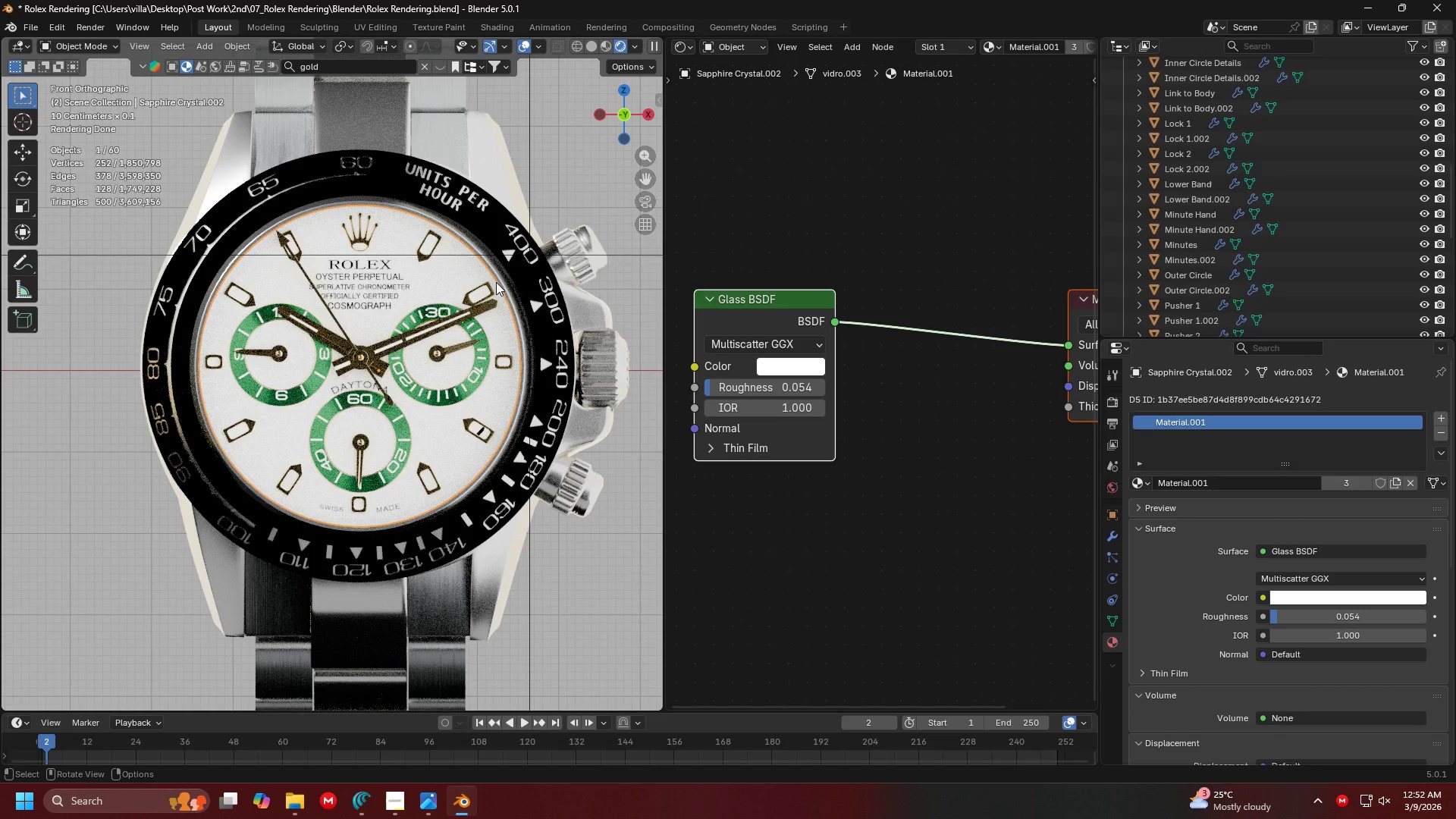 
triple_click([496, 282])
 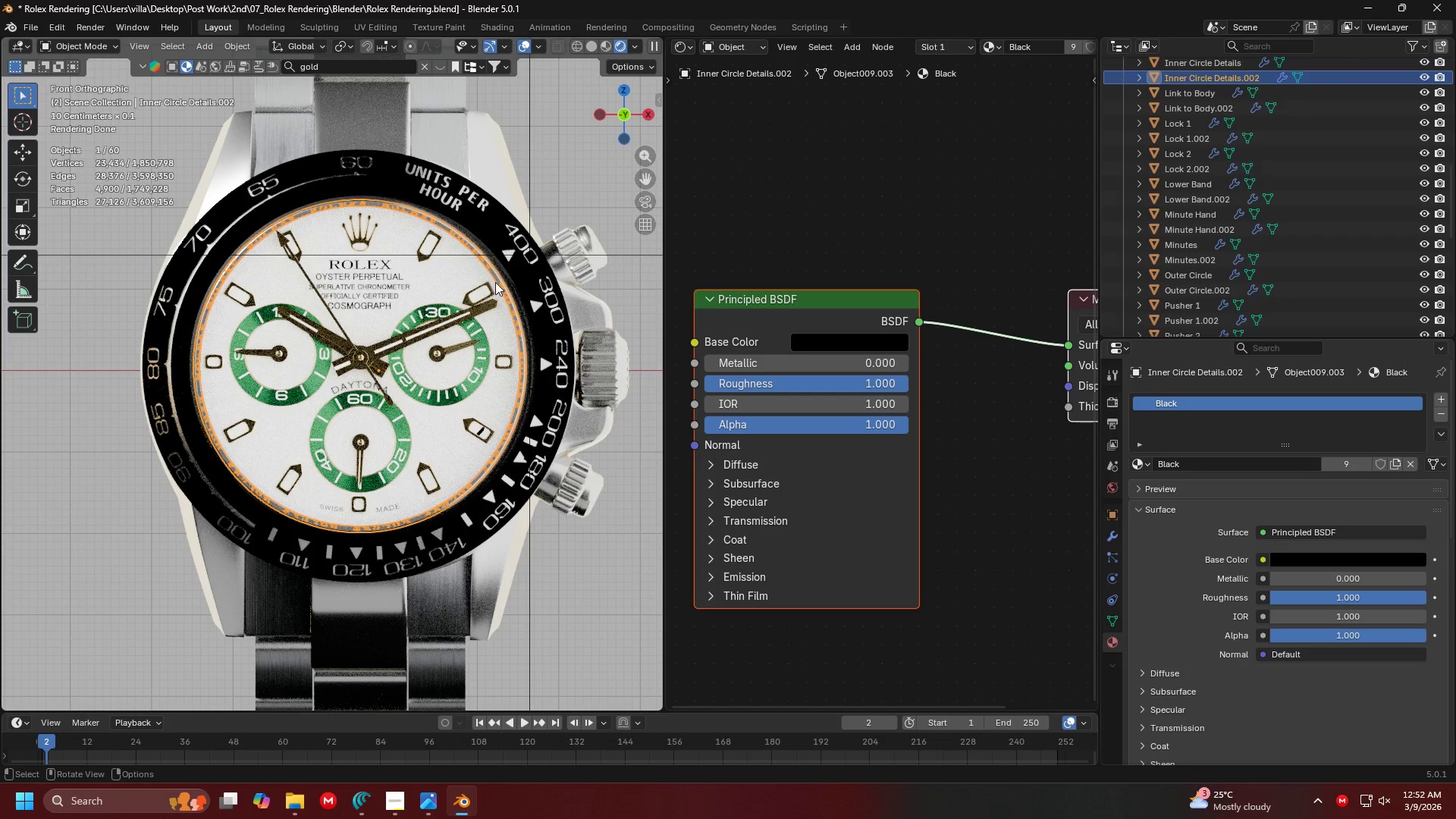 
key(Shift+ShiftLeft)
 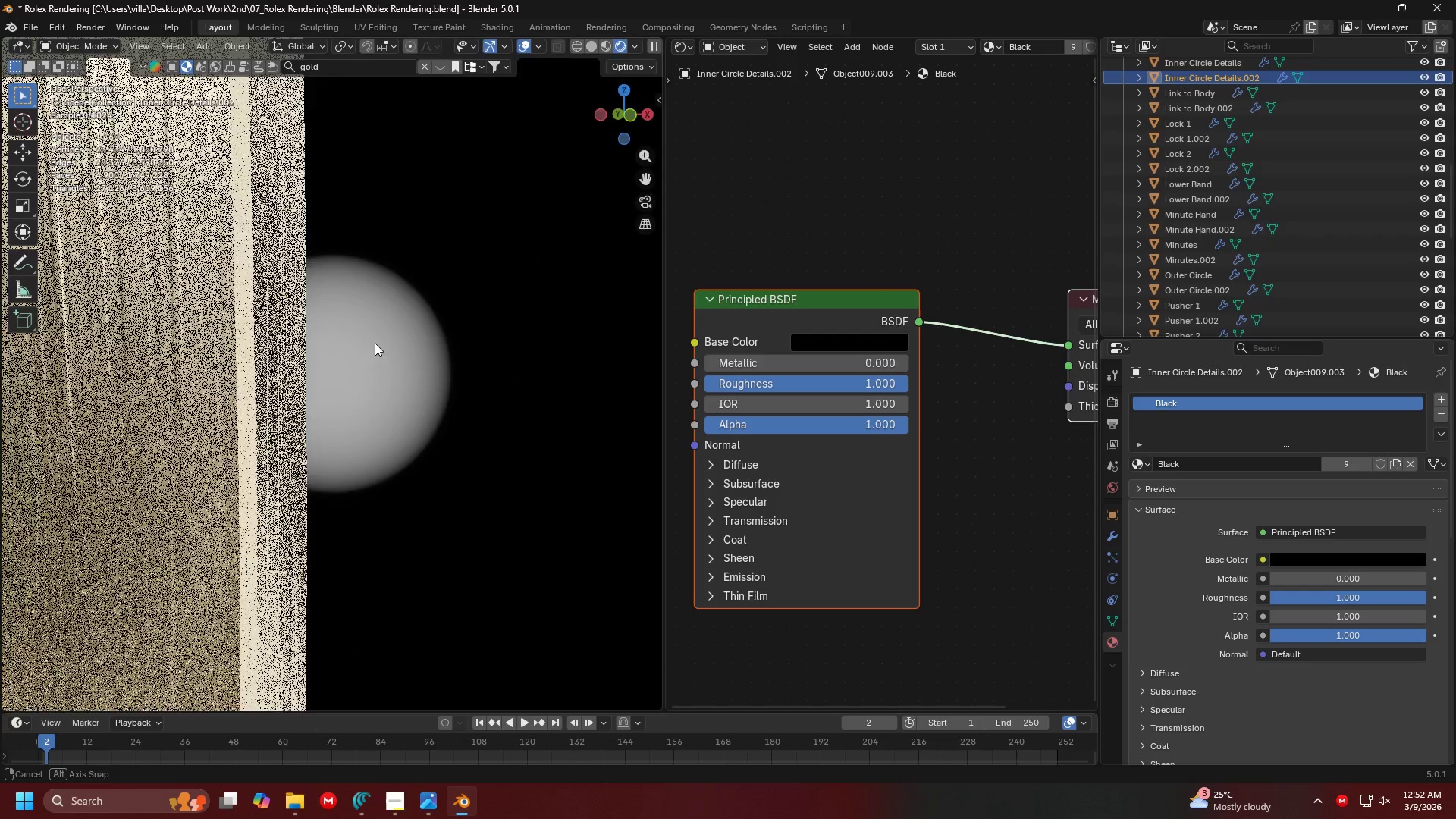 
scroll: coordinate [500, 283], scroll_direction: up, amount: 2.0
 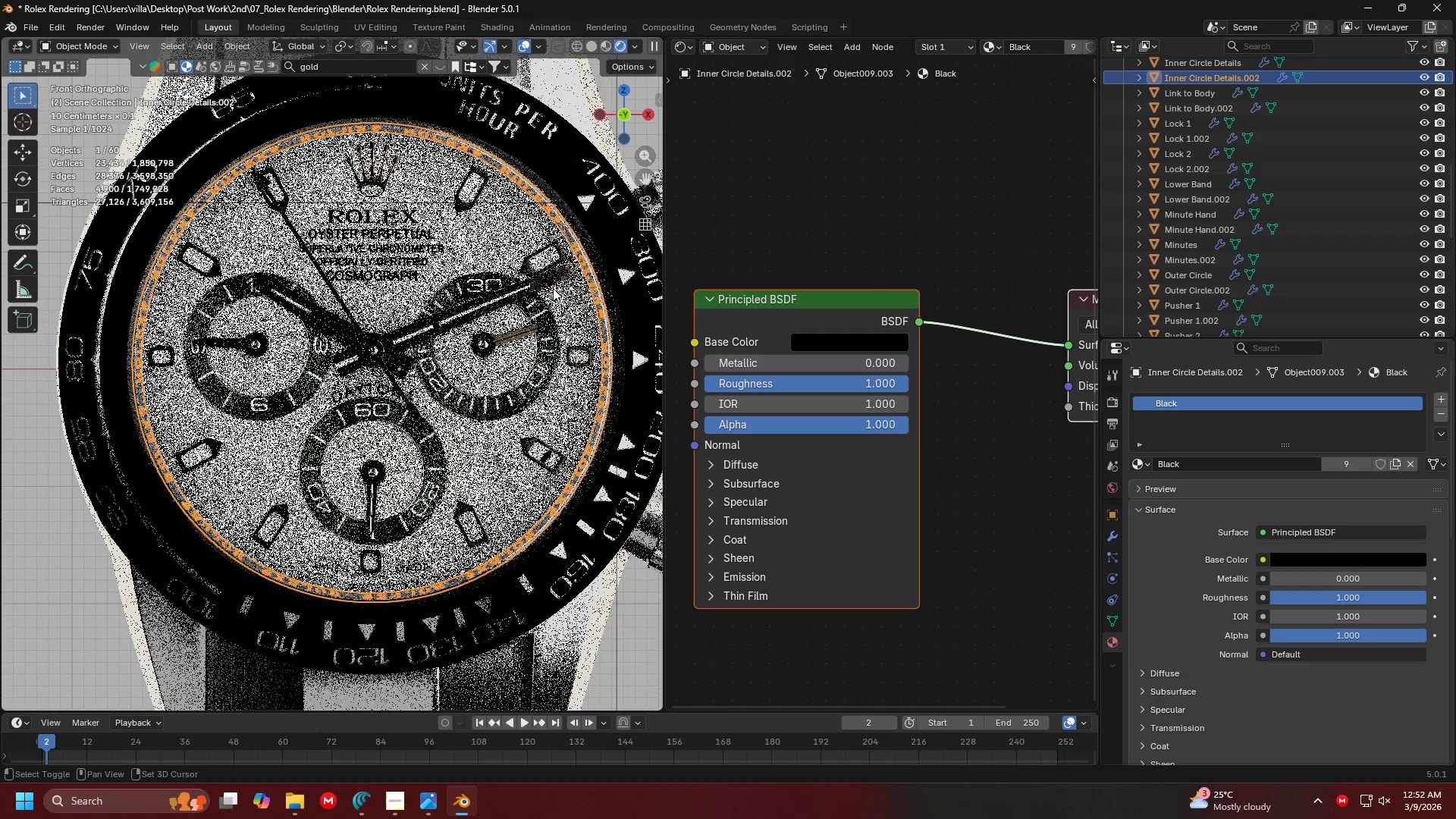 
hold_key(key=ShiftLeft, duration=0.31)
 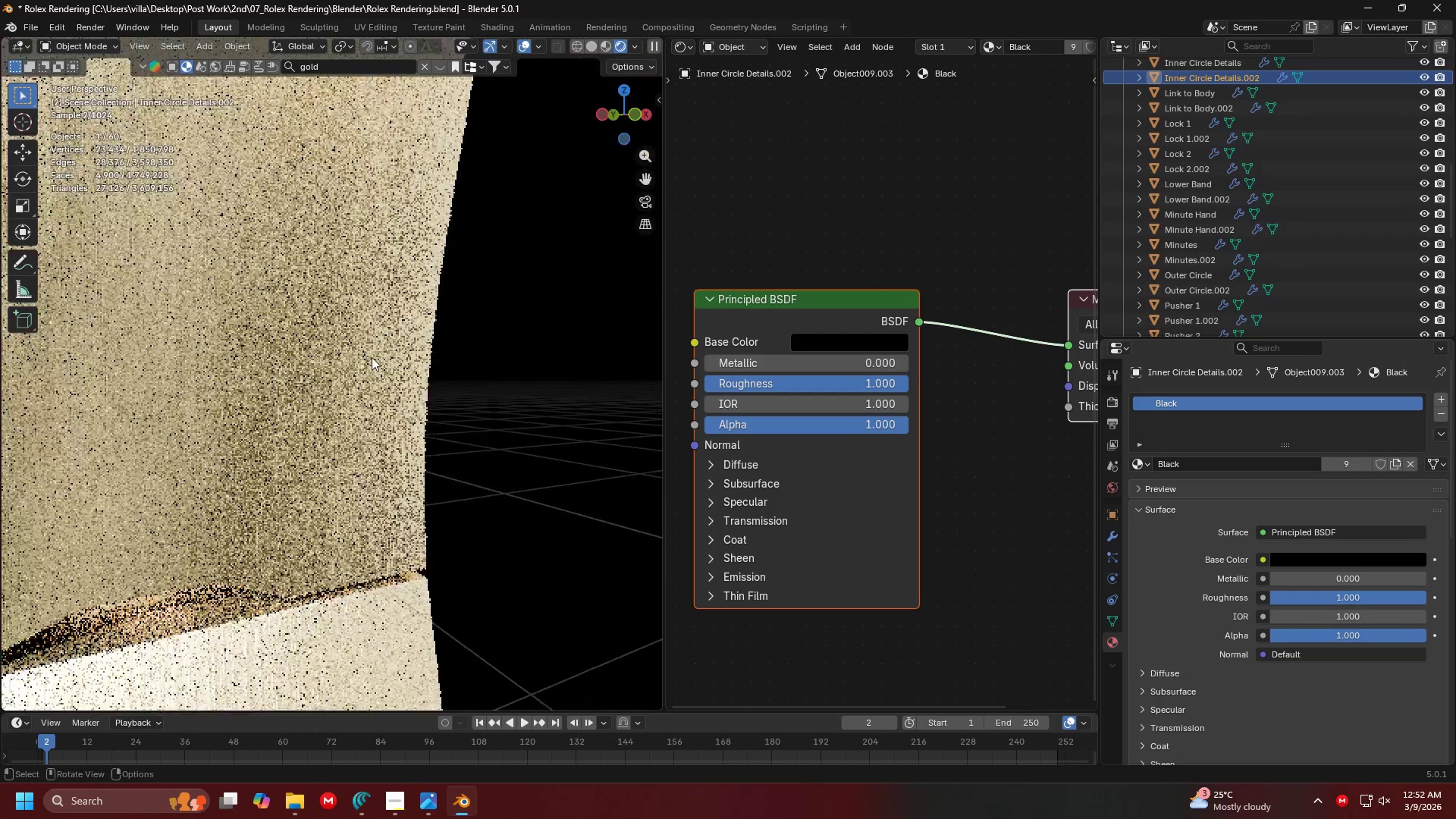 
scroll: coordinate [491, 340], scroll_direction: down, amount: 2.0
 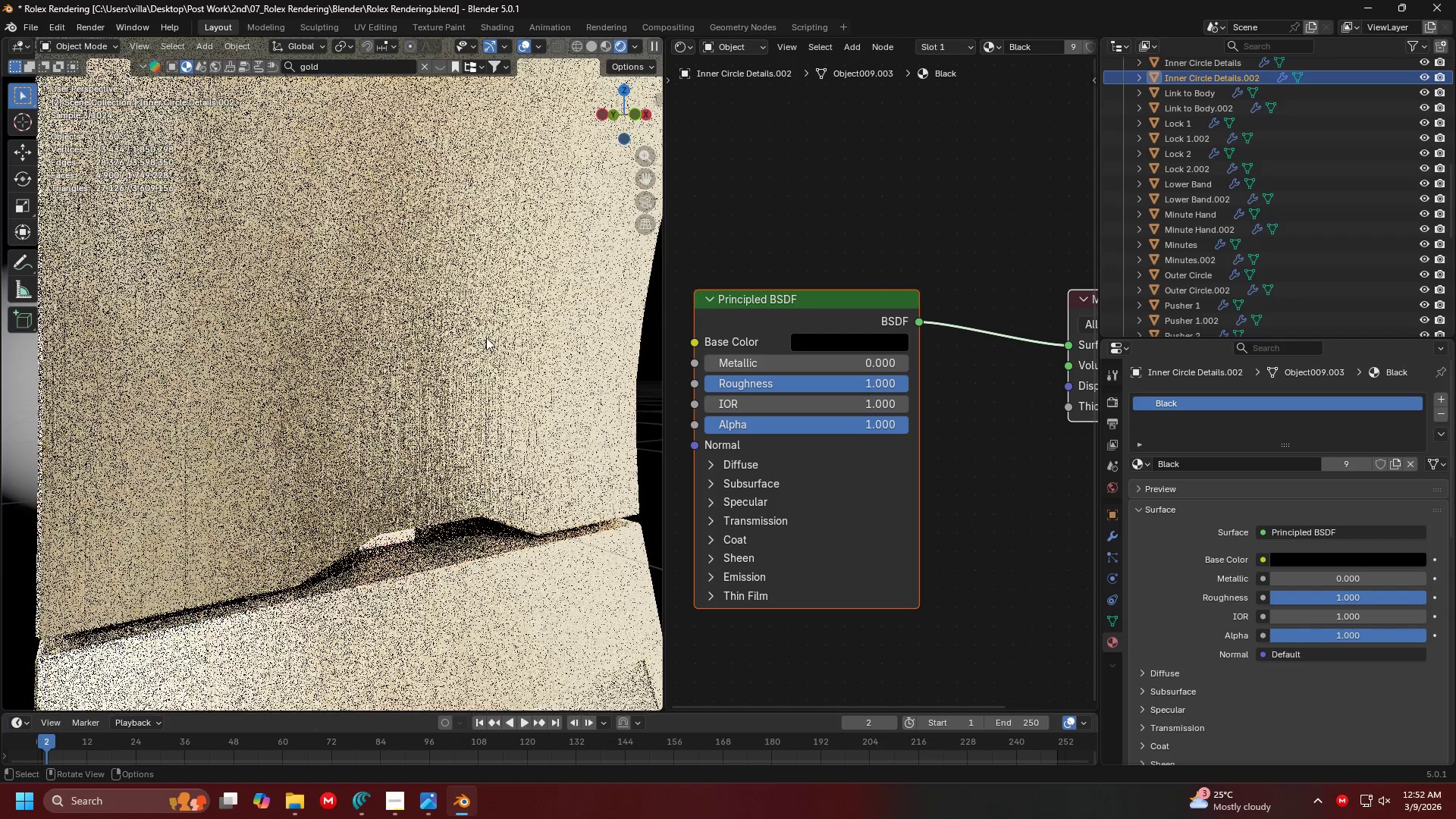 
key(Shift+ShiftLeft)
 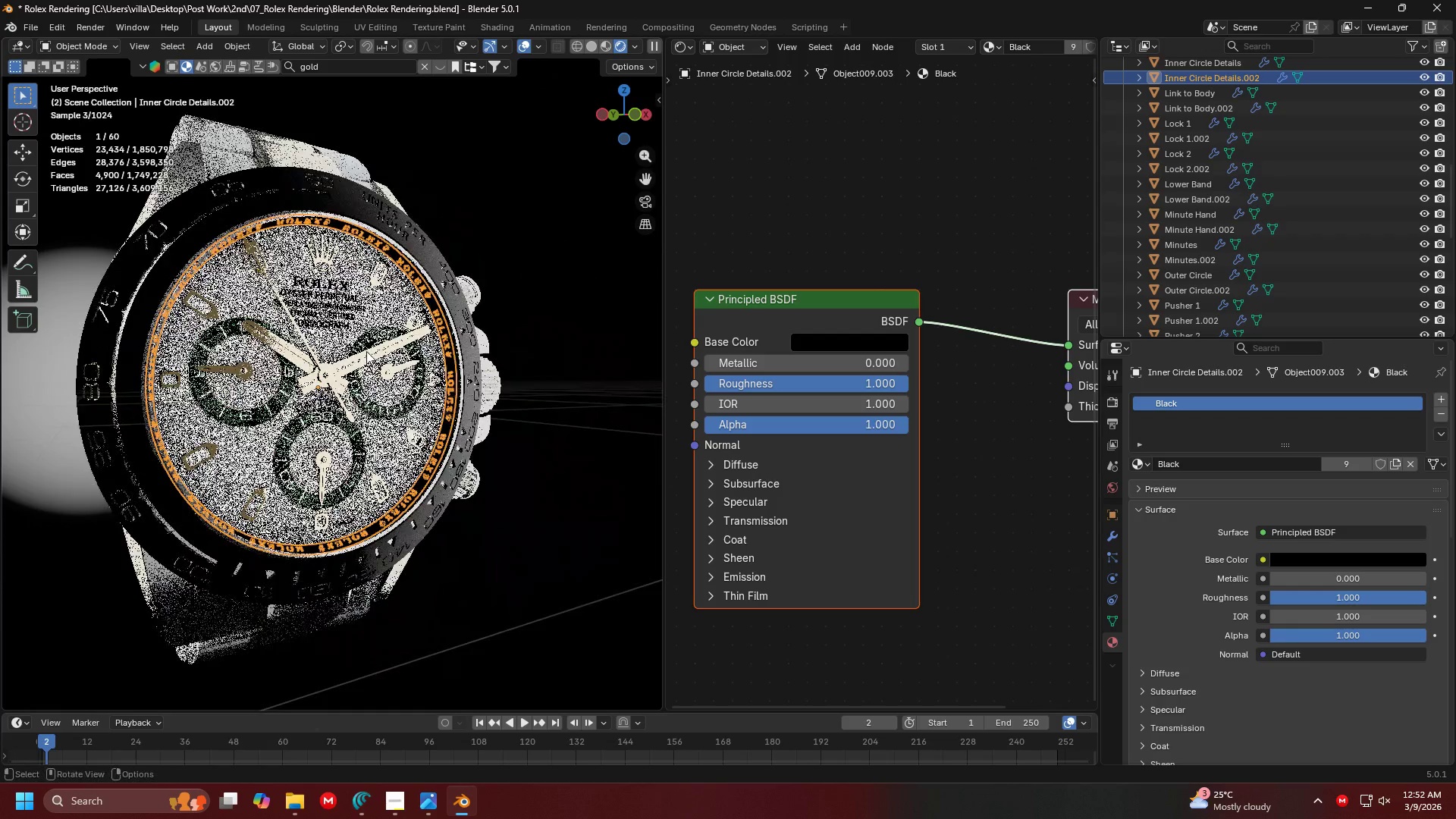 
scroll: coordinate [386, 344], scroll_direction: down, amount: 6.0
 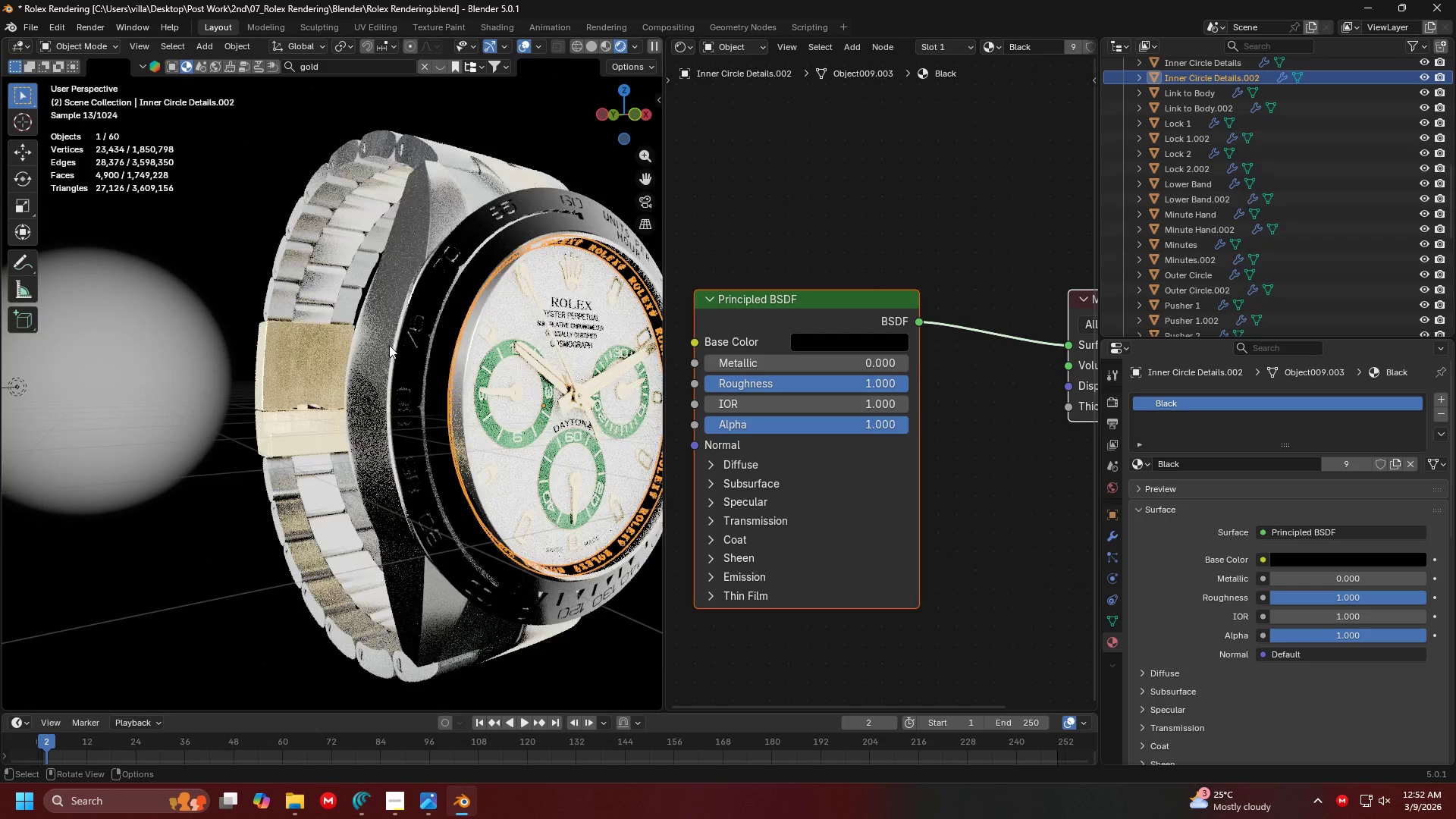 
hold_key(key=ControlLeft, duration=0.41)
 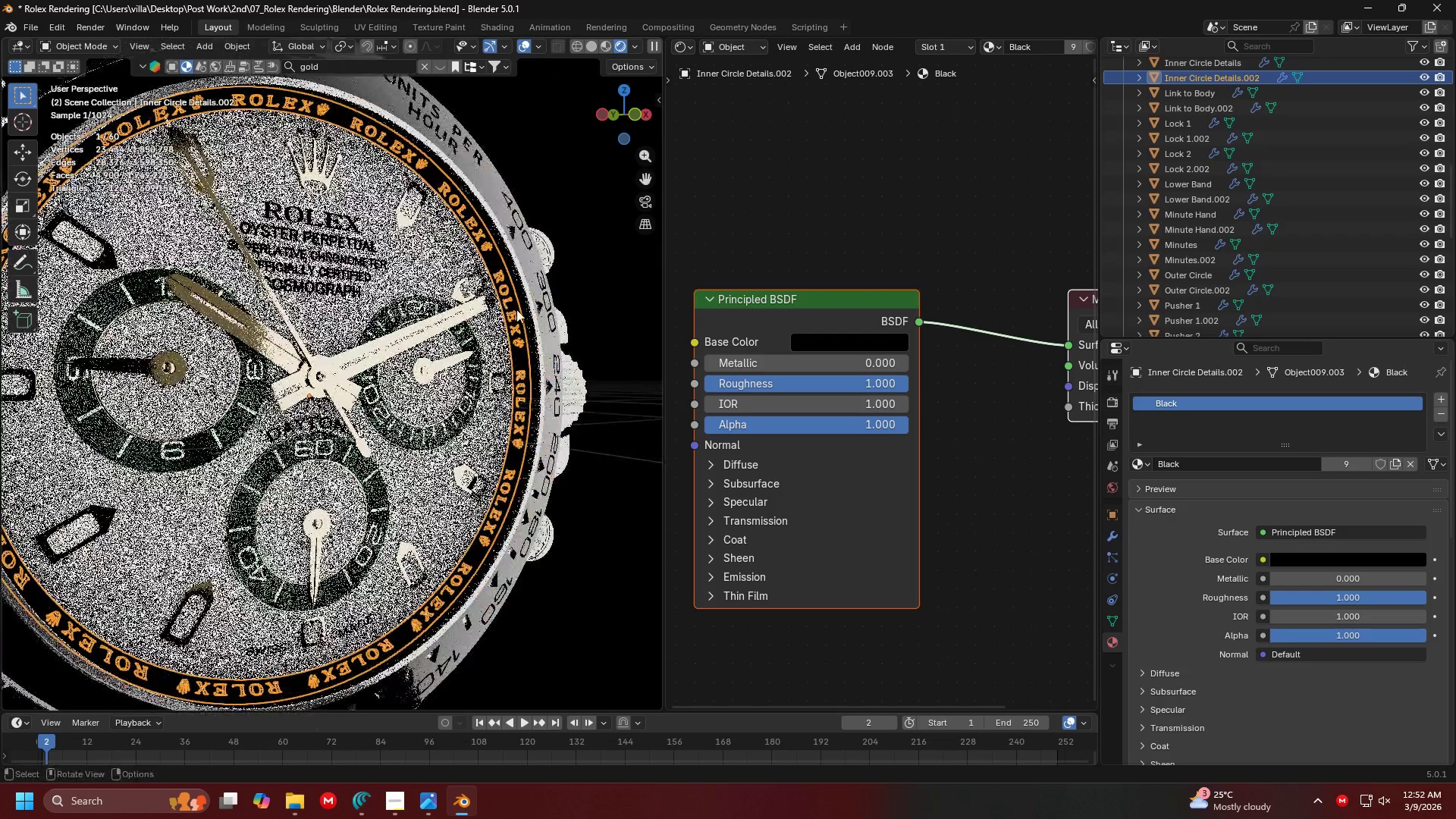 
left_click([558, 304])
 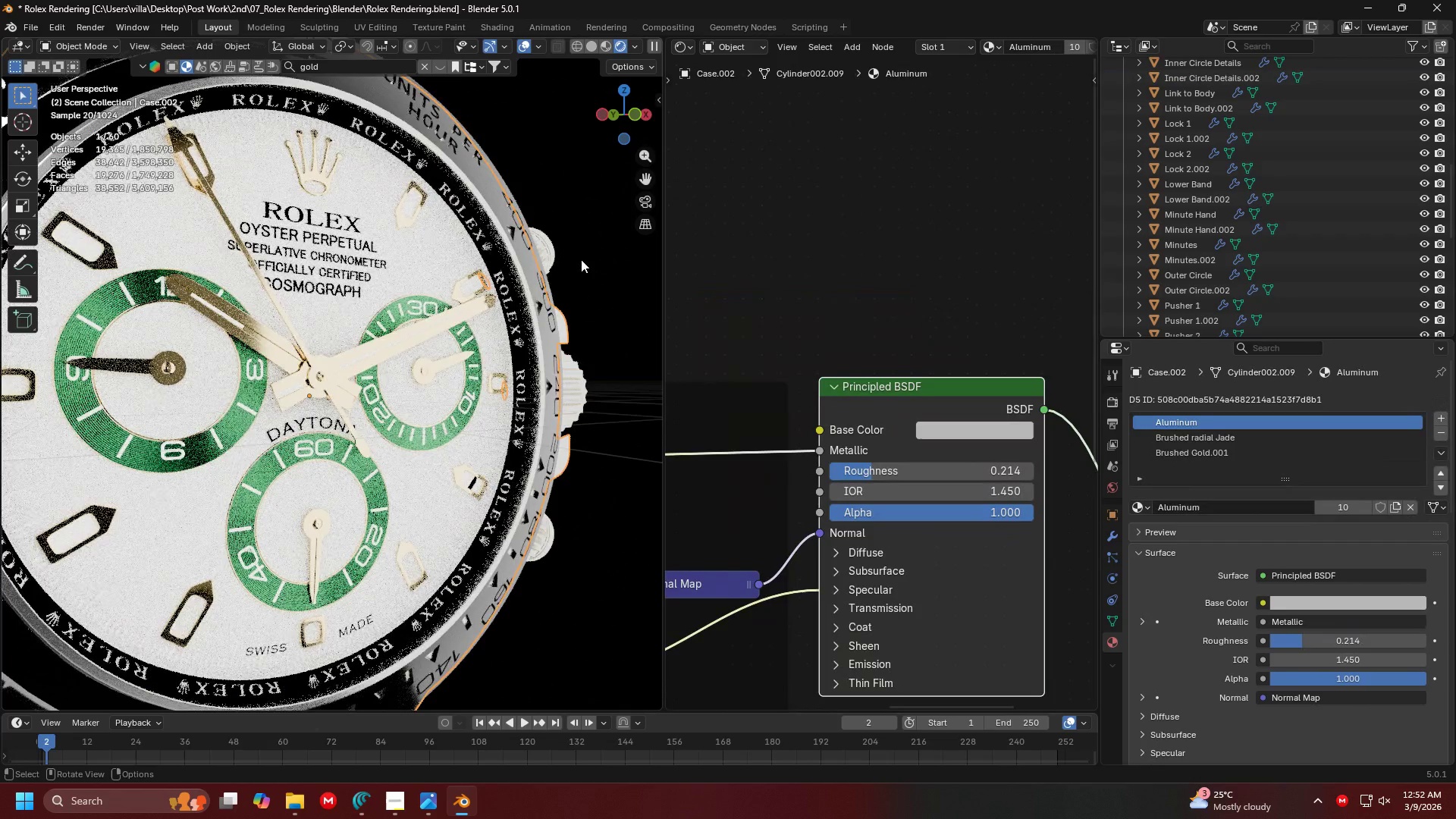 
left_click([581, 259])
 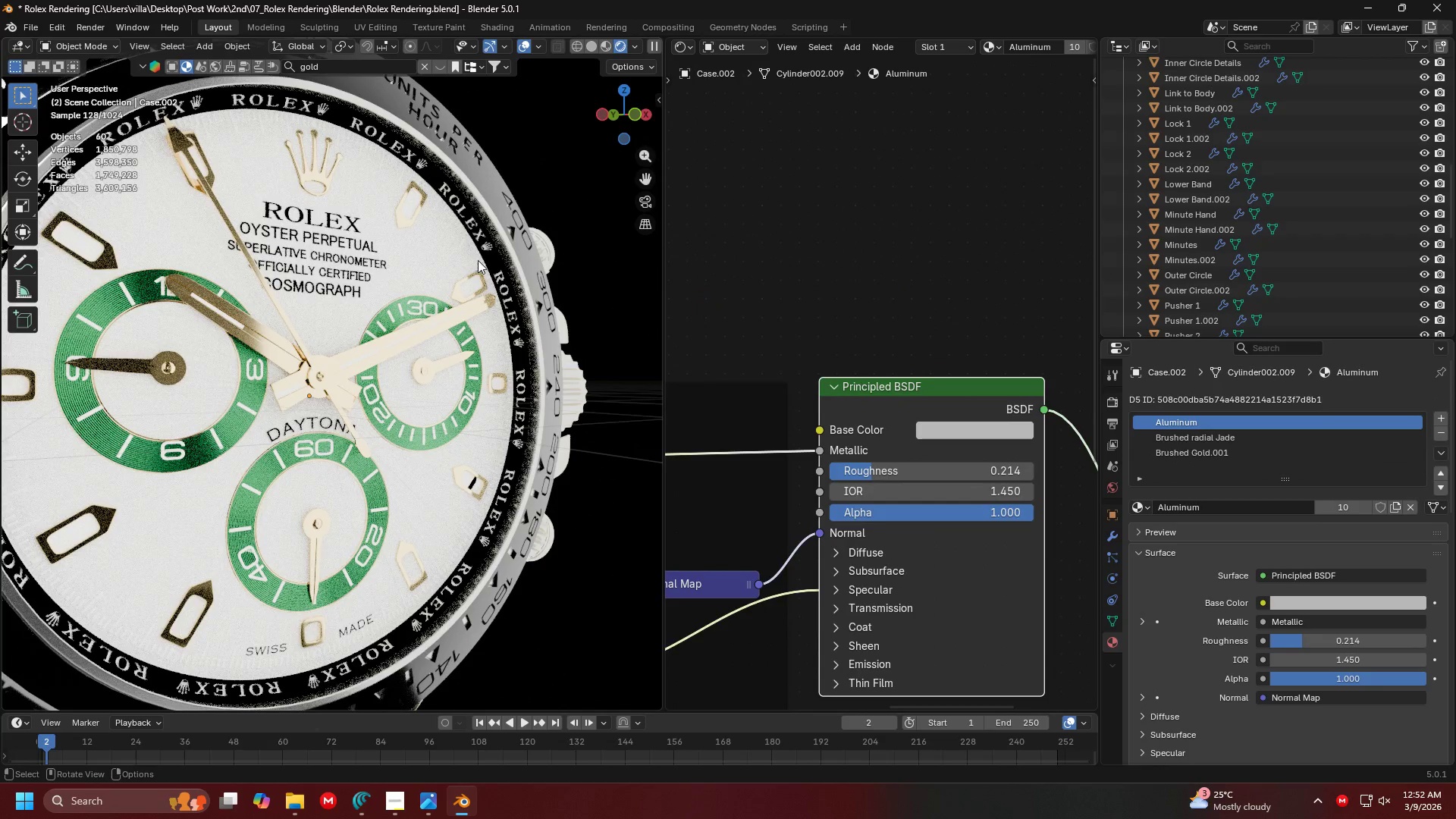 
double_click([478, 260])
 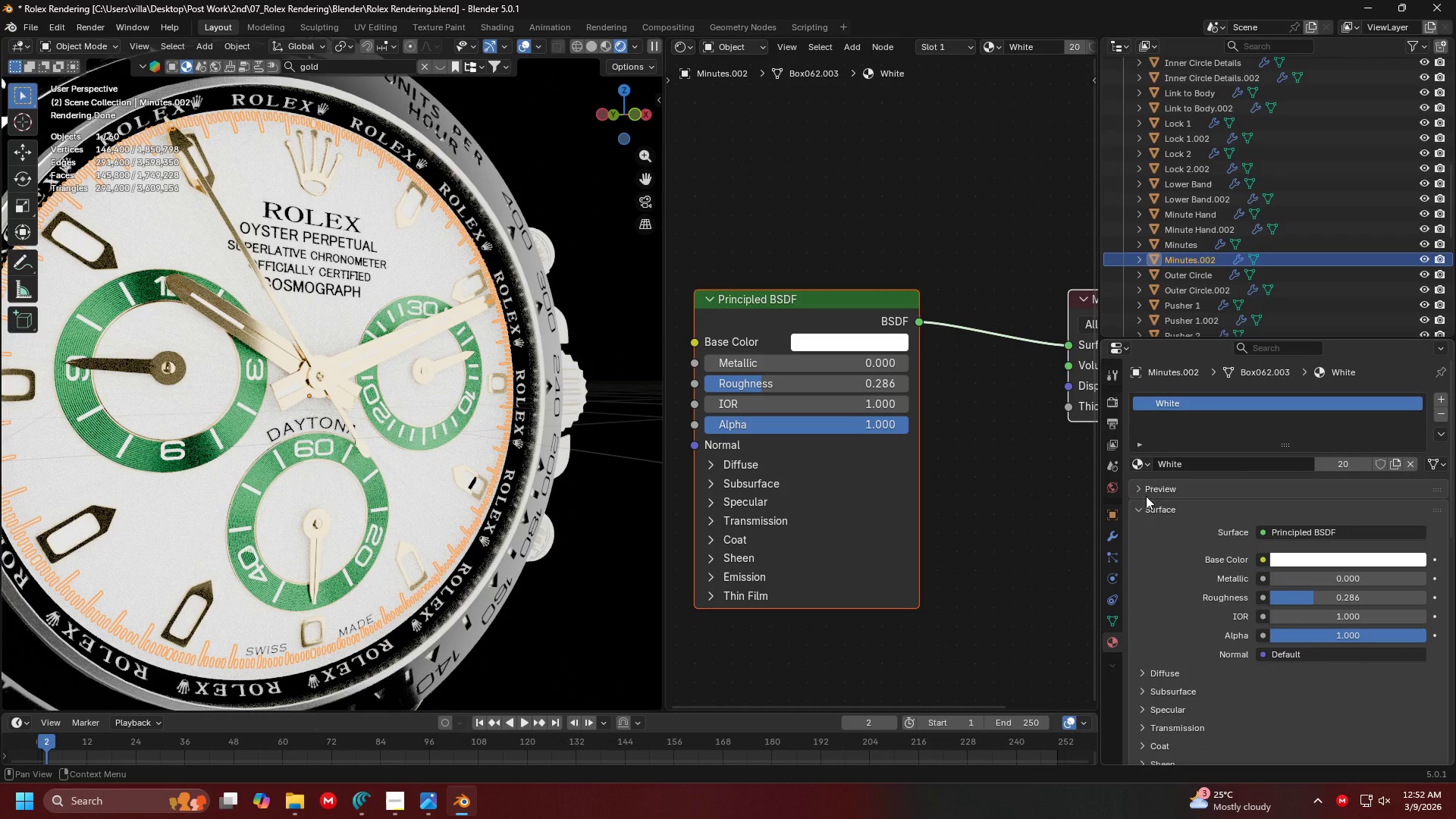 
left_click([1144, 461])
 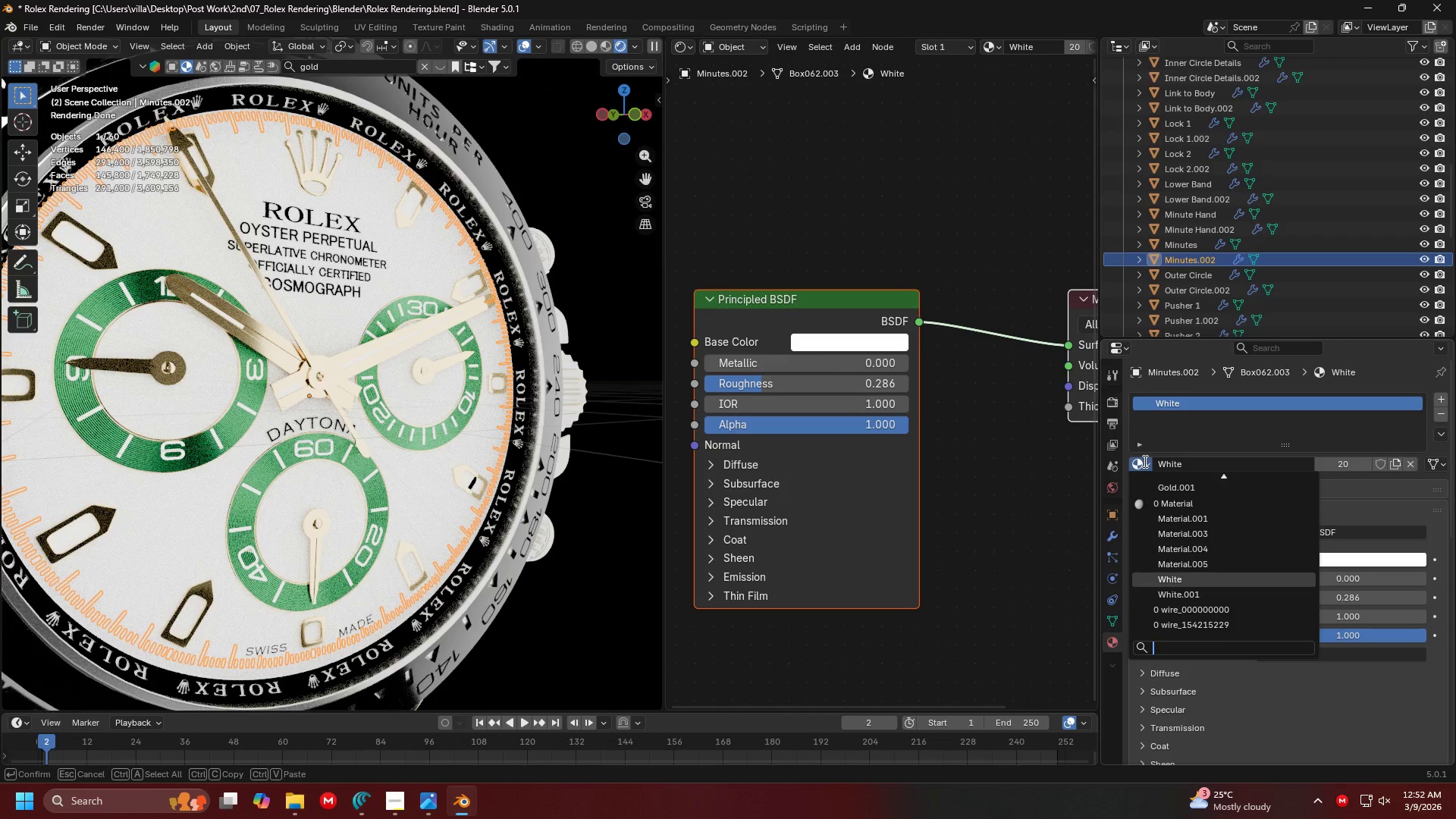 
type(black)
 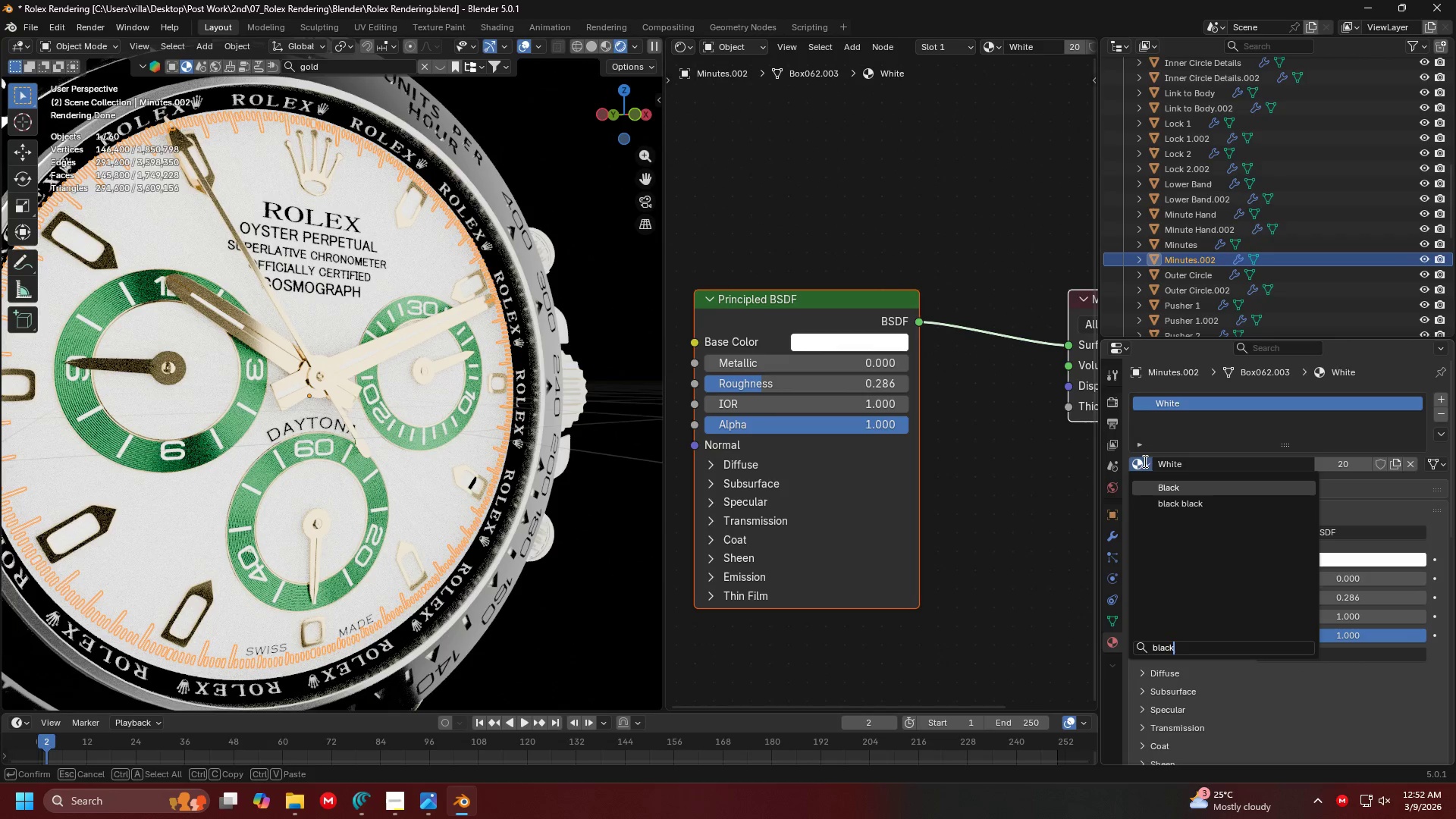 
key(Enter)
 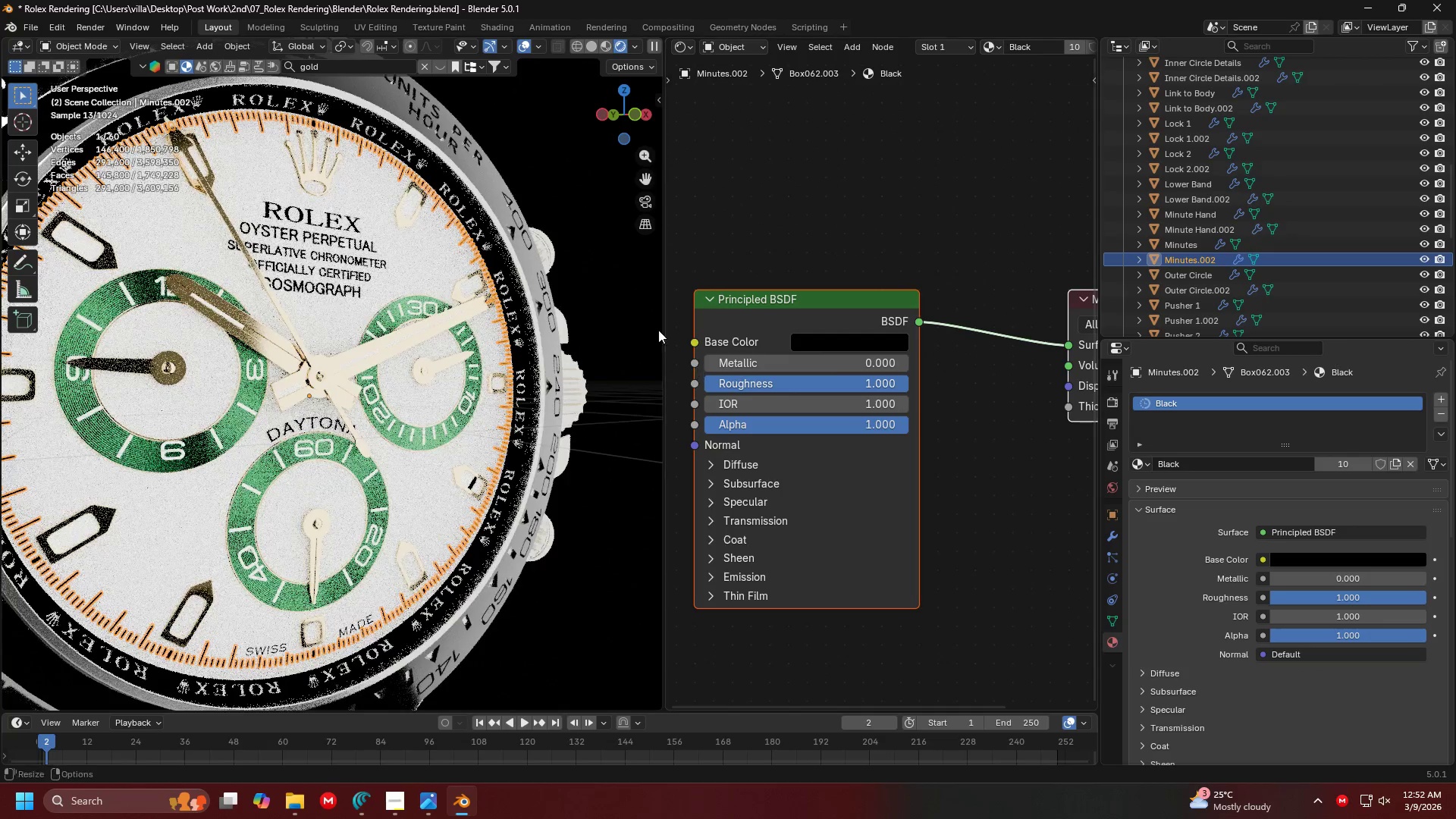 
left_click([573, 238])
 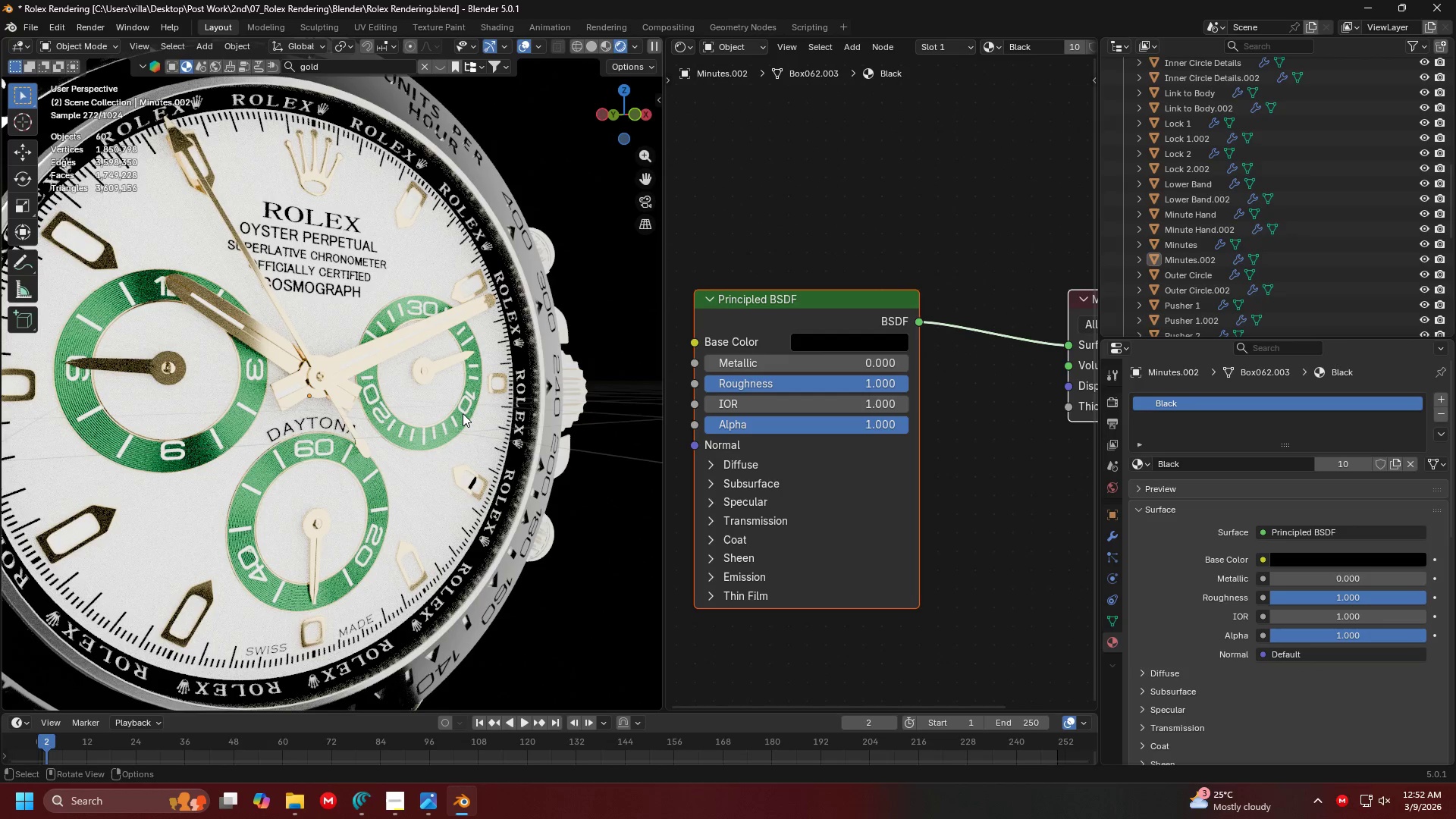 
key(0)
 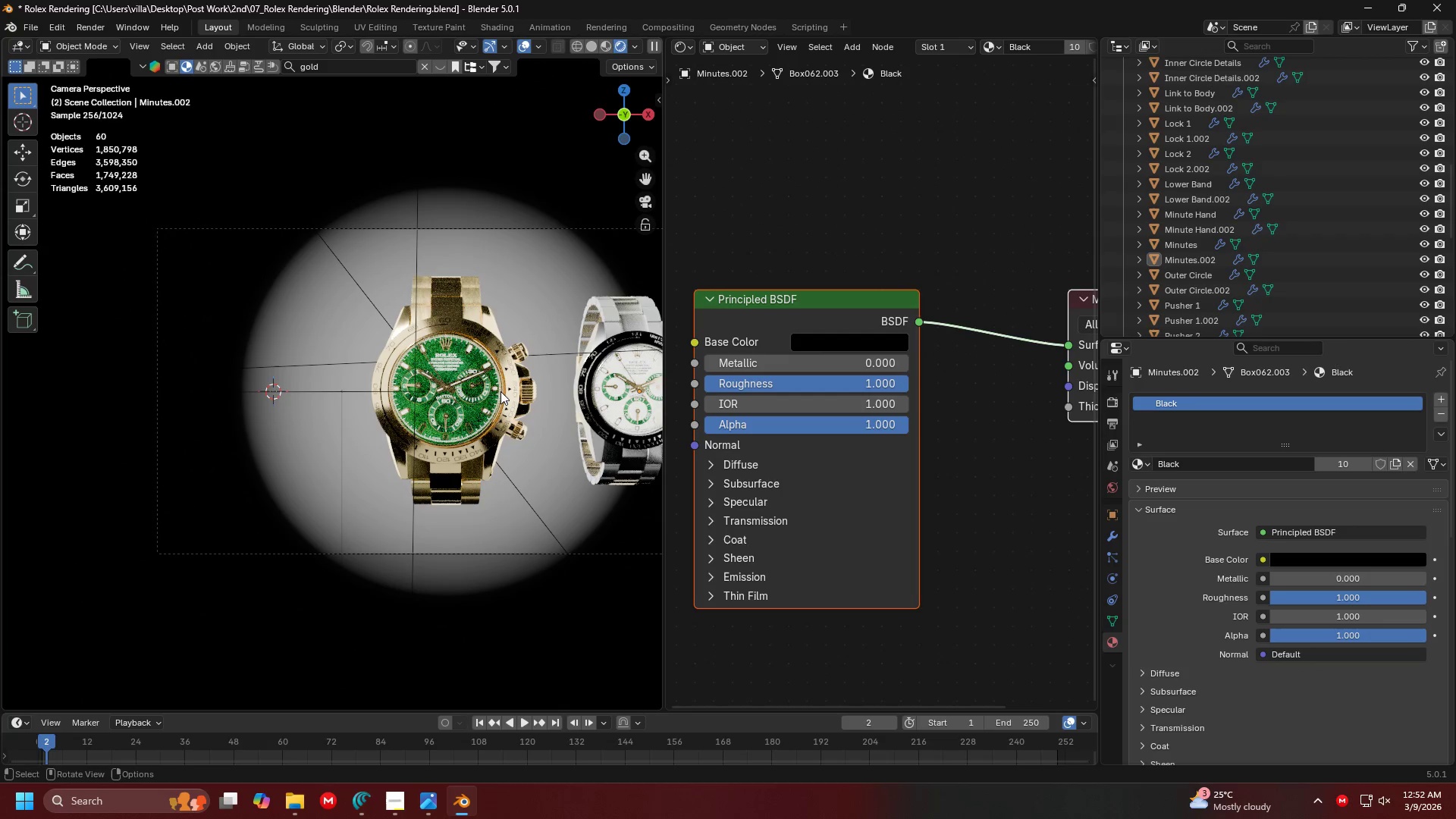 
key(Shift+ShiftLeft)
 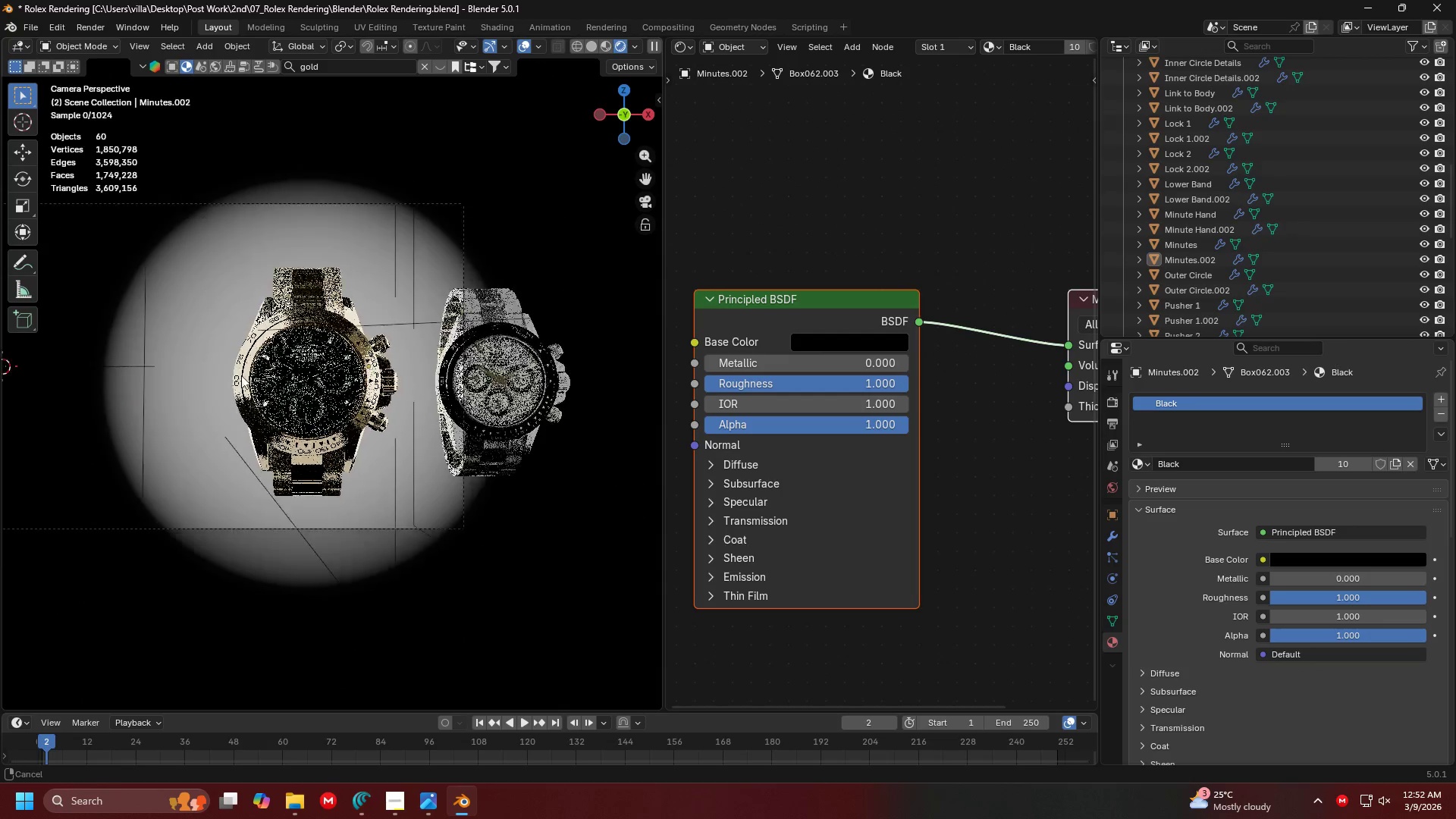 
scroll: coordinate [486, 421], scroll_direction: up, amount: 8.0
 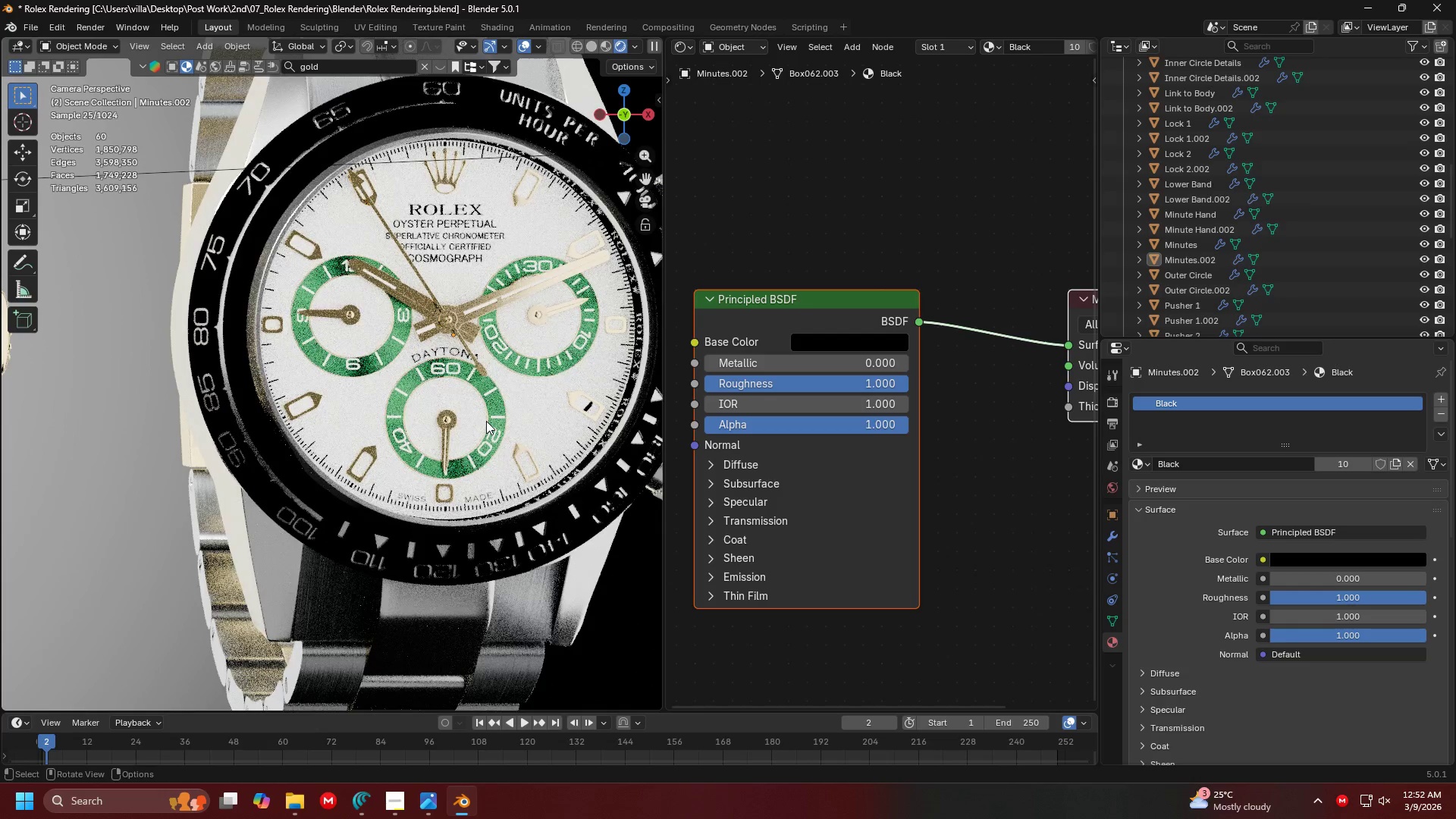 
key(Alt+Tab)
 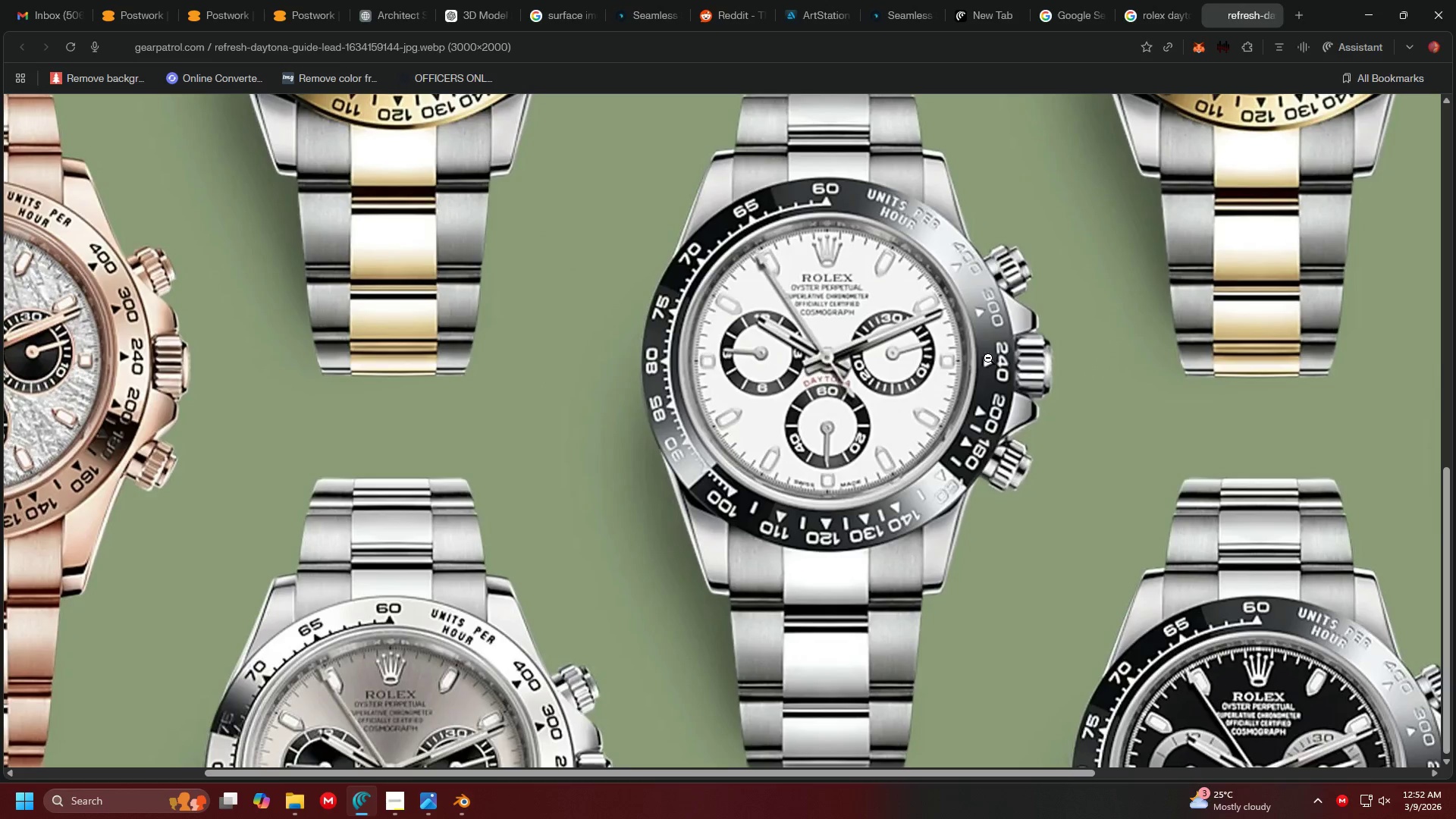 
key(Alt+AltLeft)
 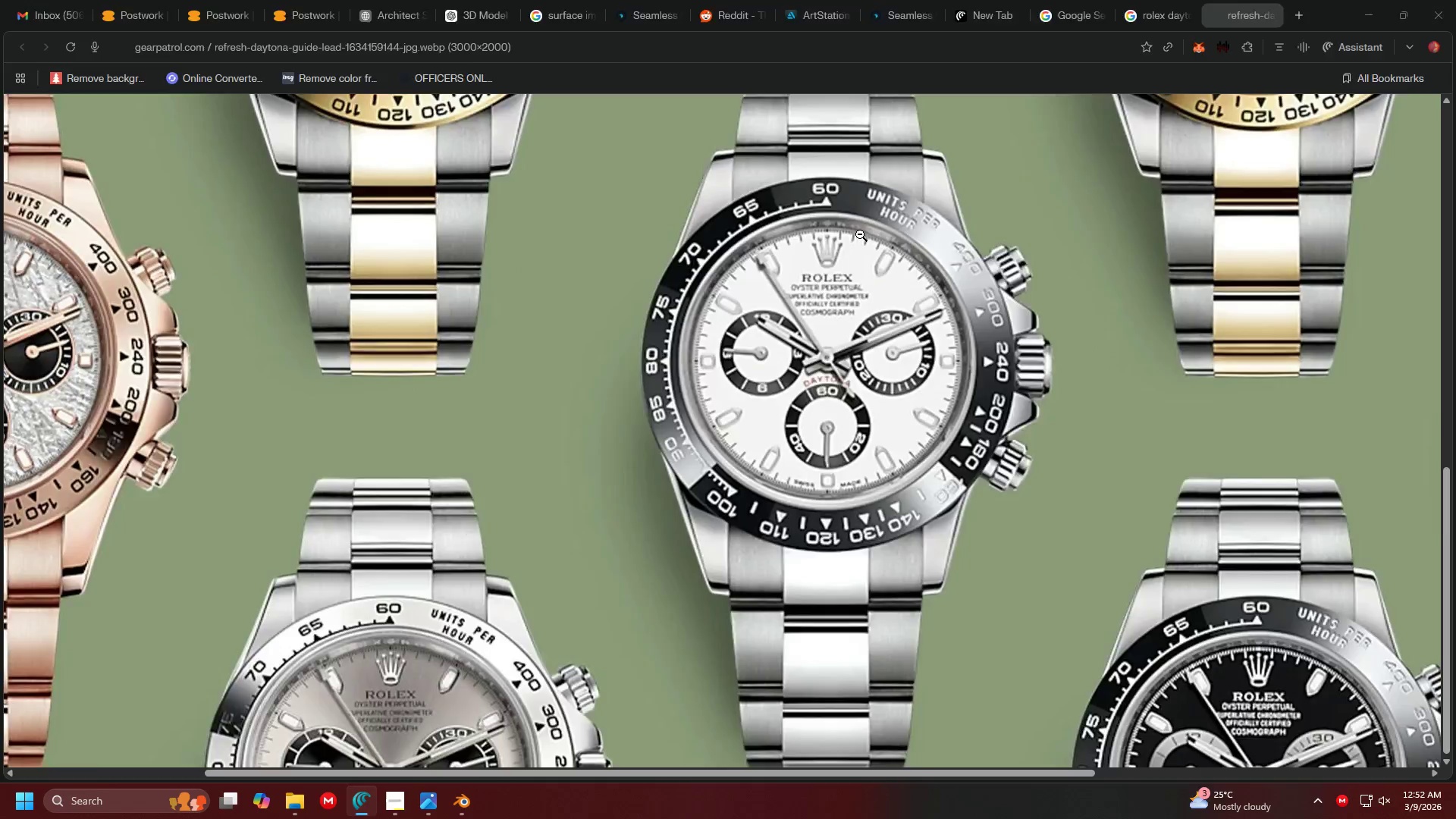 
key(Alt+Tab)
 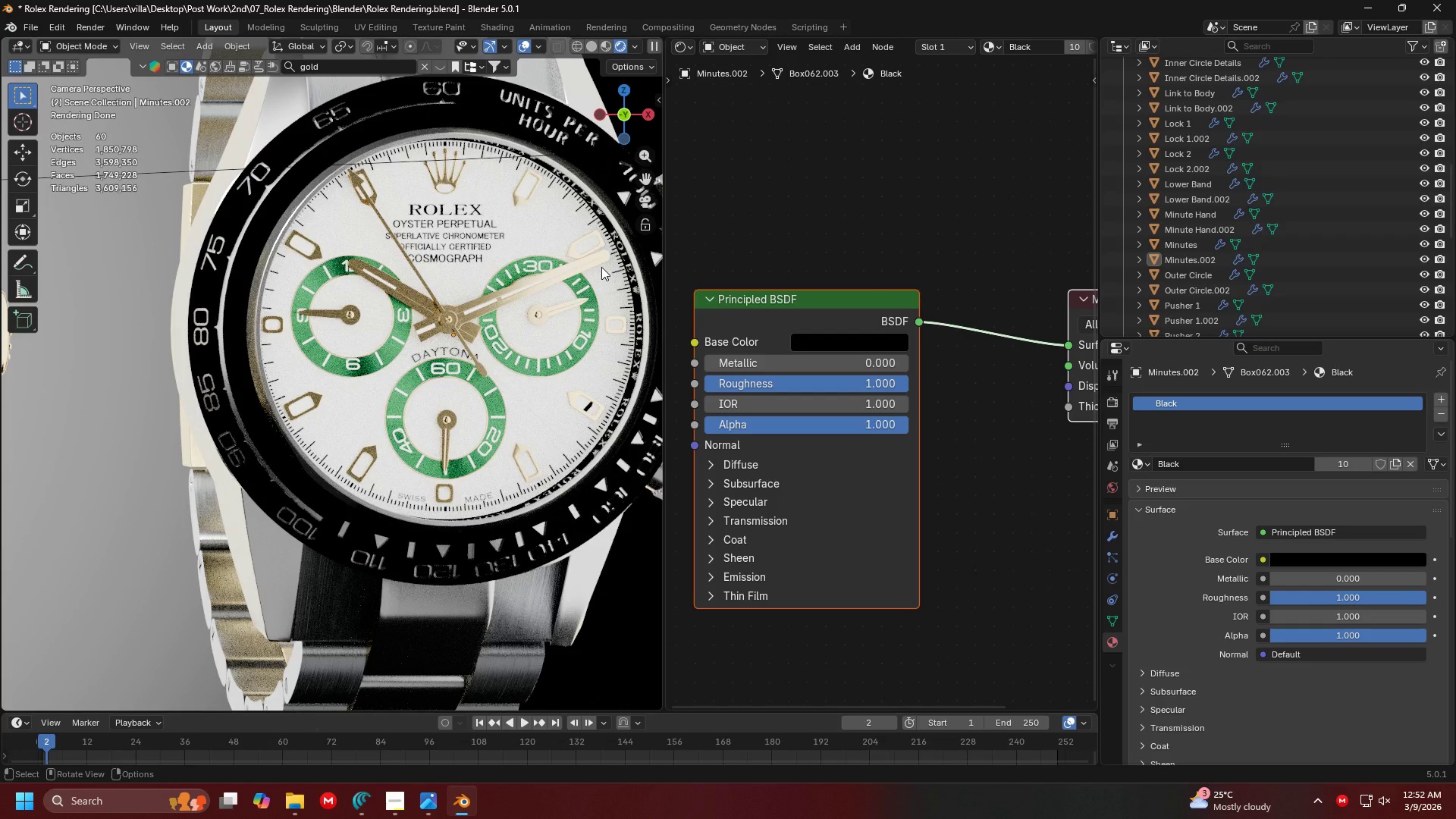 
key(Alt+AltLeft)
 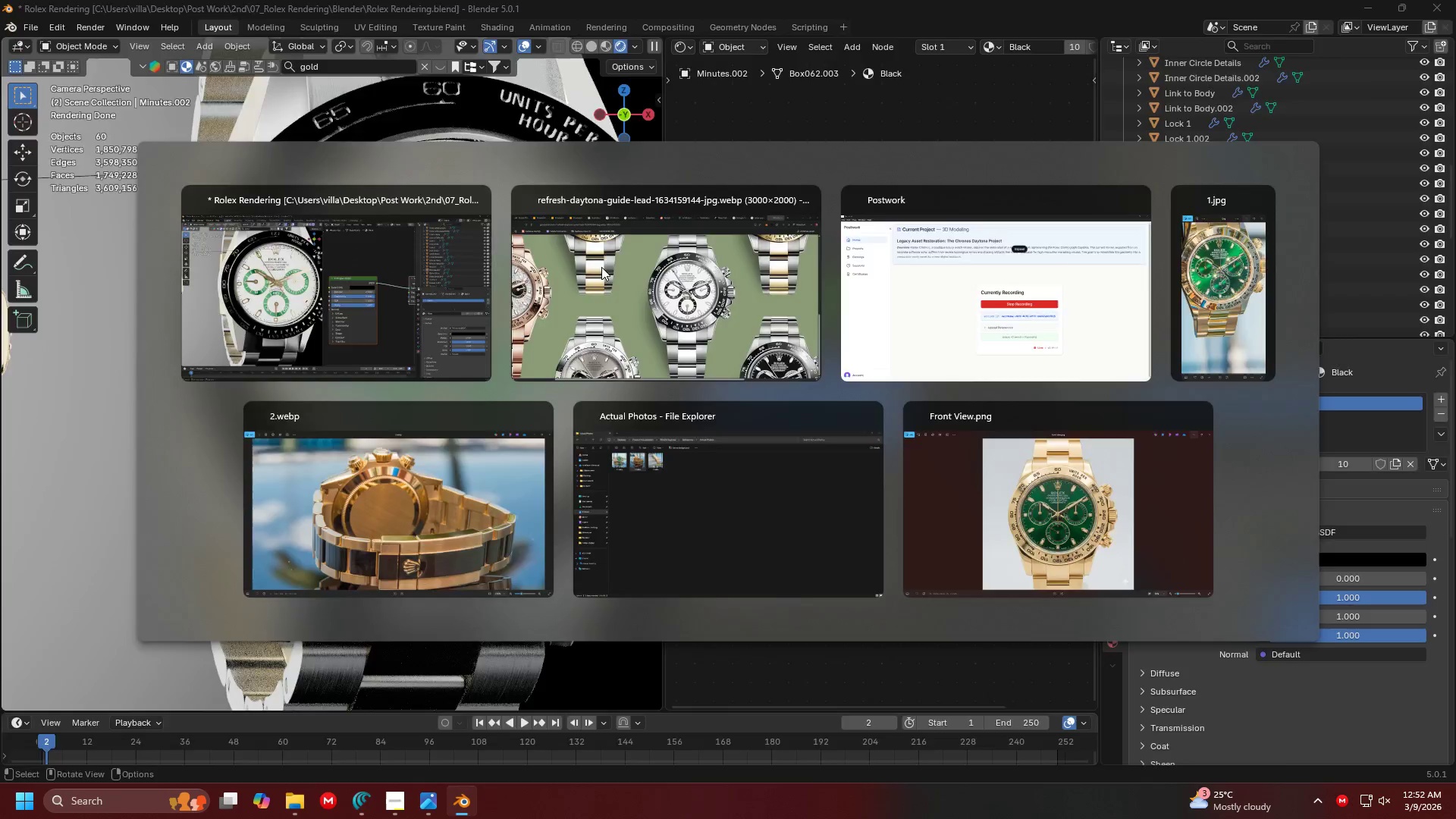 
key(Alt+Tab)
 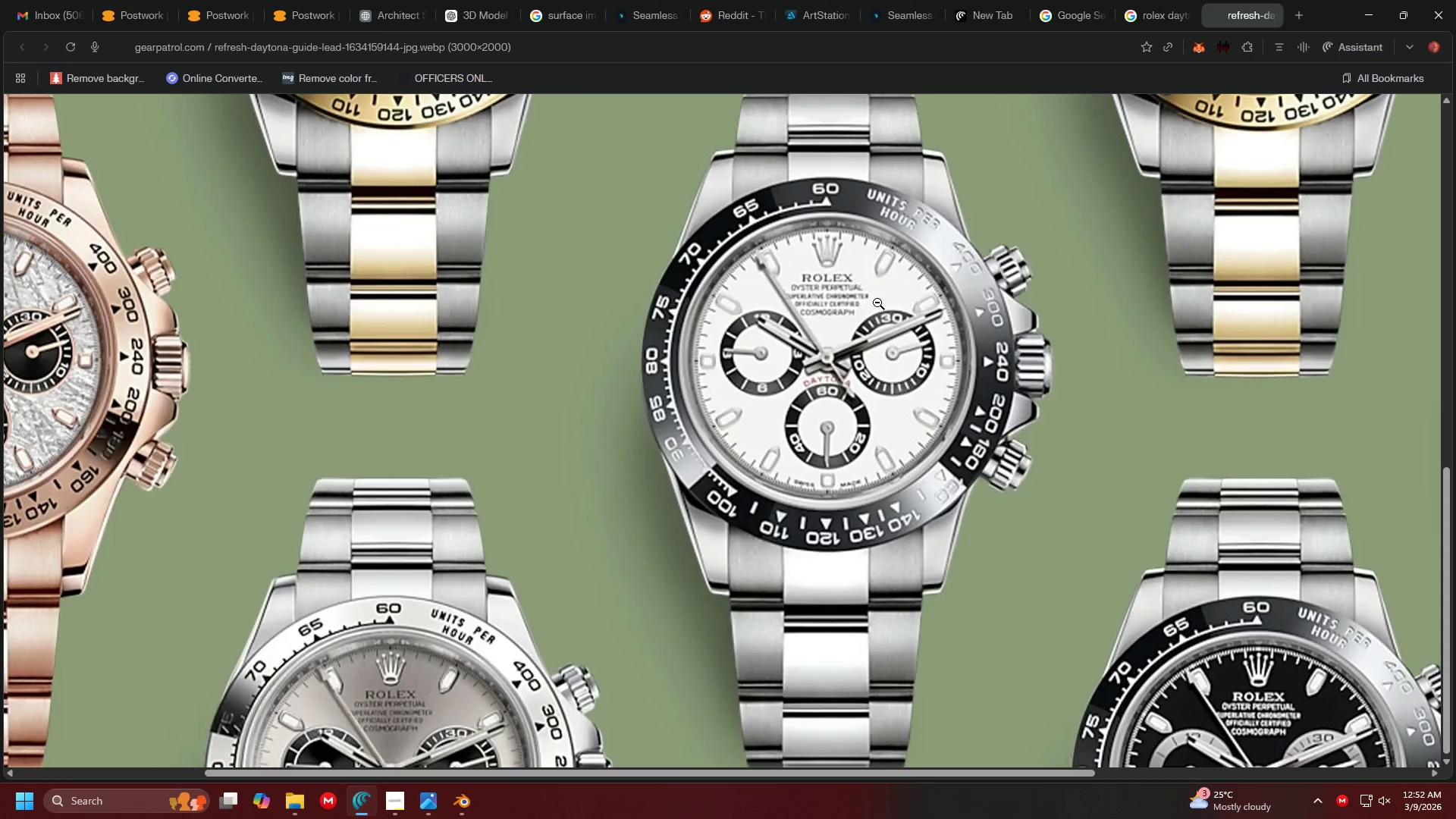 
key(Alt+AltLeft)
 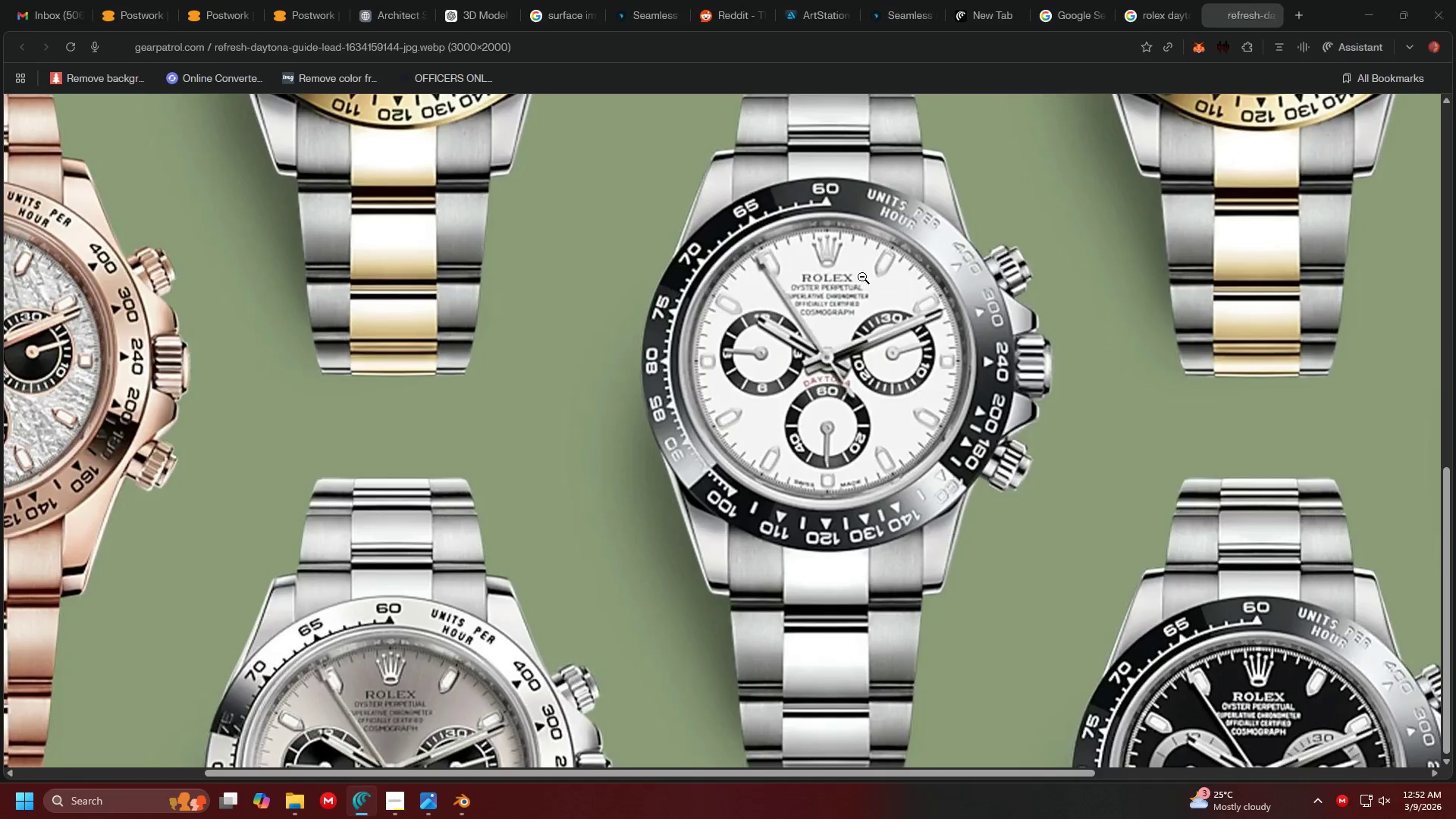 
key(Alt+Tab)
 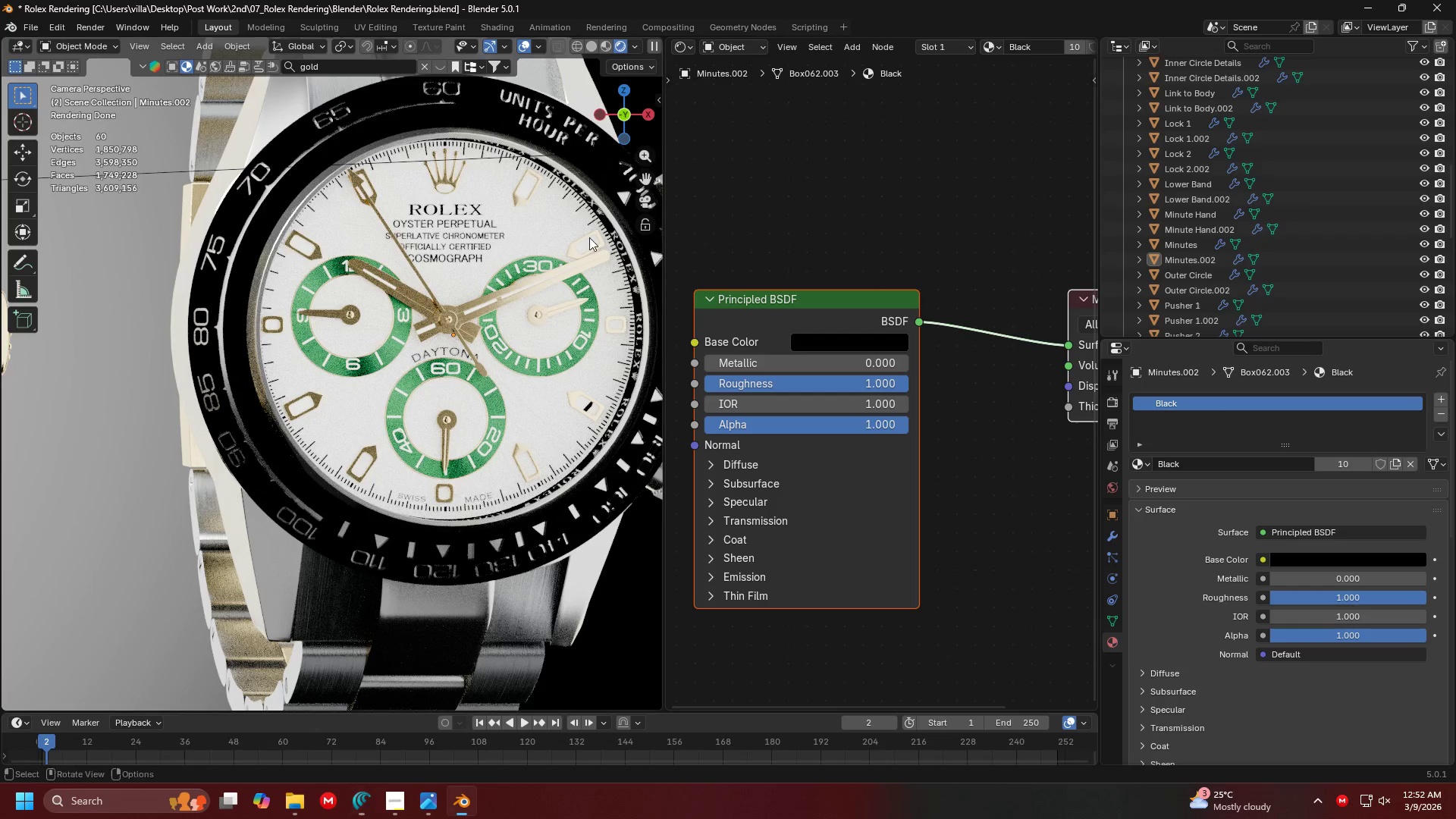 
key(Shift+ShiftLeft)
 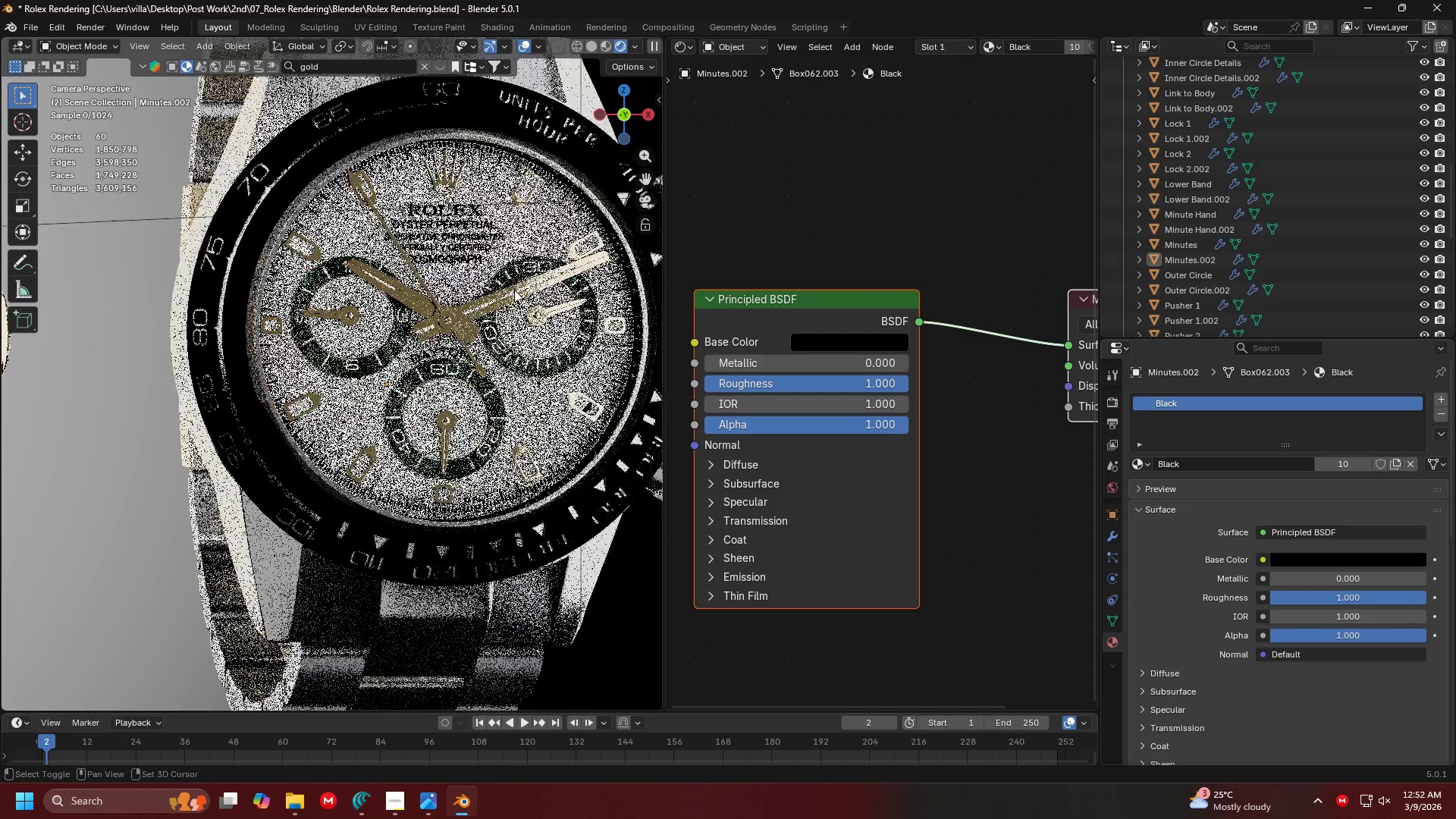 
left_click([585, 266])
 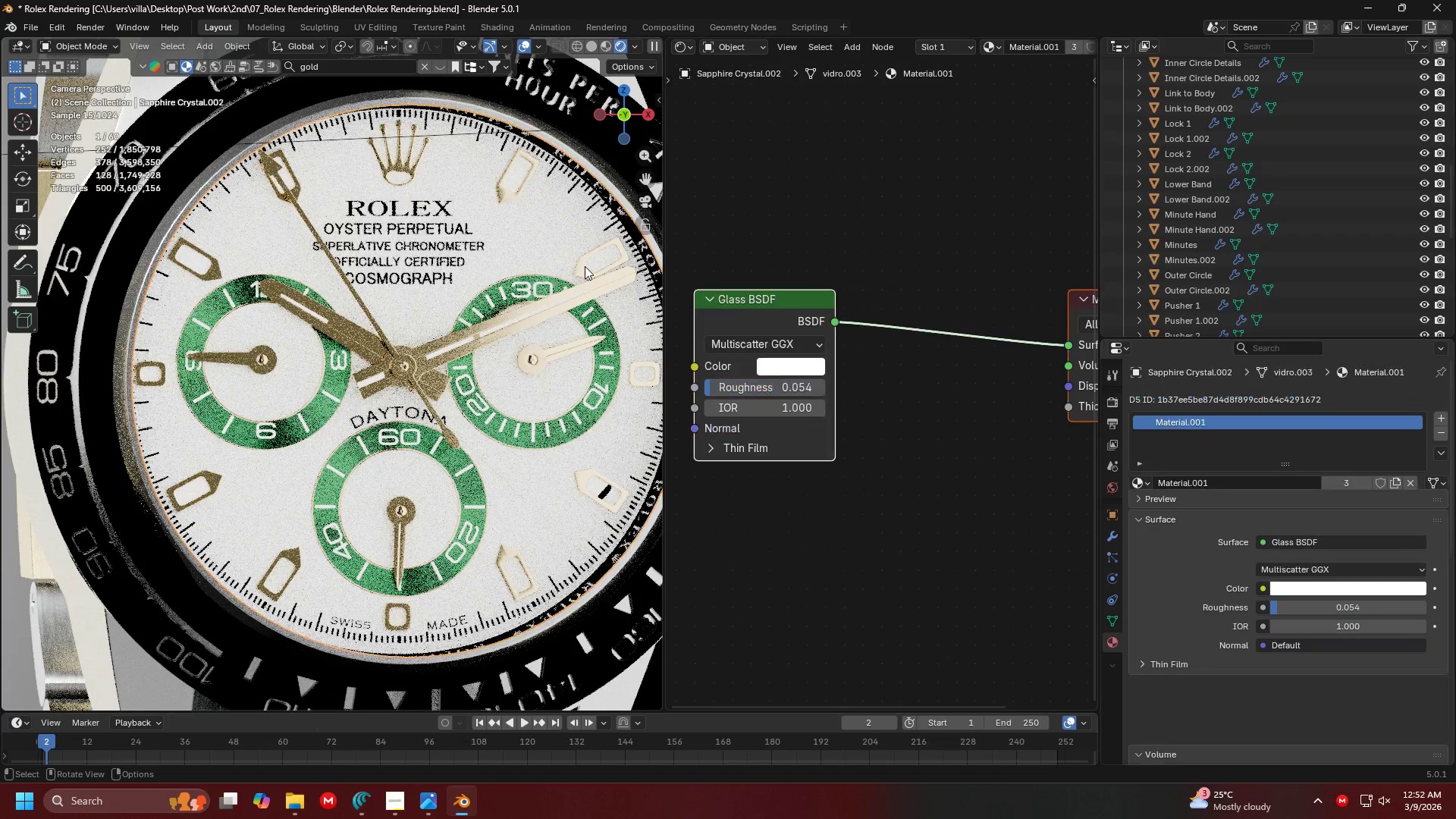 
scroll: coordinate [513, 290], scroll_direction: up, amount: 2.0
 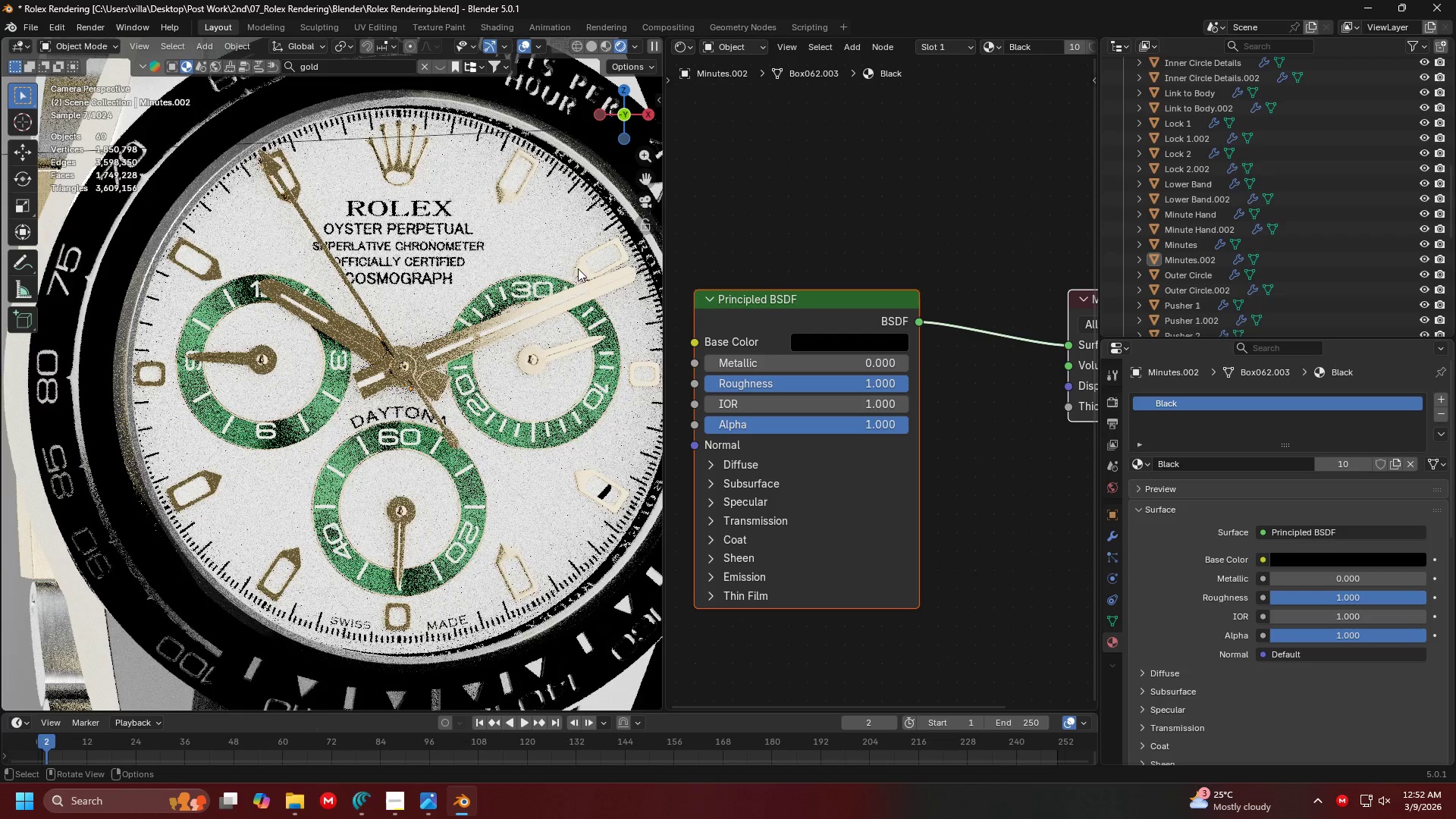 
double_click([585, 266])
 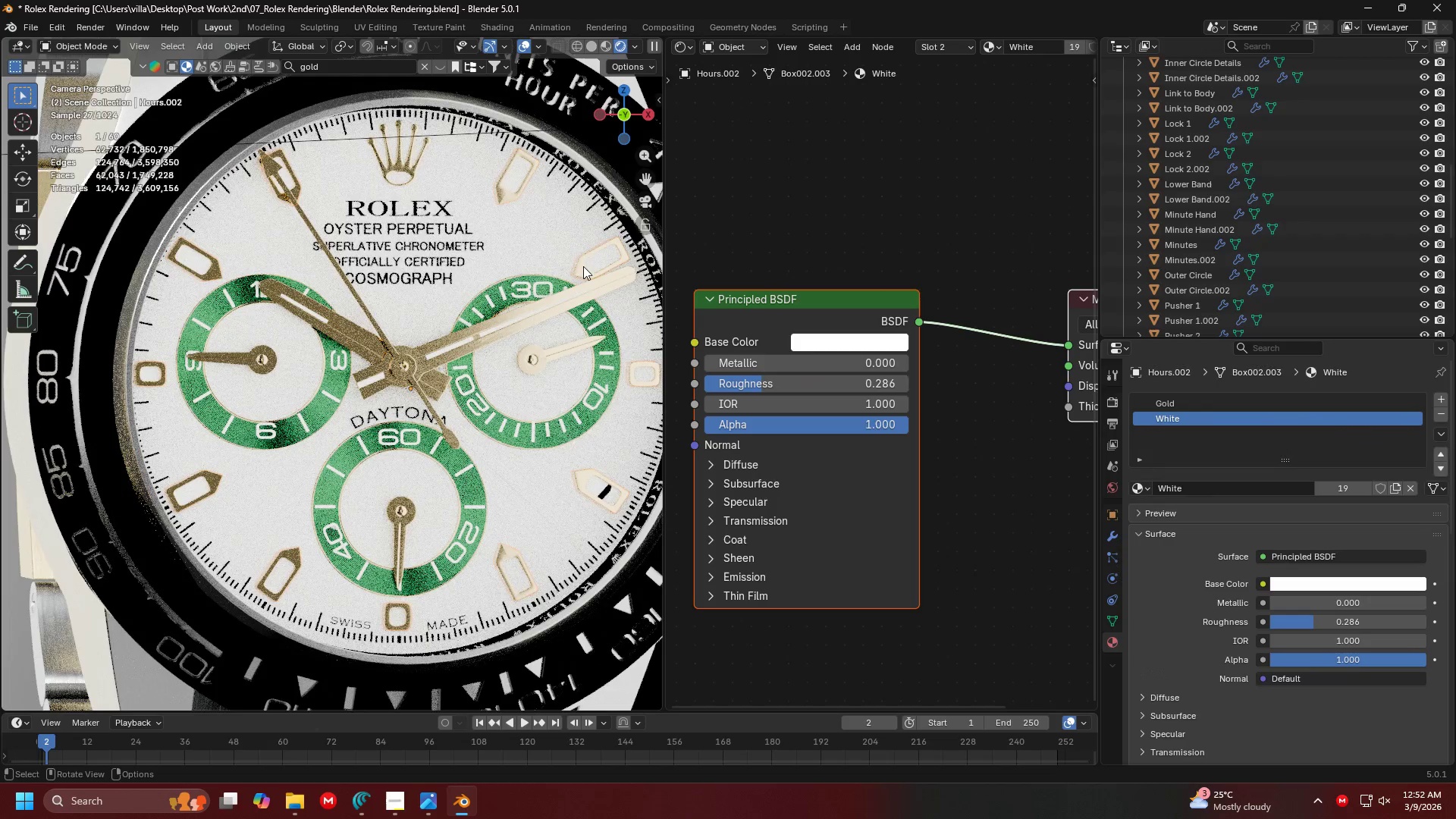 
triple_click([582, 266])
 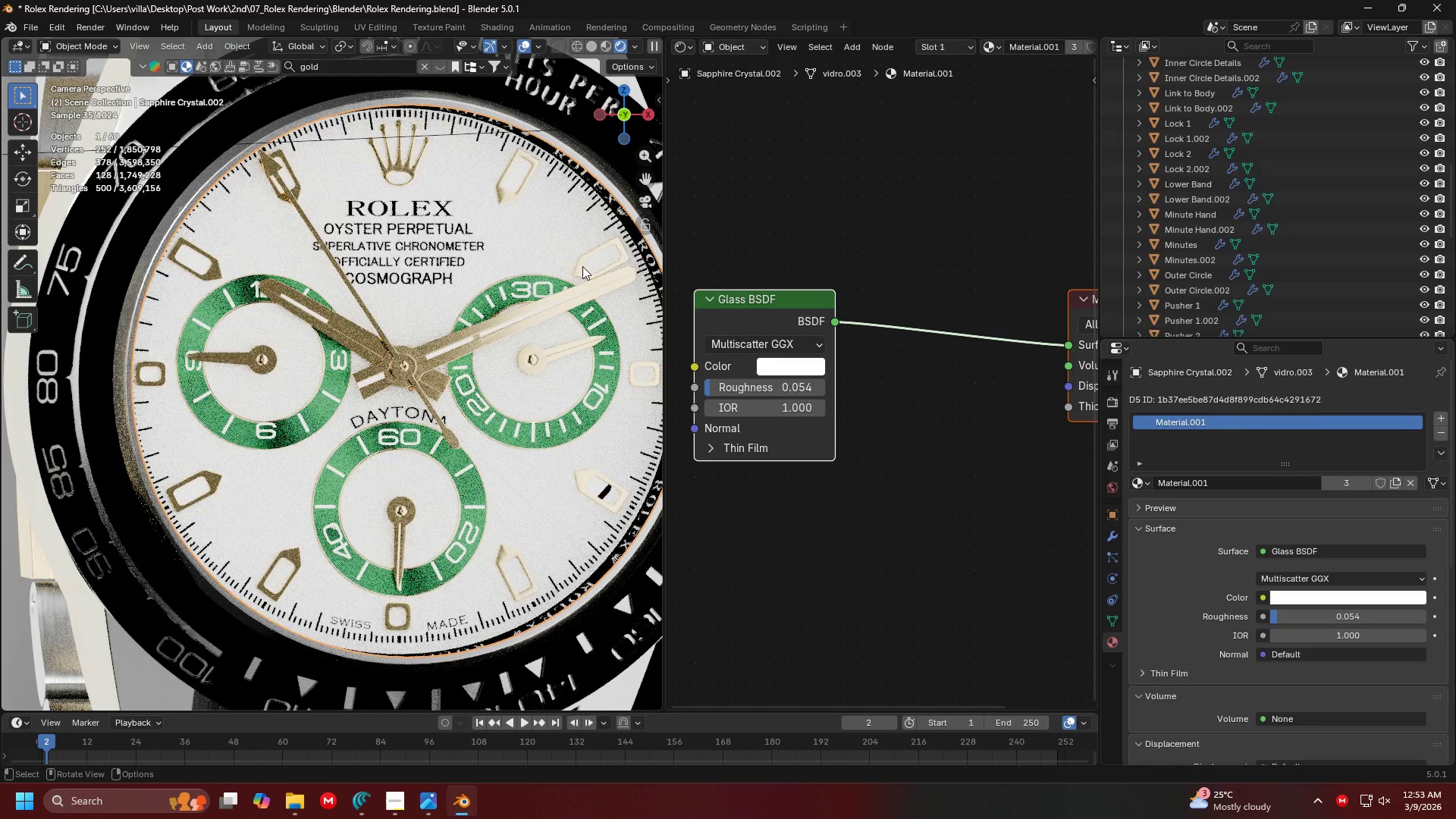 
triple_click([582, 266])
 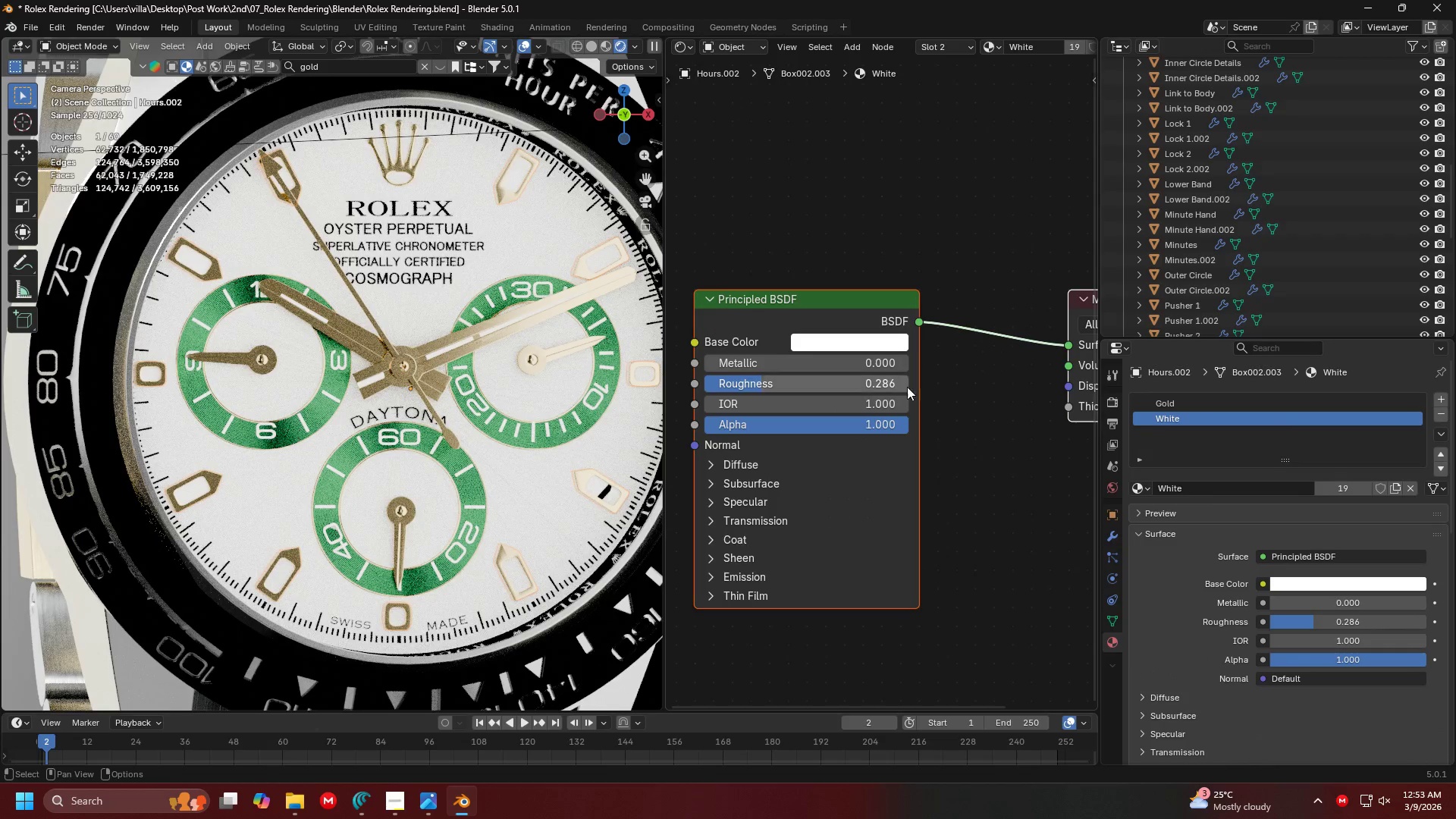 
key(Alt+AltLeft)
 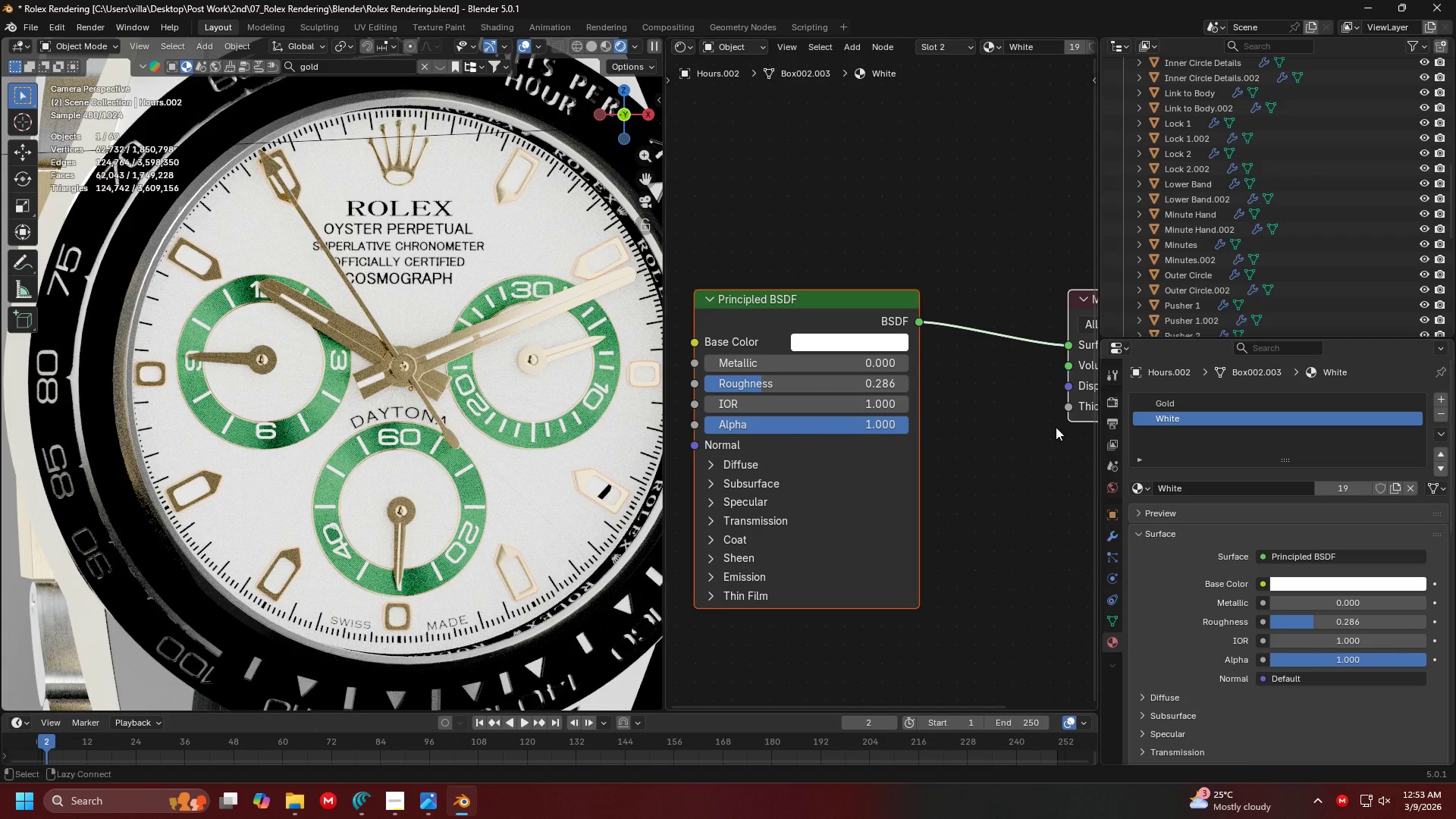 
key(Alt+Tab)
 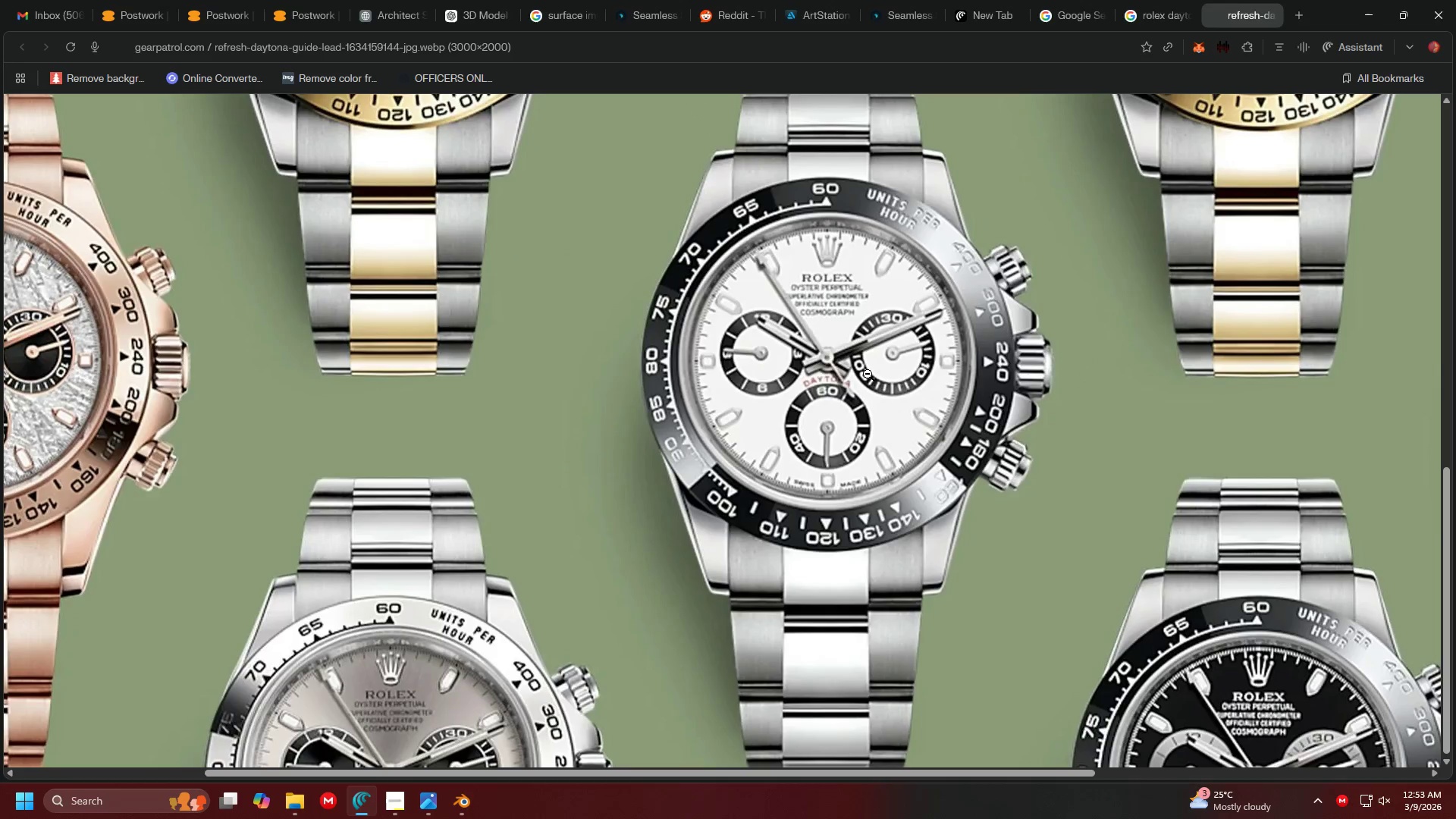 
key(Alt+AltLeft)
 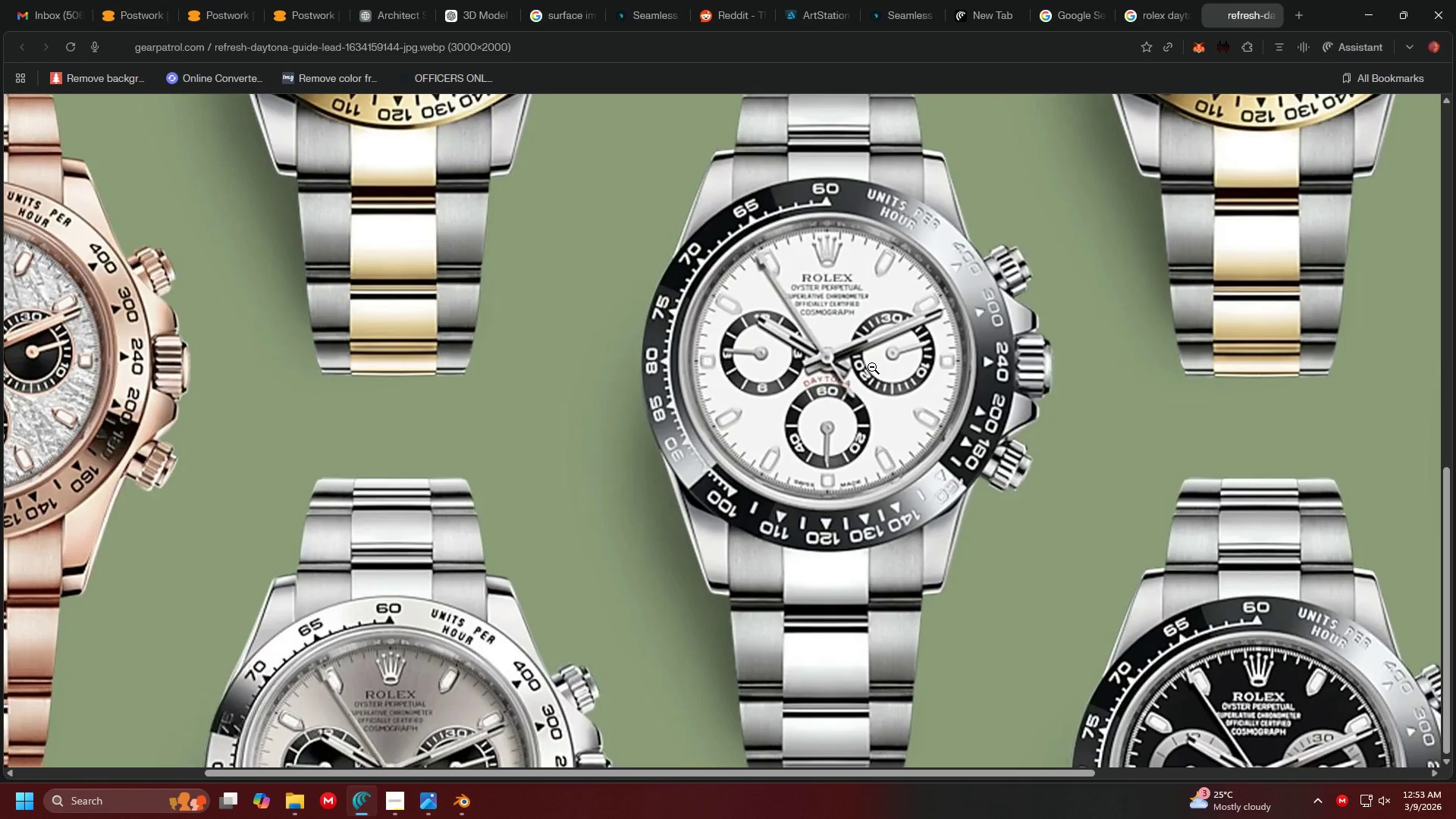 
key(Alt+Tab)
 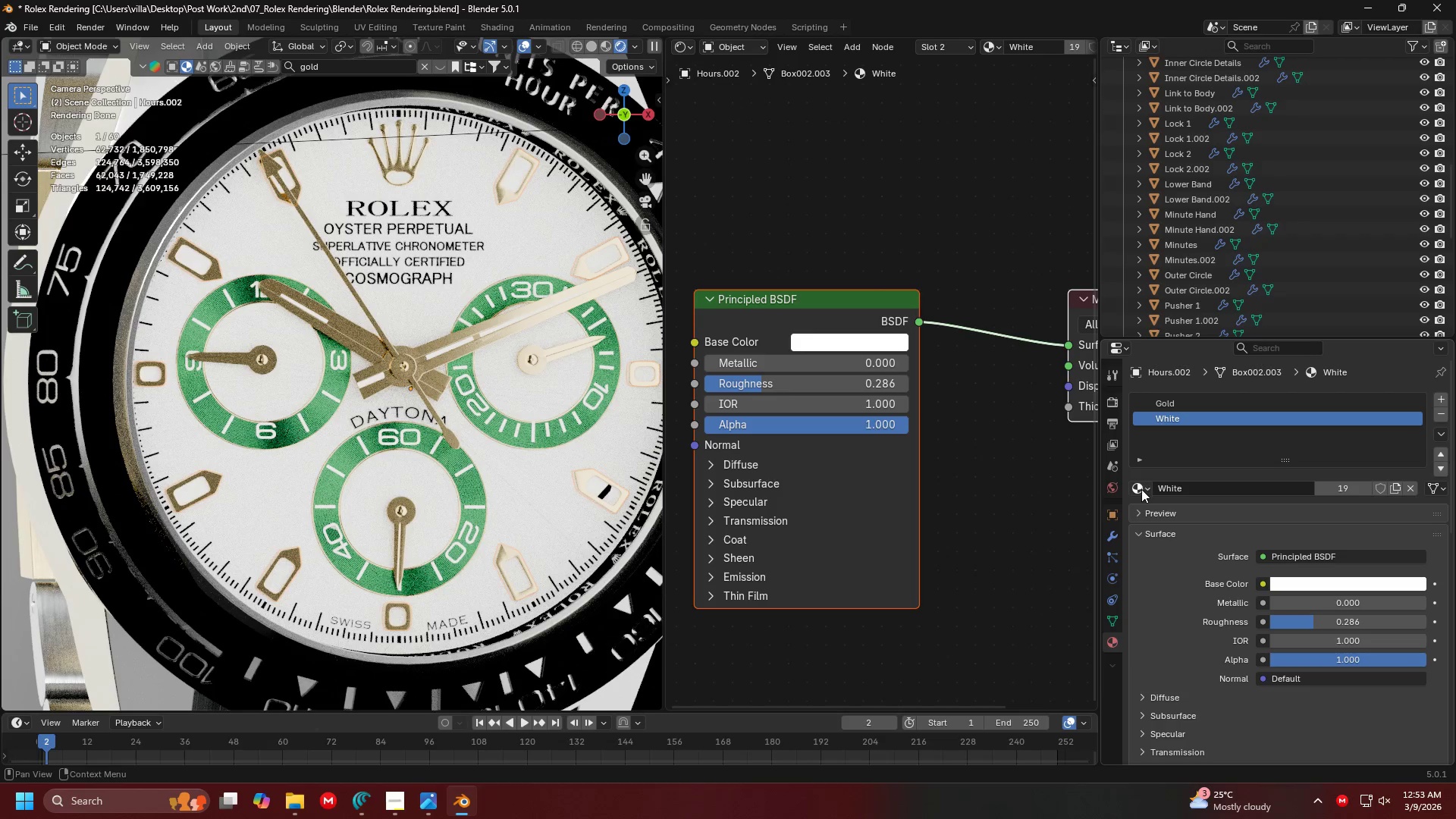 
left_click([1166, 404])
 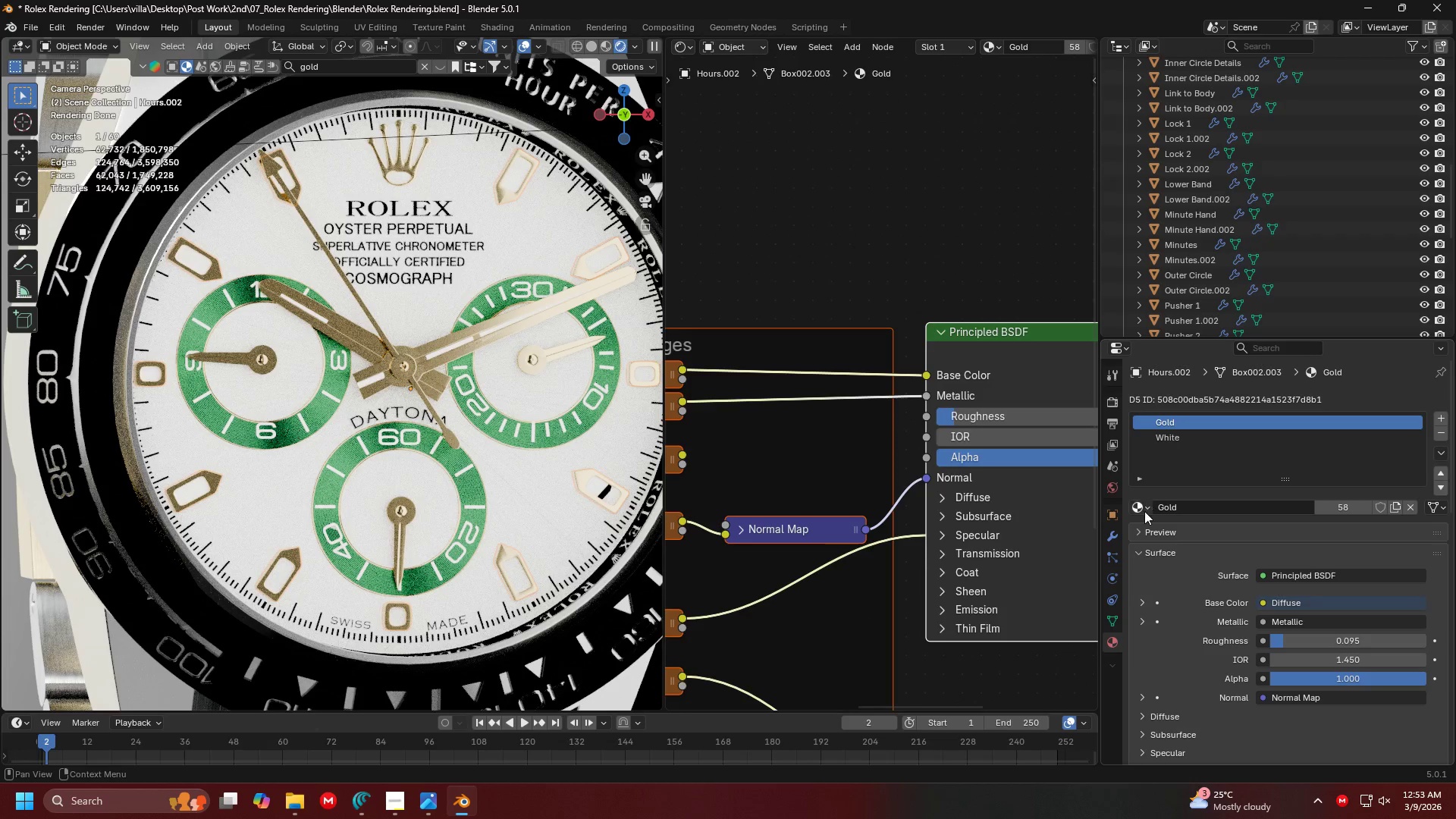 
left_click([1144, 513])
 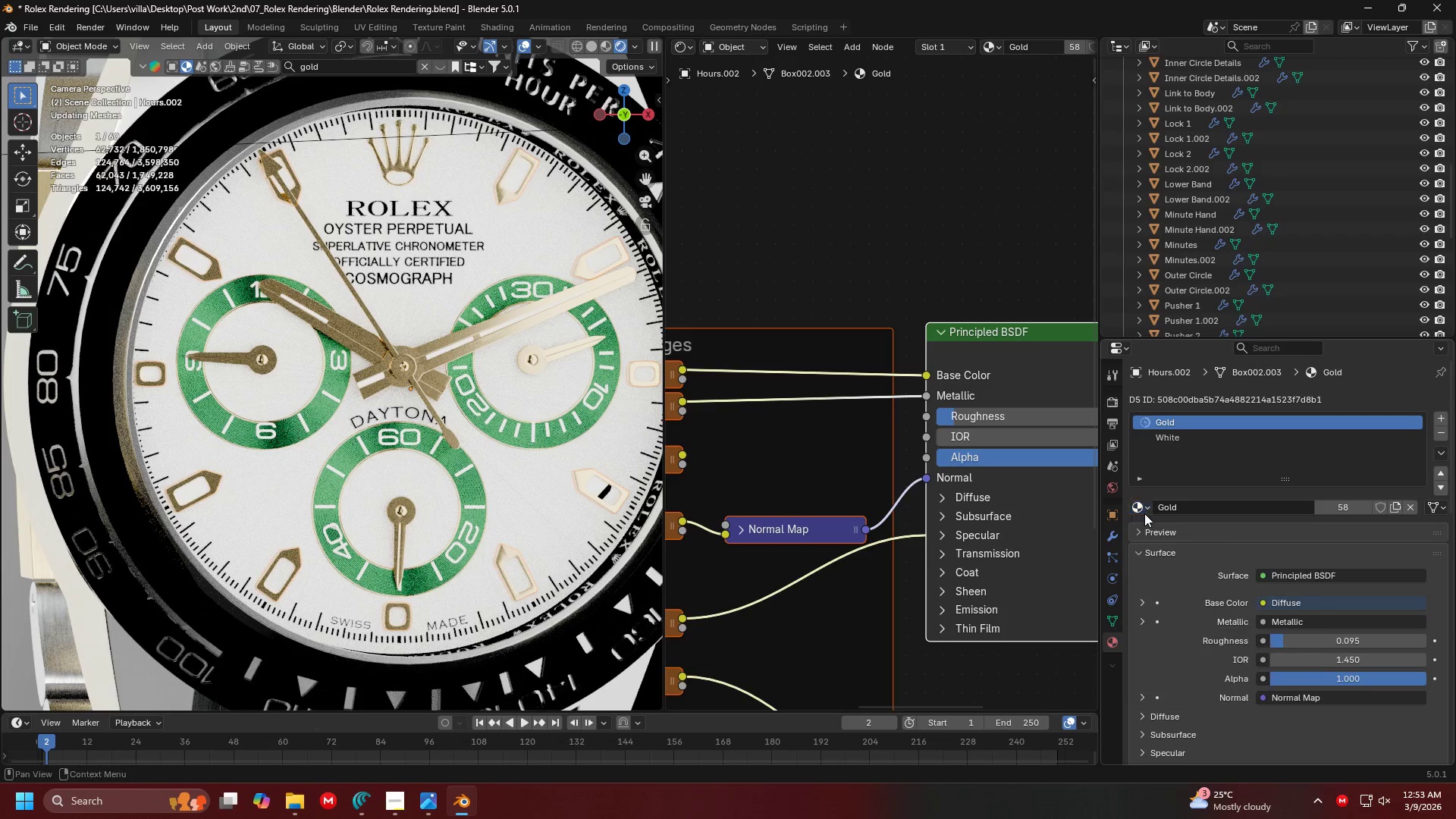 
type(al)
 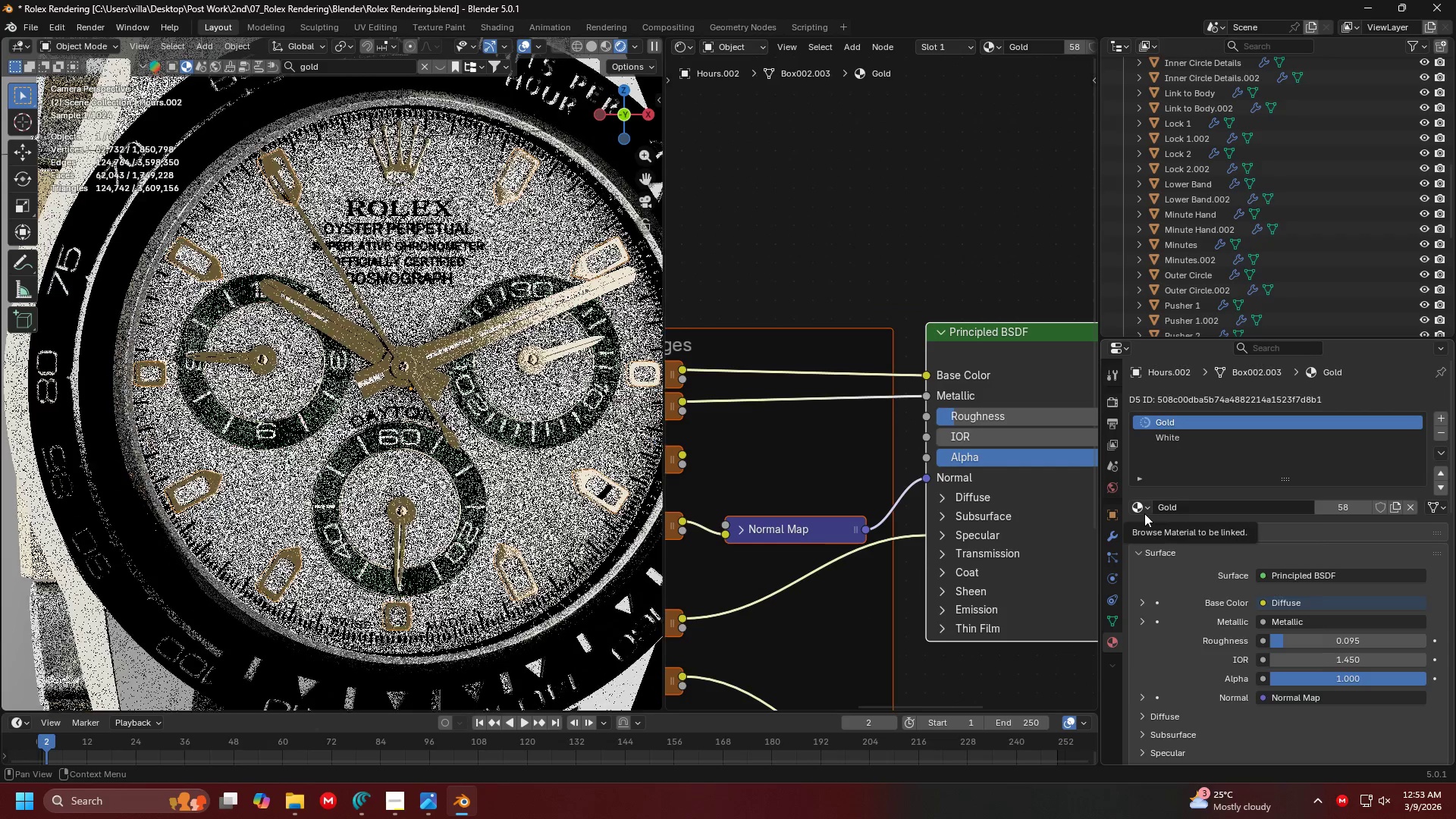 
key(Enter)
 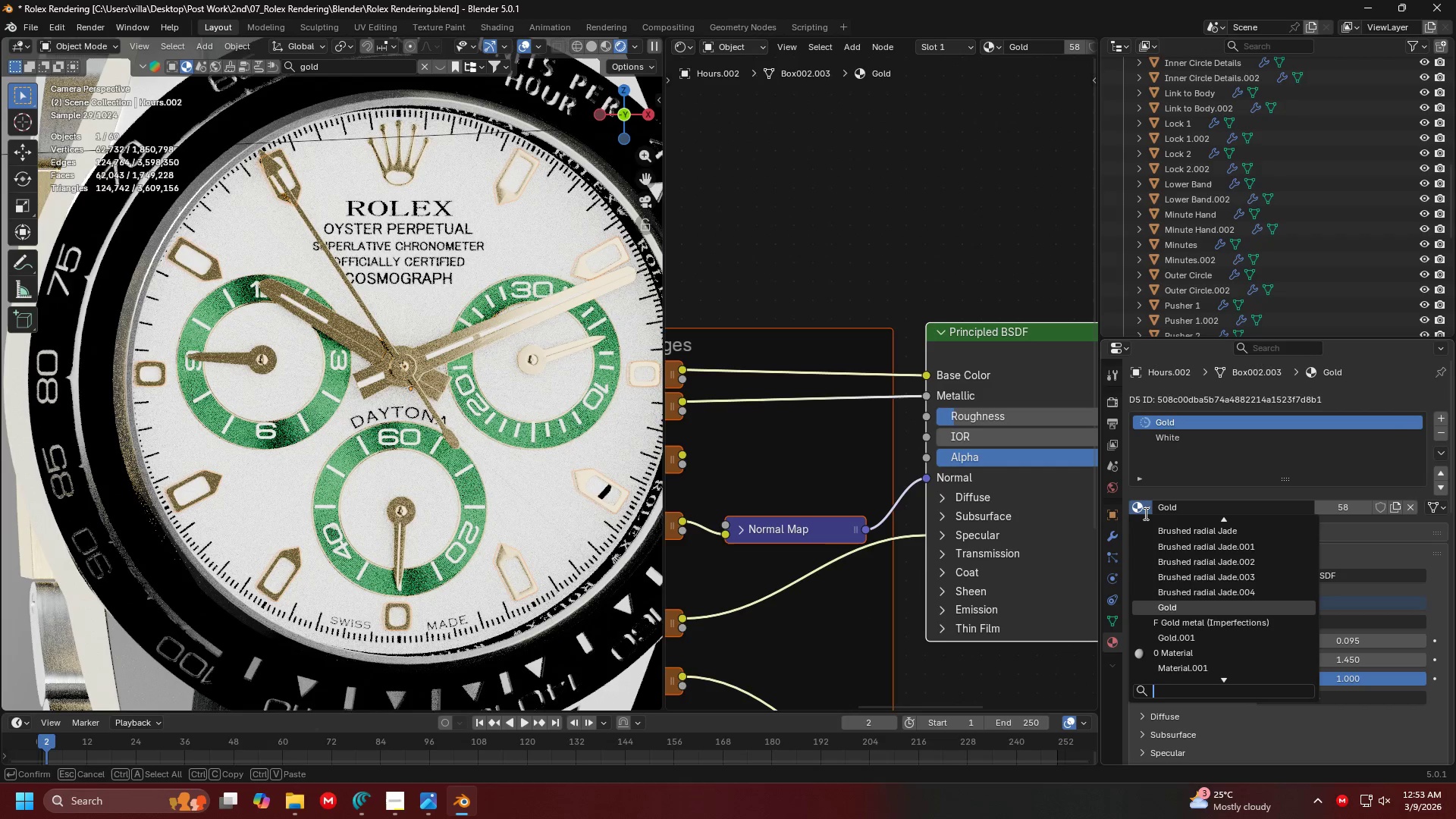 
type(al)
 